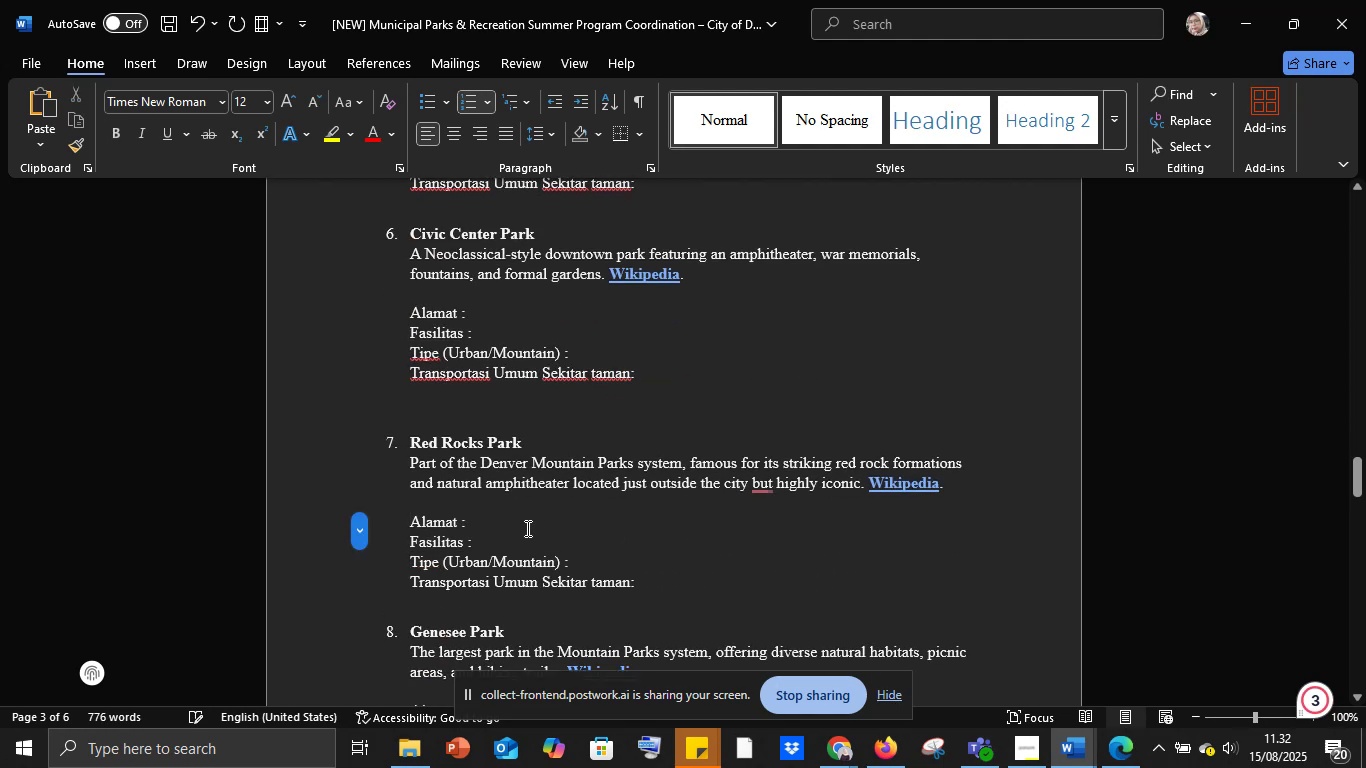 
key(Control+V)
 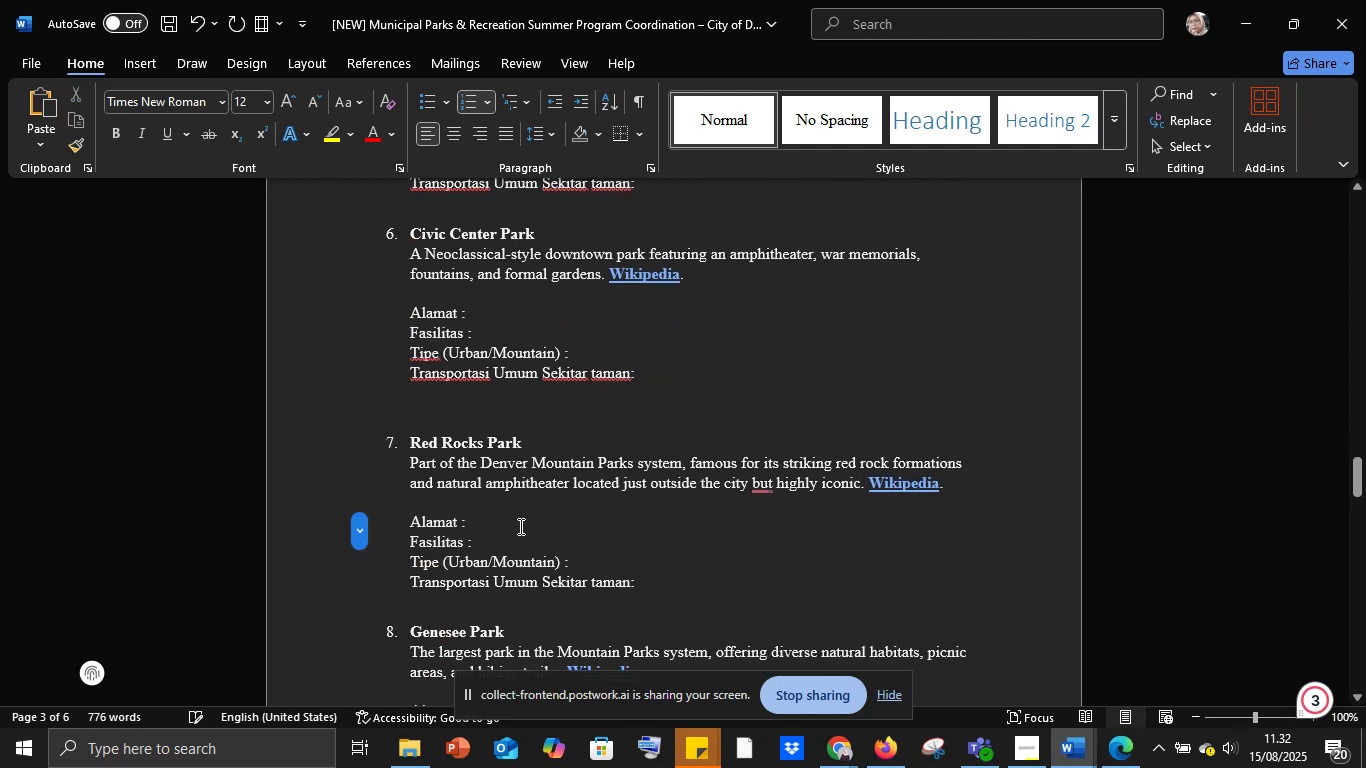 
scroll: coordinate [519, 524], scroll_direction: down, amount: 4.0
 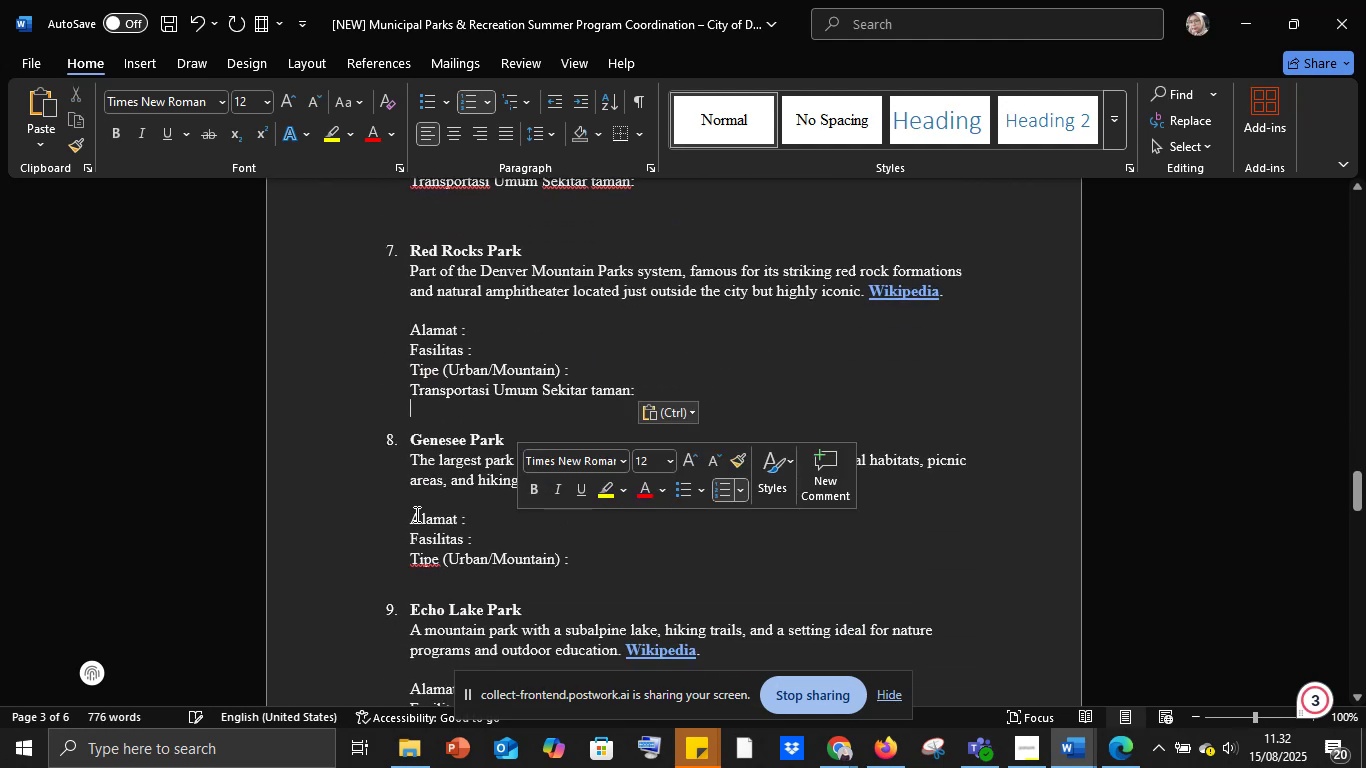 
left_click_drag(start_coordinate=[410, 514], to_coordinate=[584, 566])
 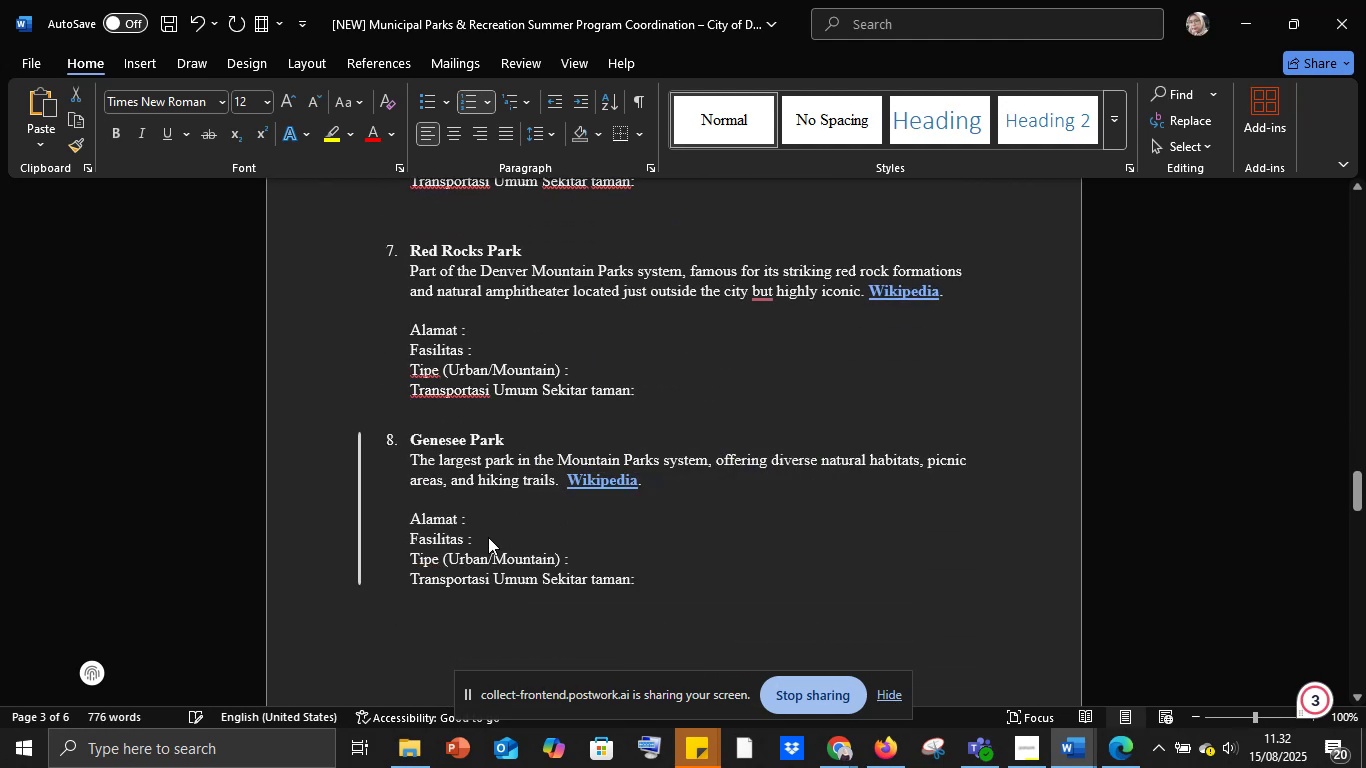 
key(Control+V)
 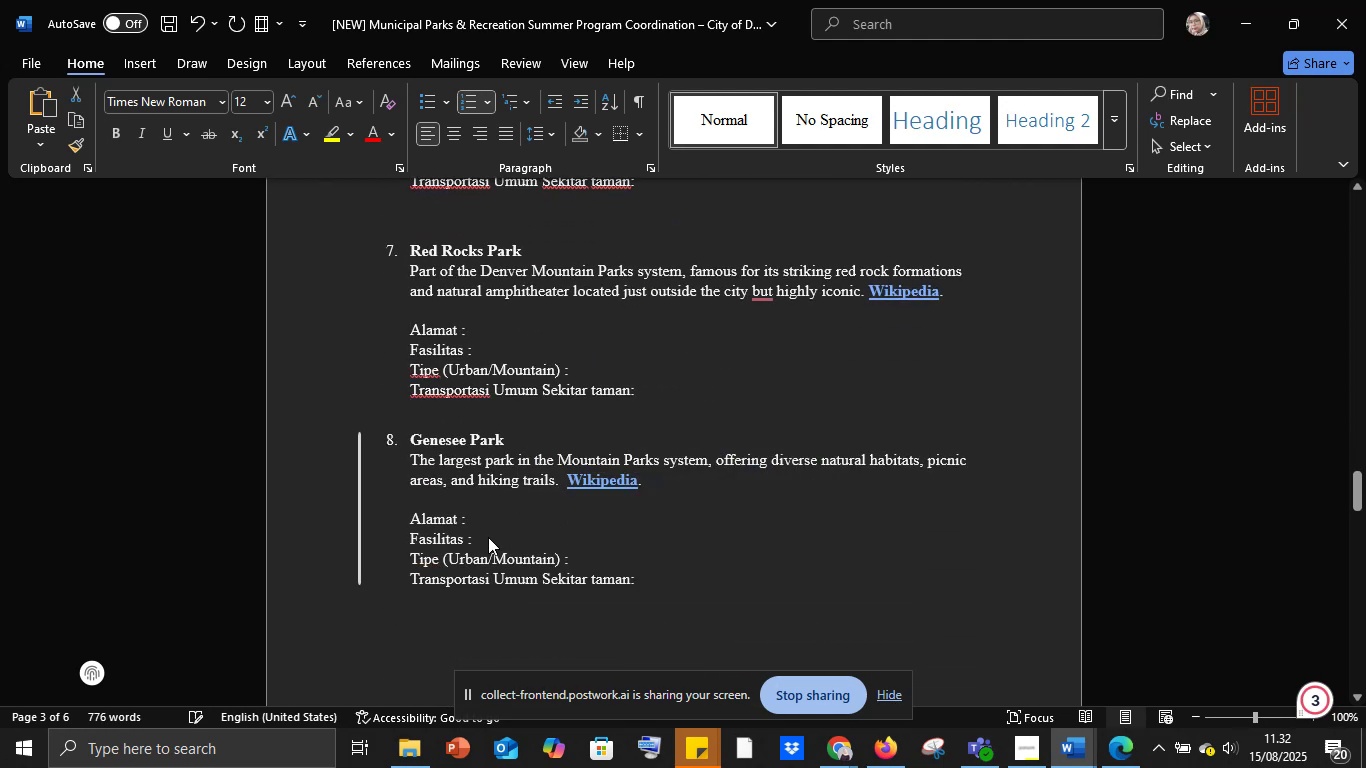 
scroll: coordinate [422, 558], scroll_direction: down, amount: 6.0
 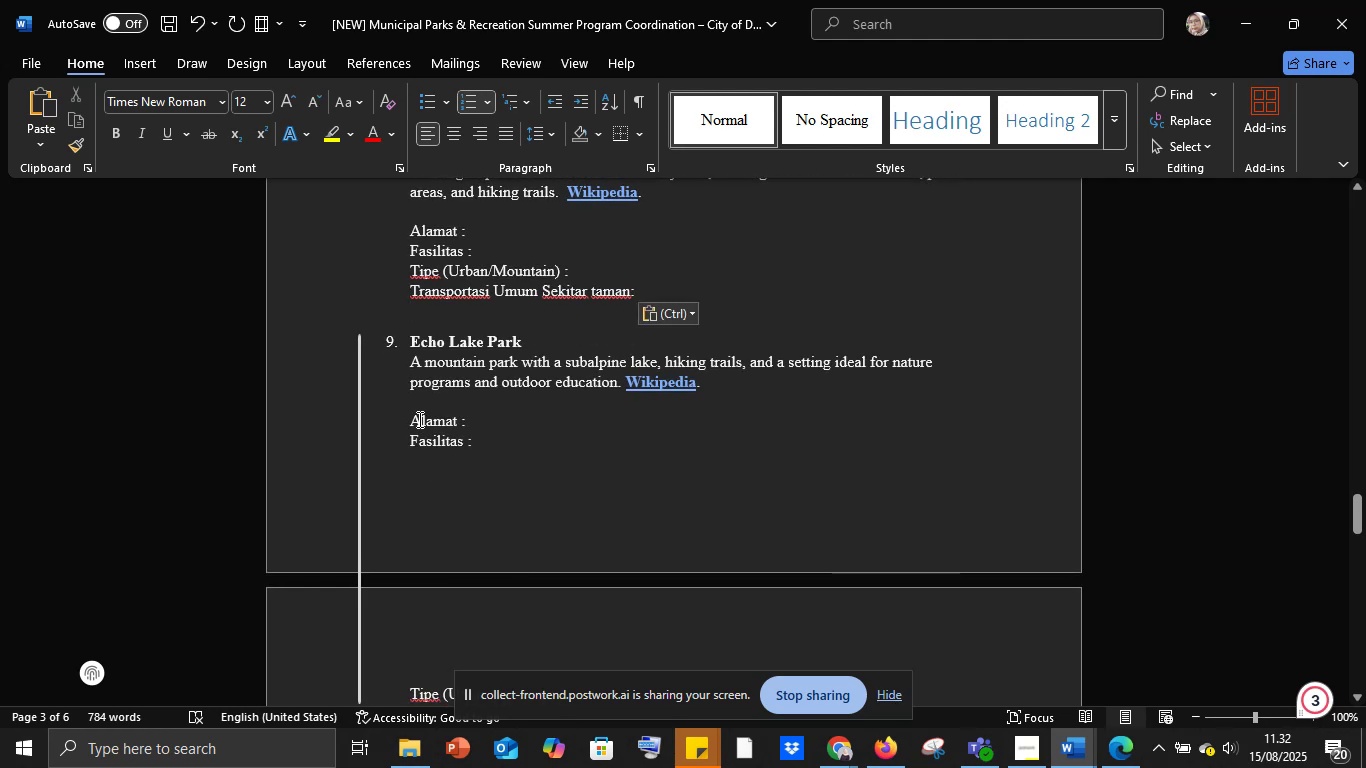 
left_click_drag(start_coordinate=[414, 419], to_coordinate=[584, 603])
 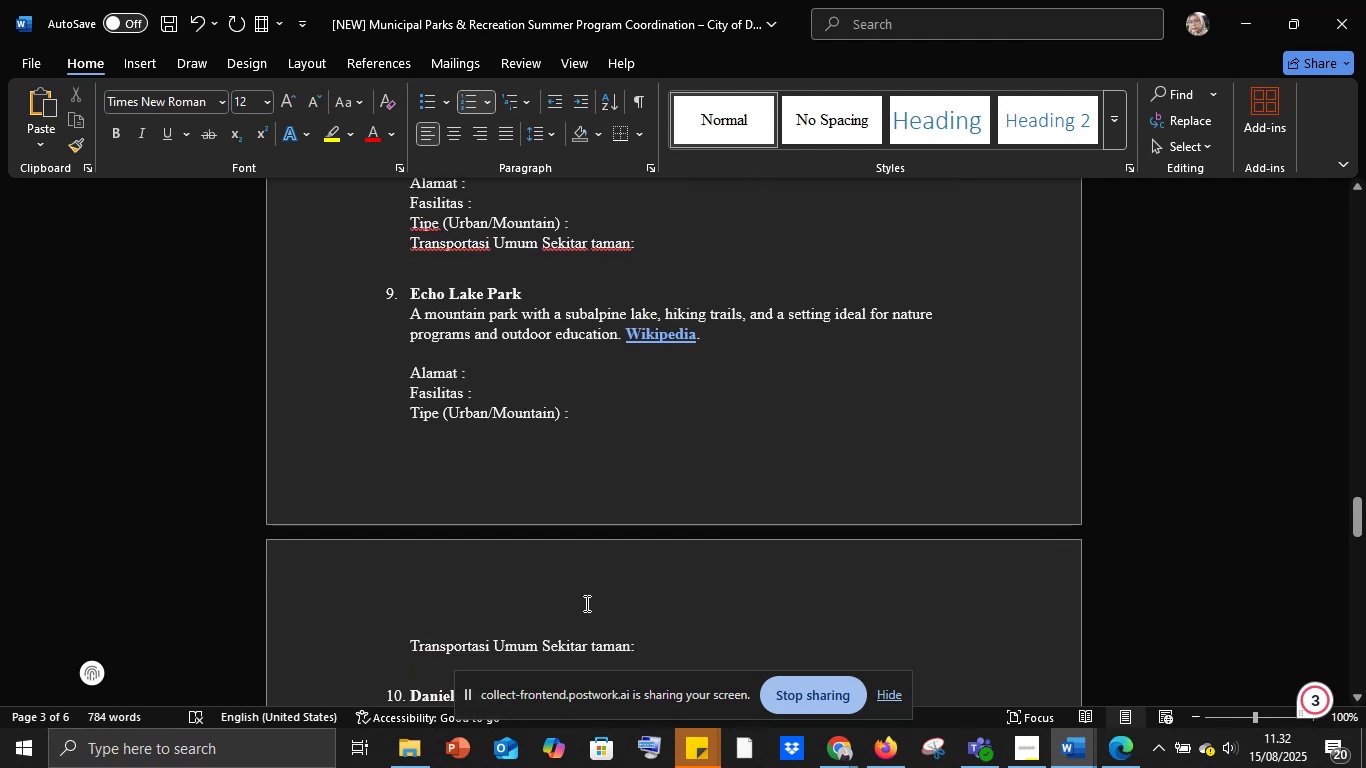 
scroll: coordinate [547, 561], scroll_direction: down, amount: 1.0
 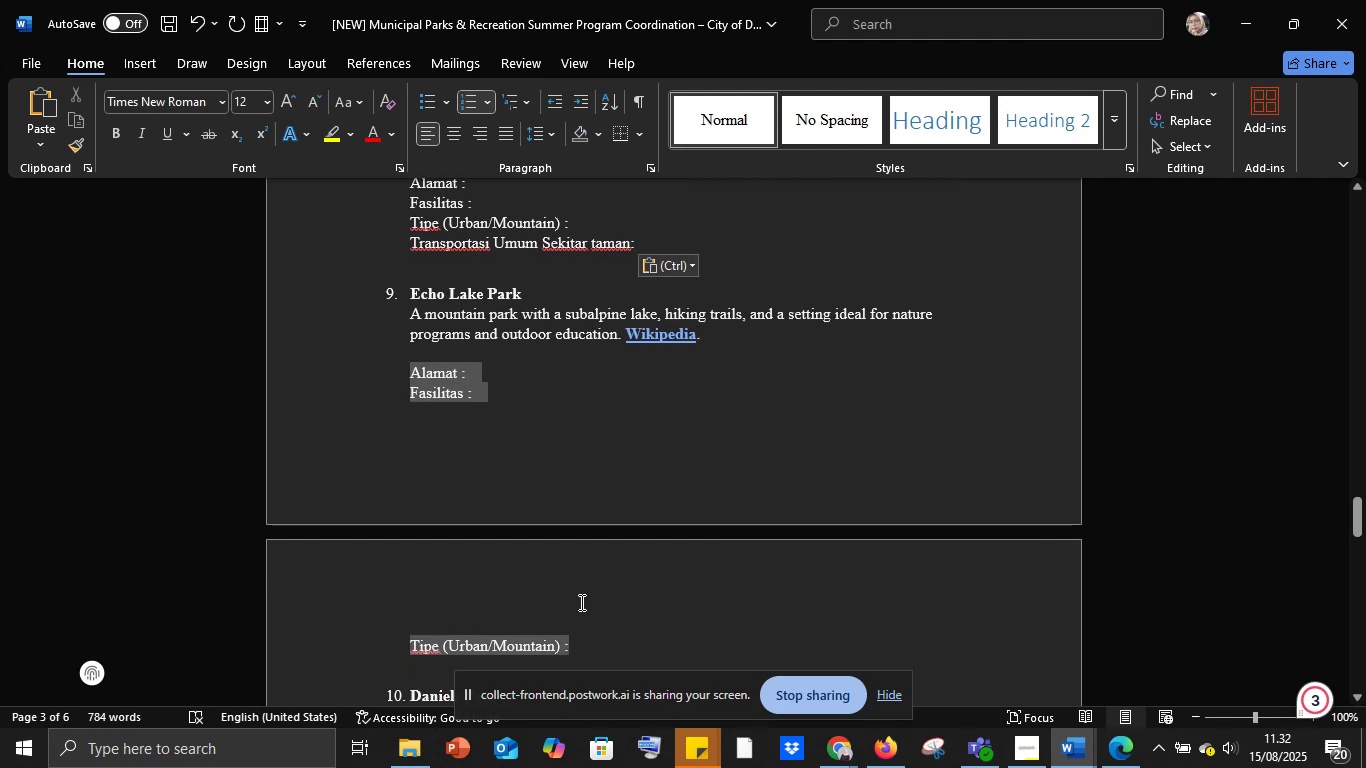 
key(Control+V)
 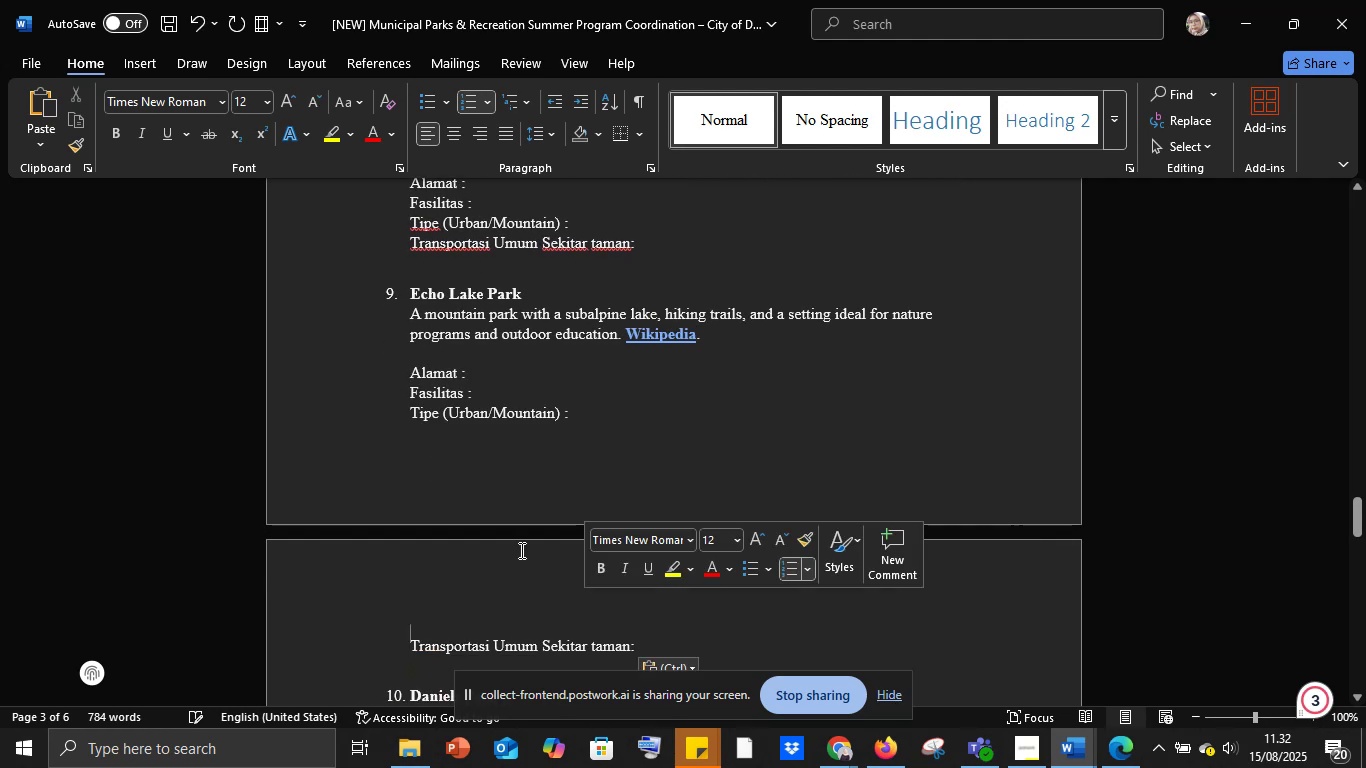 
scroll: coordinate [497, 549], scroll_direction: down, amount: 4.0
 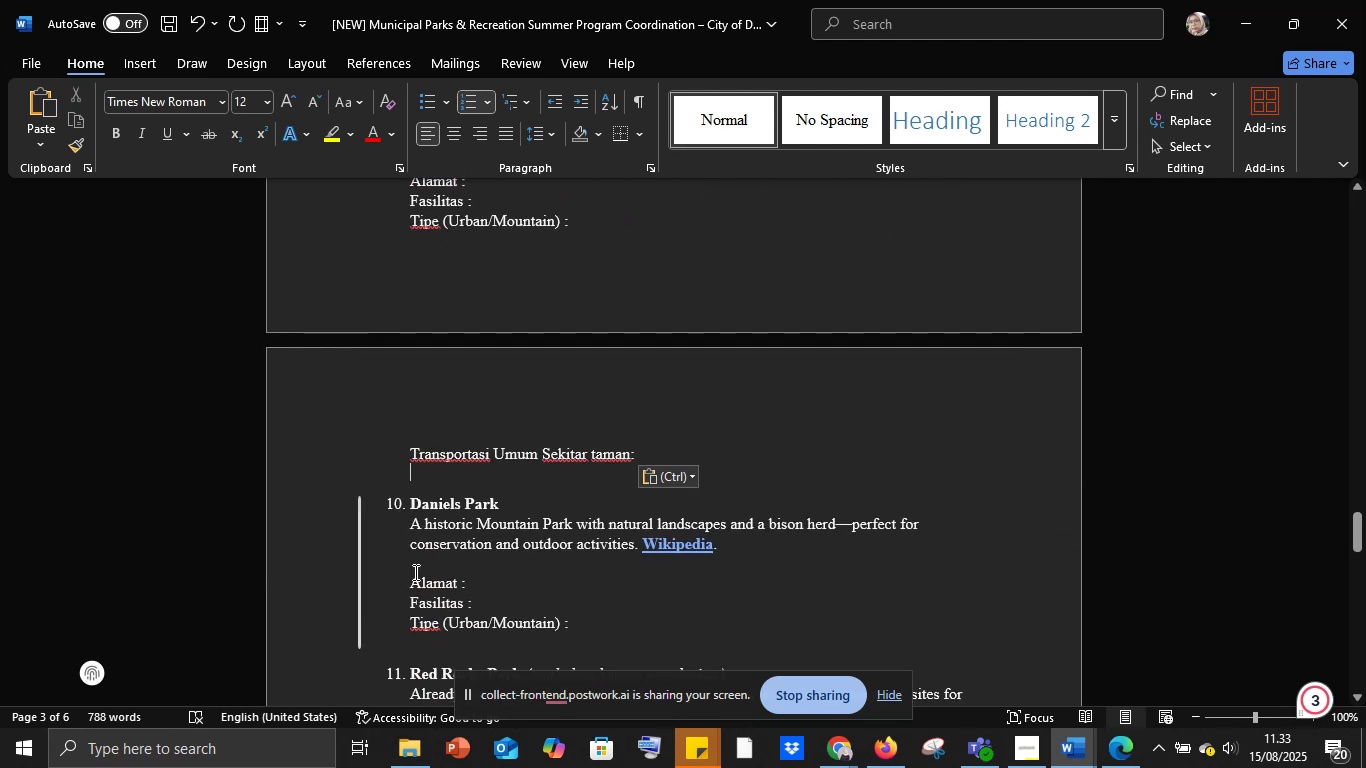 
left_click_drag(start_coordinate=[410, 582], to_coordinate=[595, 626])
 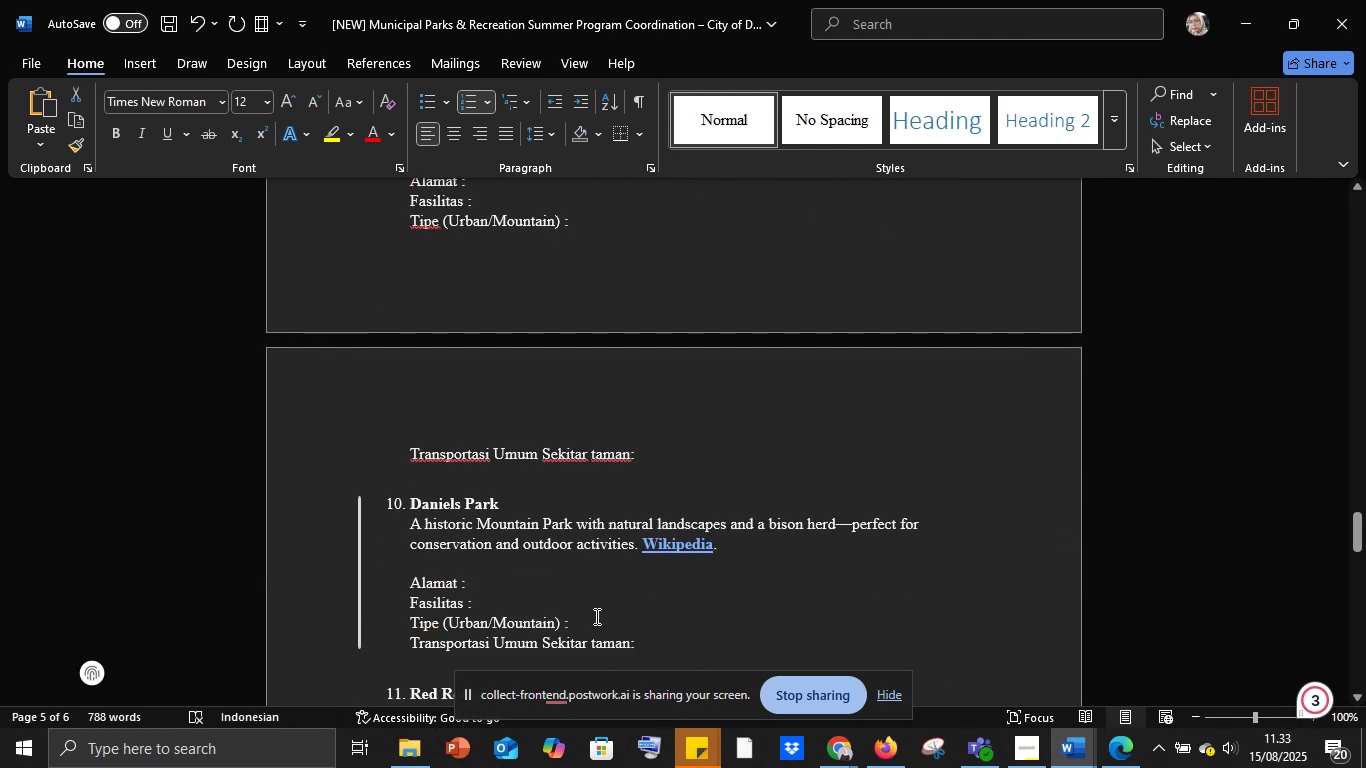 
key(Control+ControlLeft)
 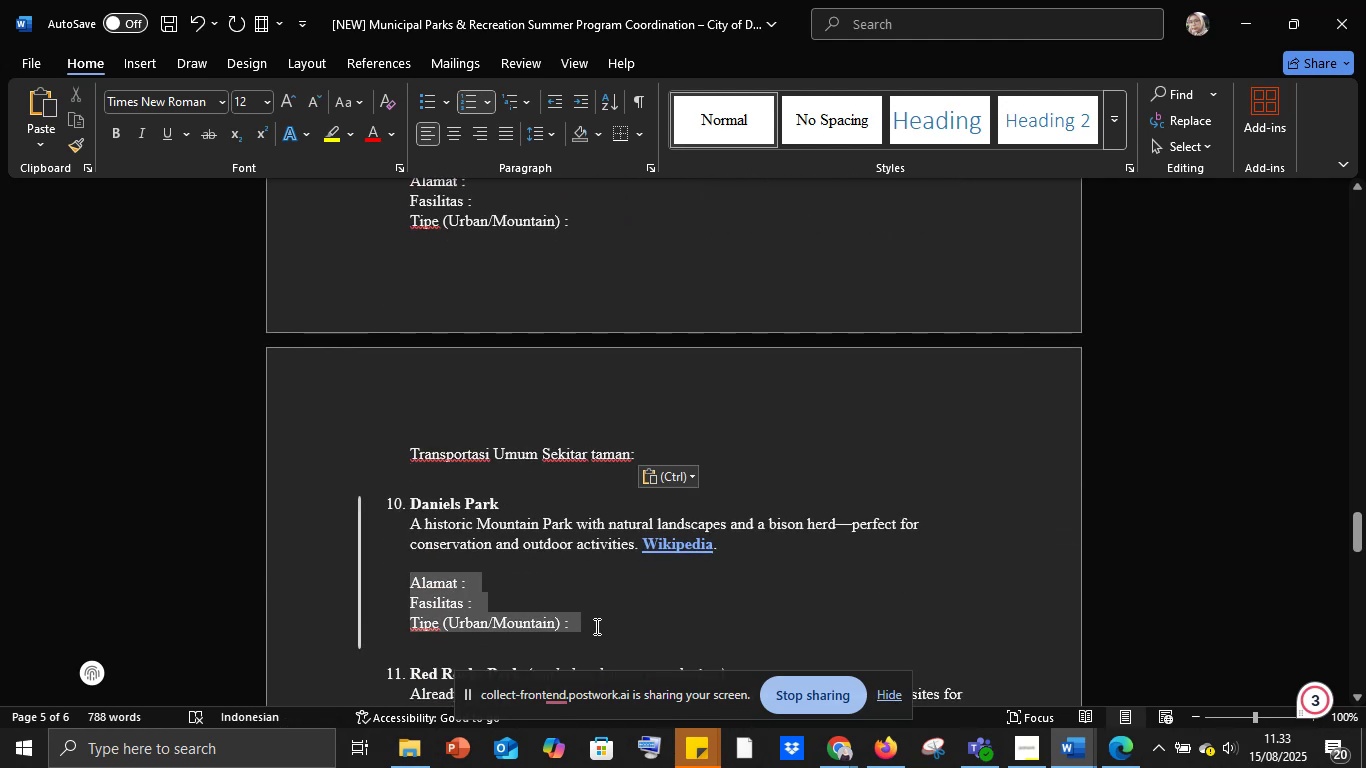 
key(Control+ControlLeft)
 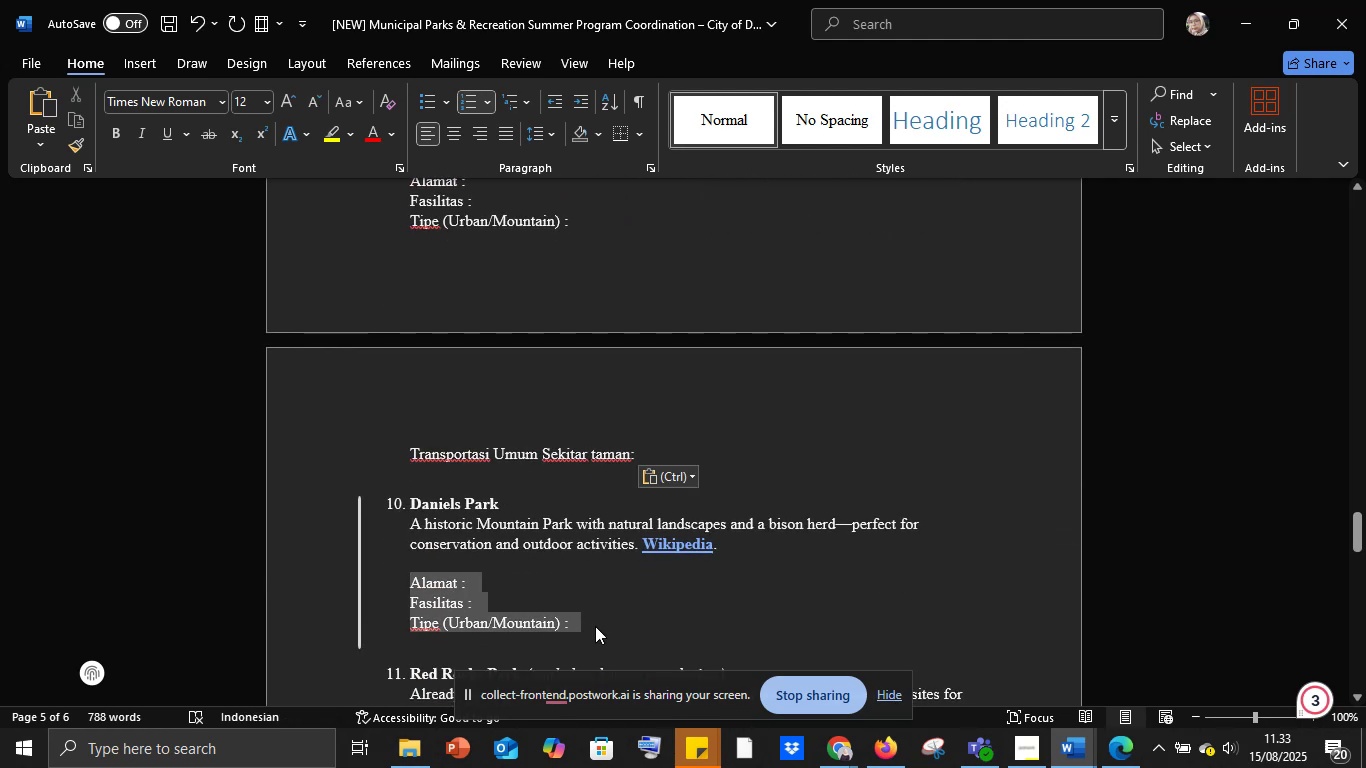 
key(Control+V)
 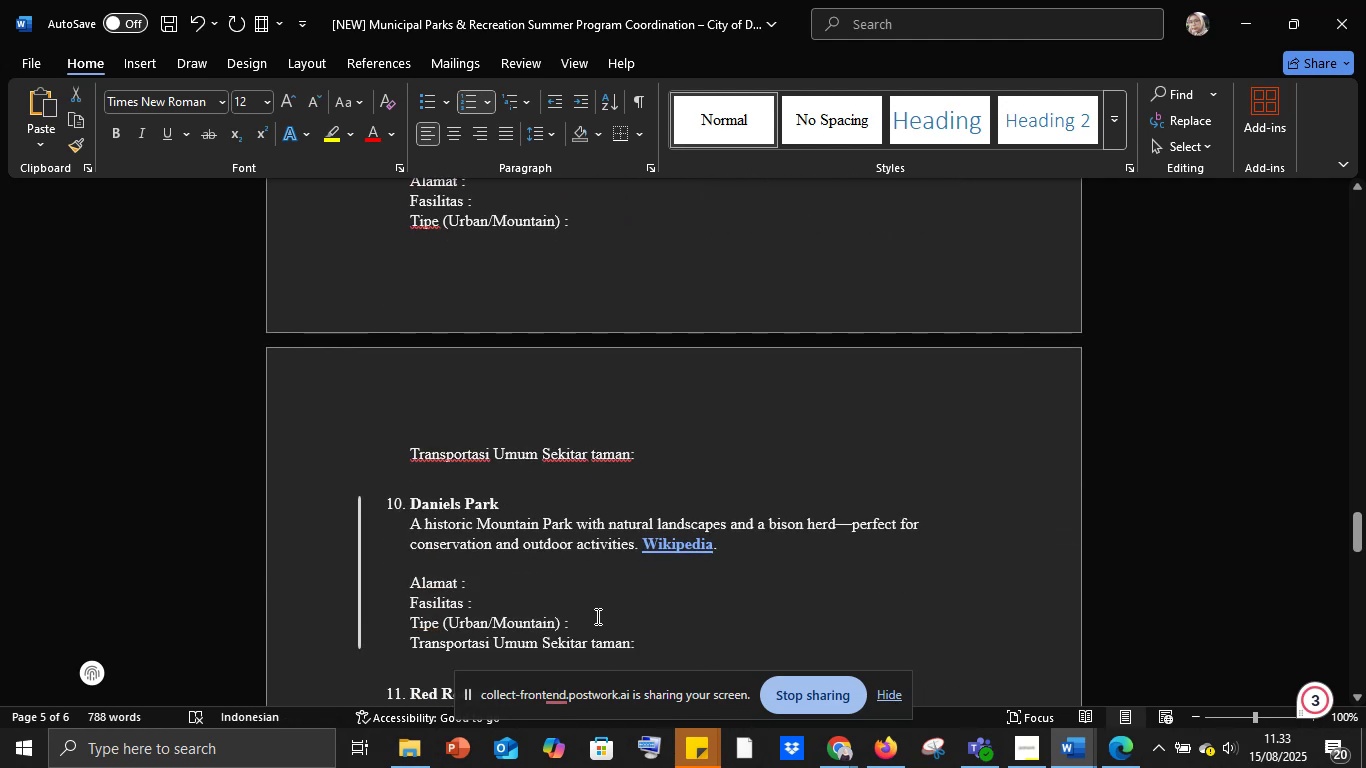 
scroll: coordinate [598, 614], scroll_direction: down, amount: 3.0
 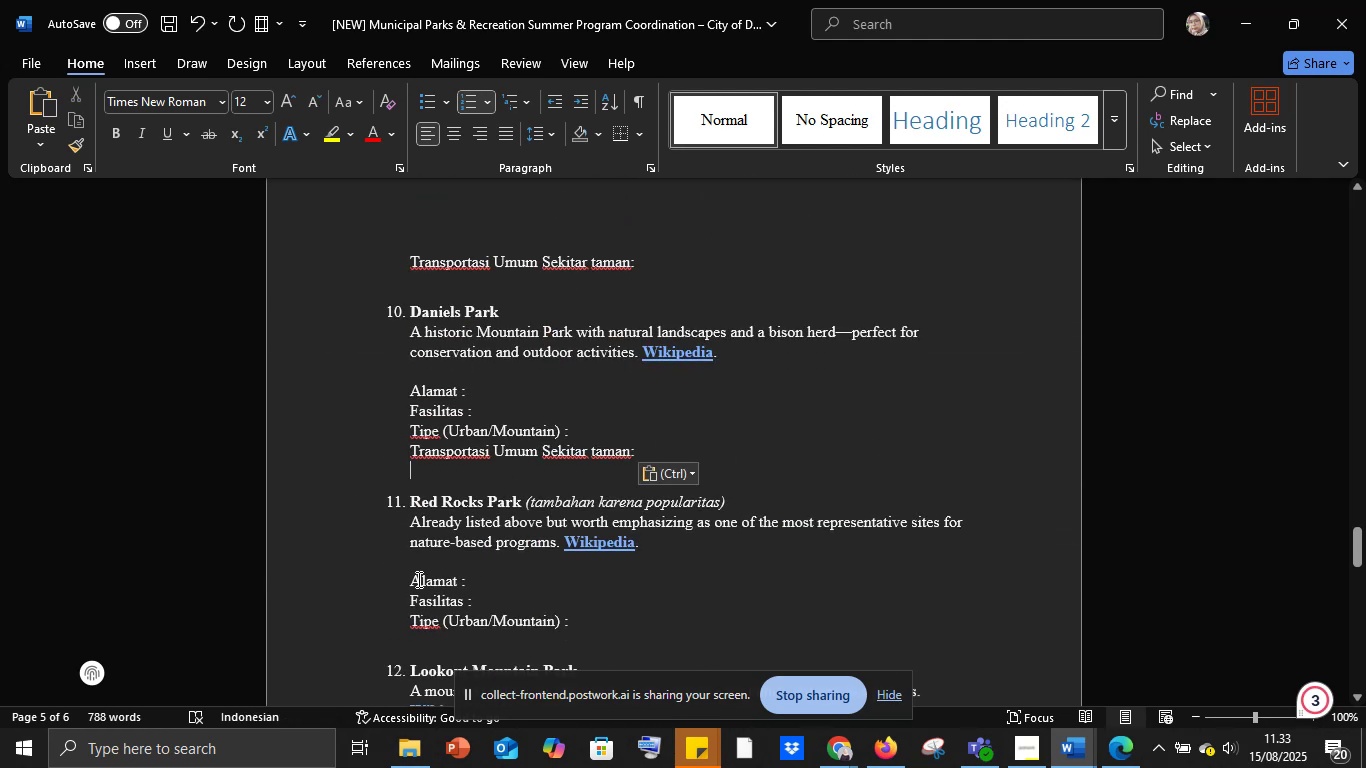 
left_click_drag(start_coordinate=[411, 579], to_coordinate=[596, 618])
 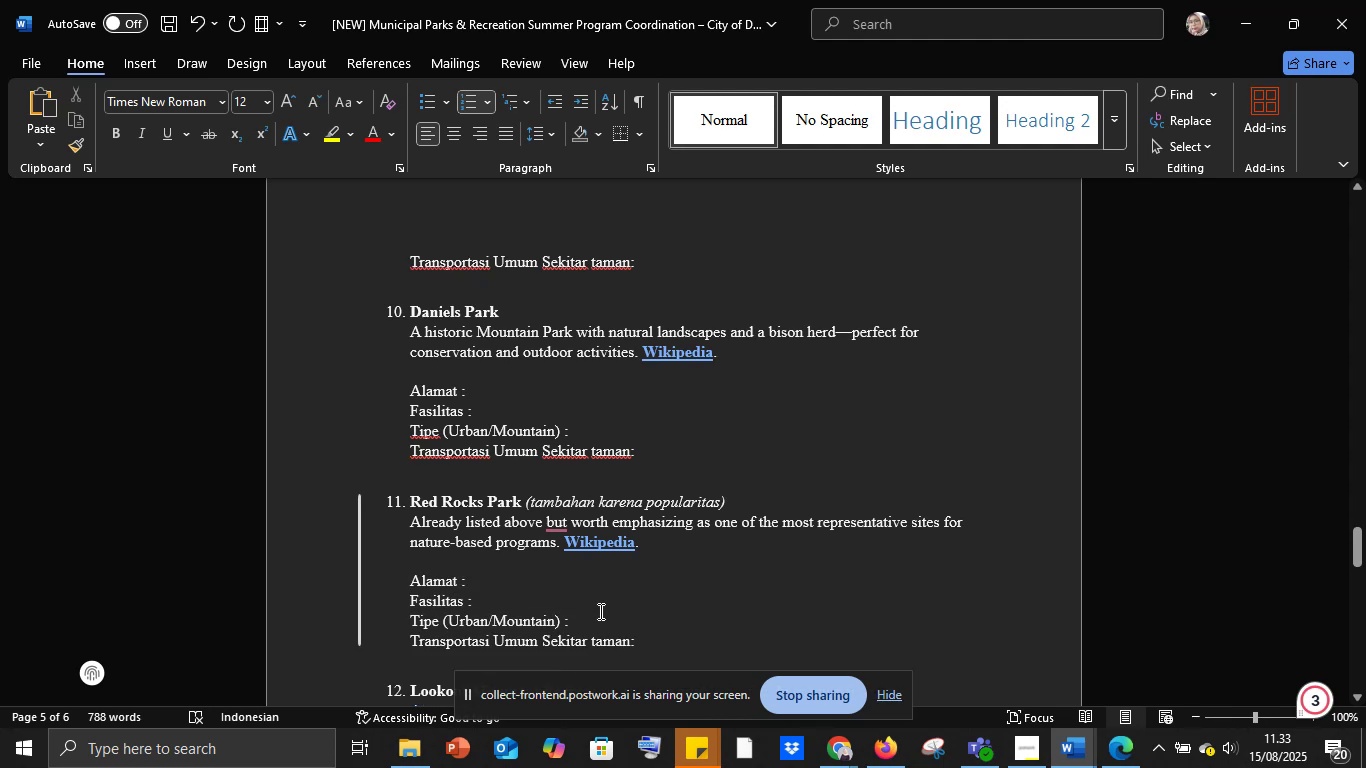 
key(Control+ControlLeft)
 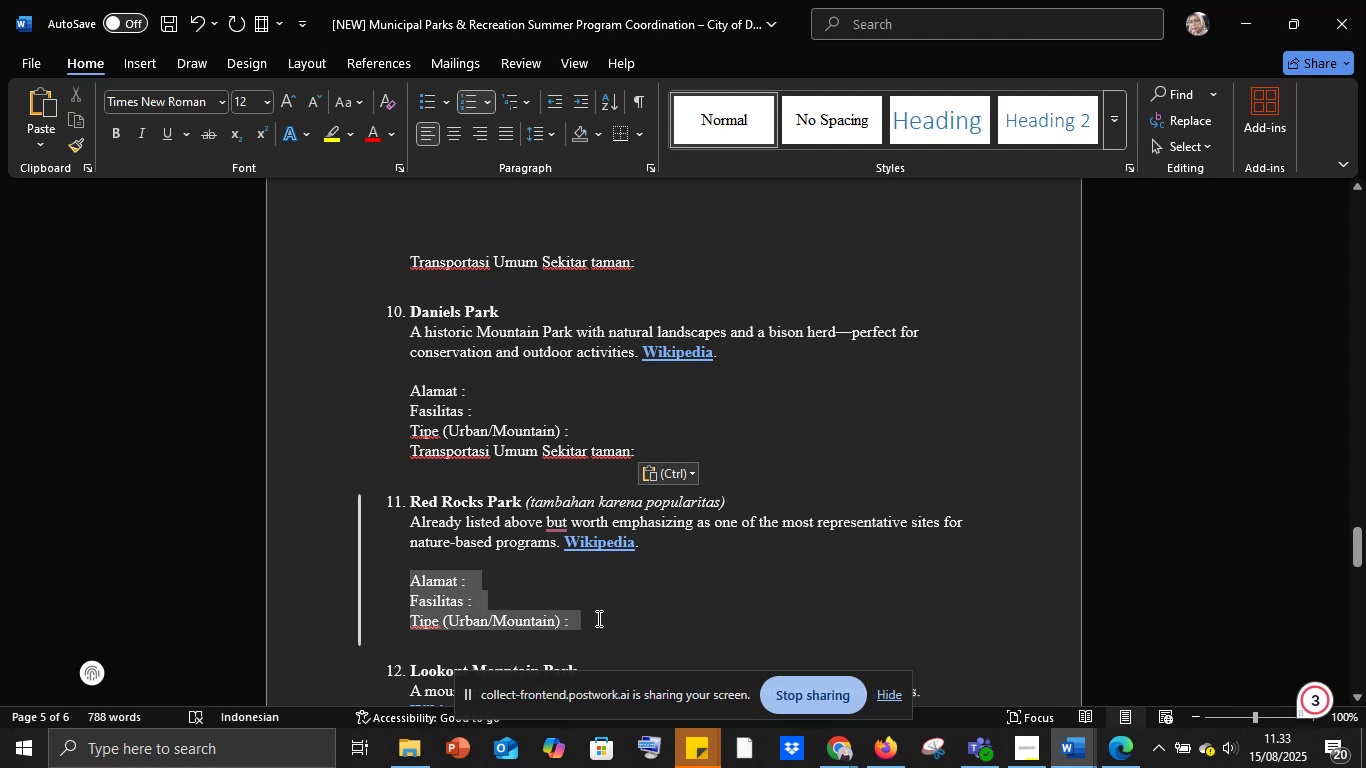 
key(Control+V)
 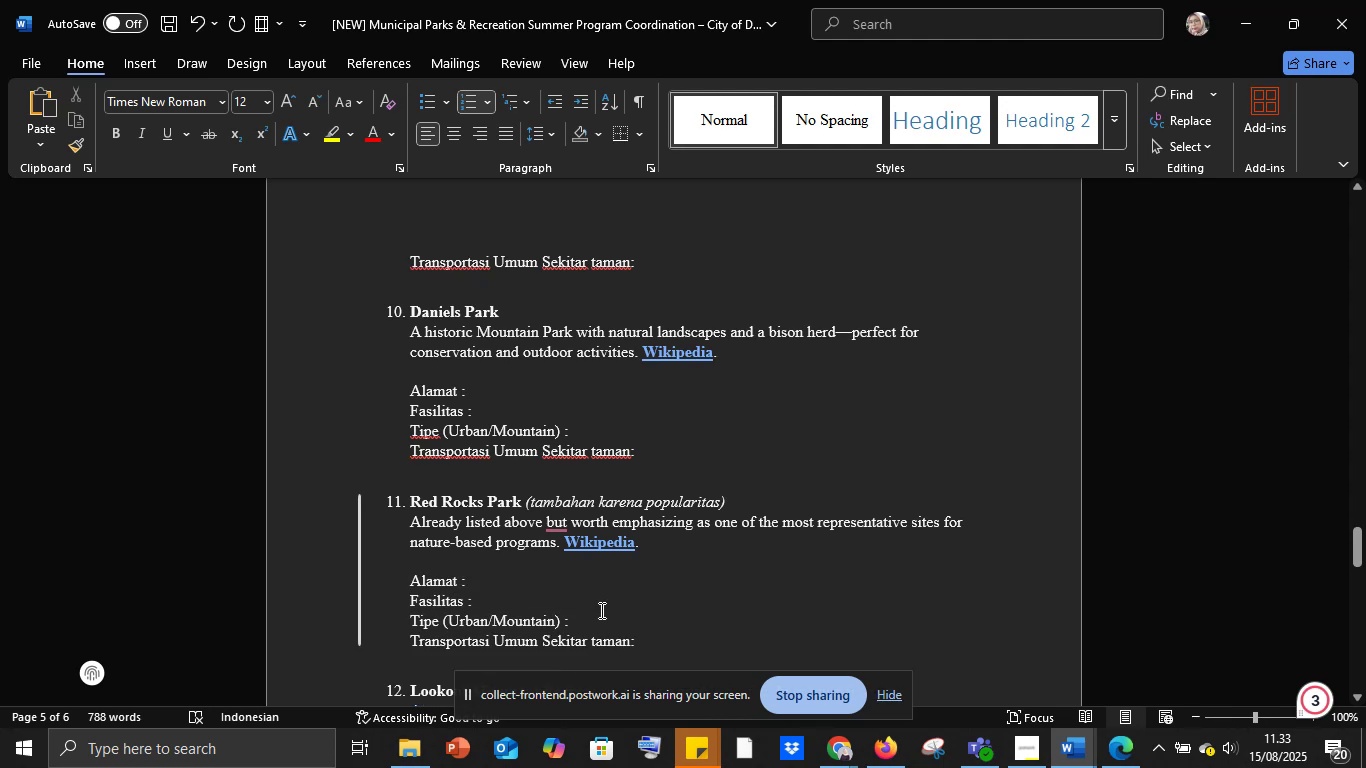 
scroll: coordinate [600, 610], scroll_direction: down, amount: 4.0
 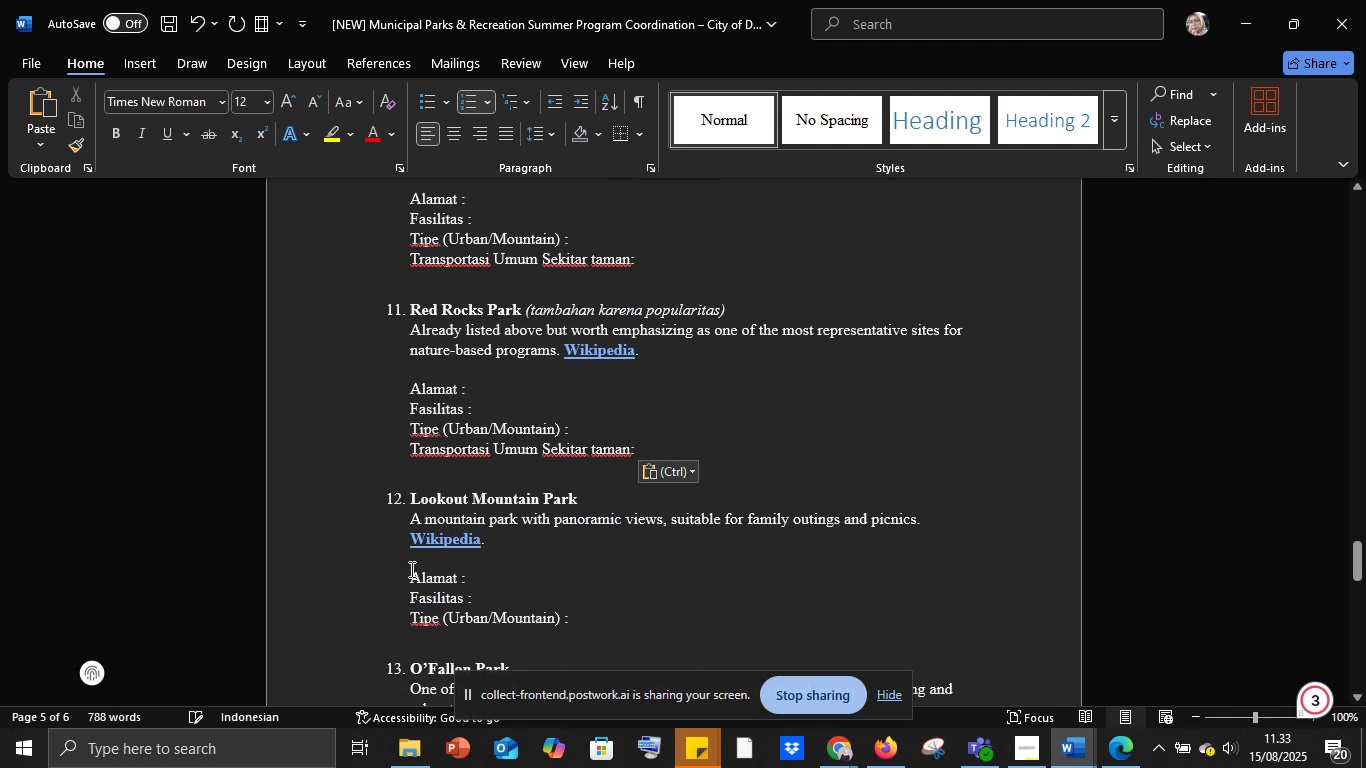 
left_click_drag(start_coordinate=[410, 576], to_coordinate=[598, 626])
 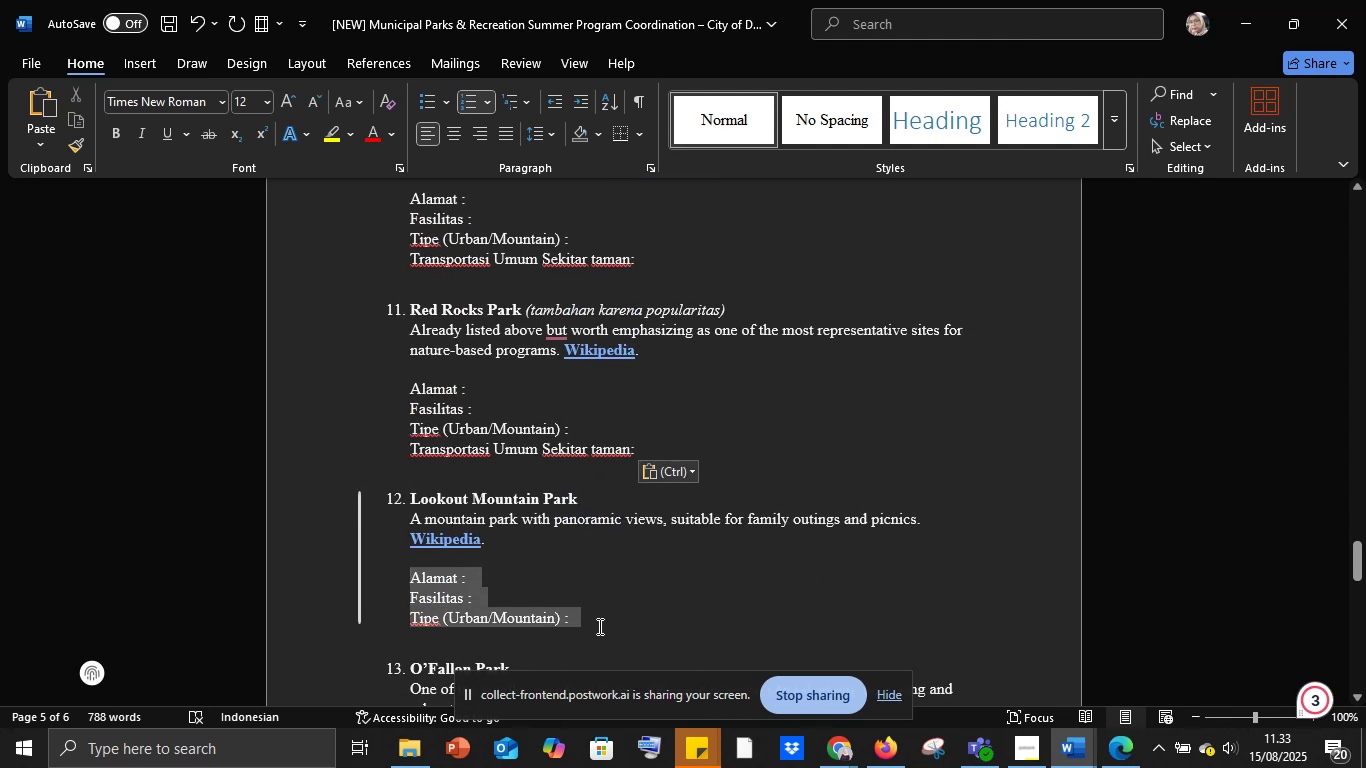 
key(Control+ControlLeft)
 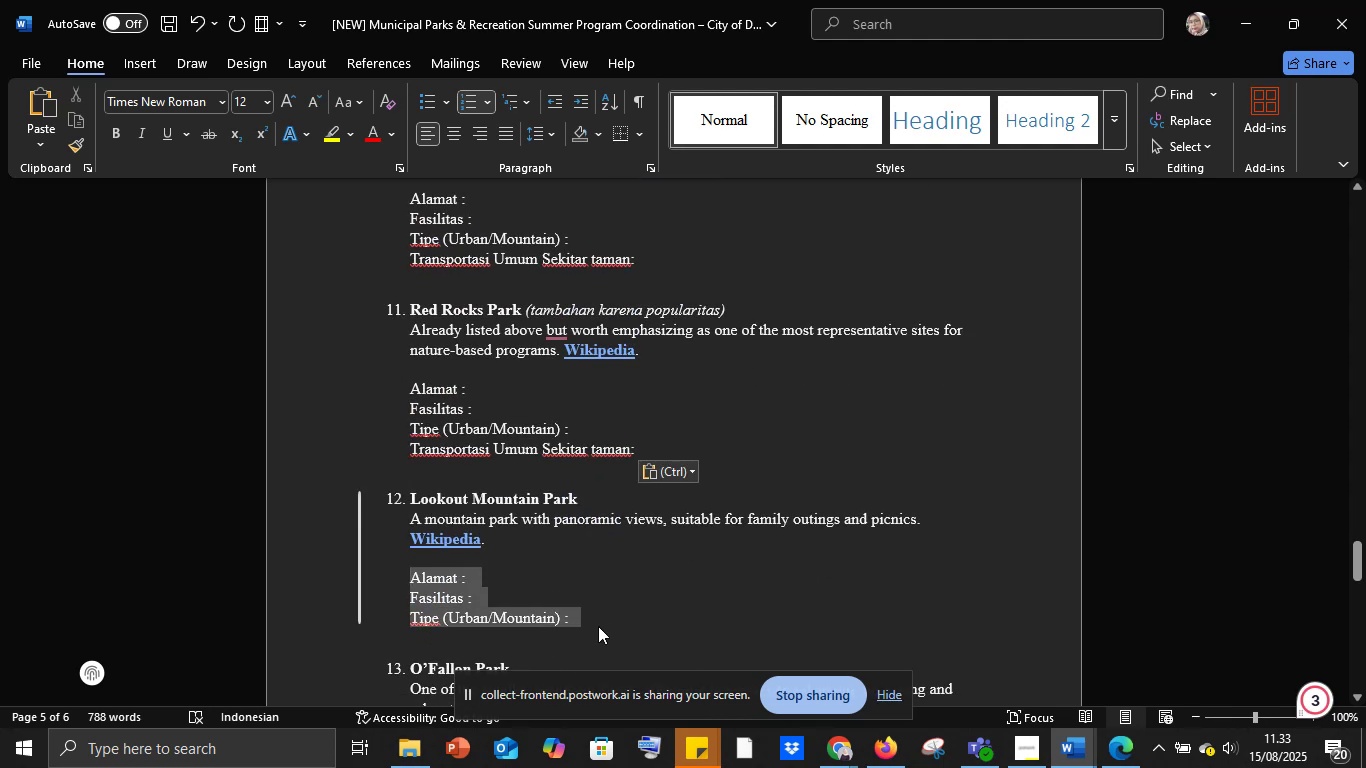 
key(Control+V)
 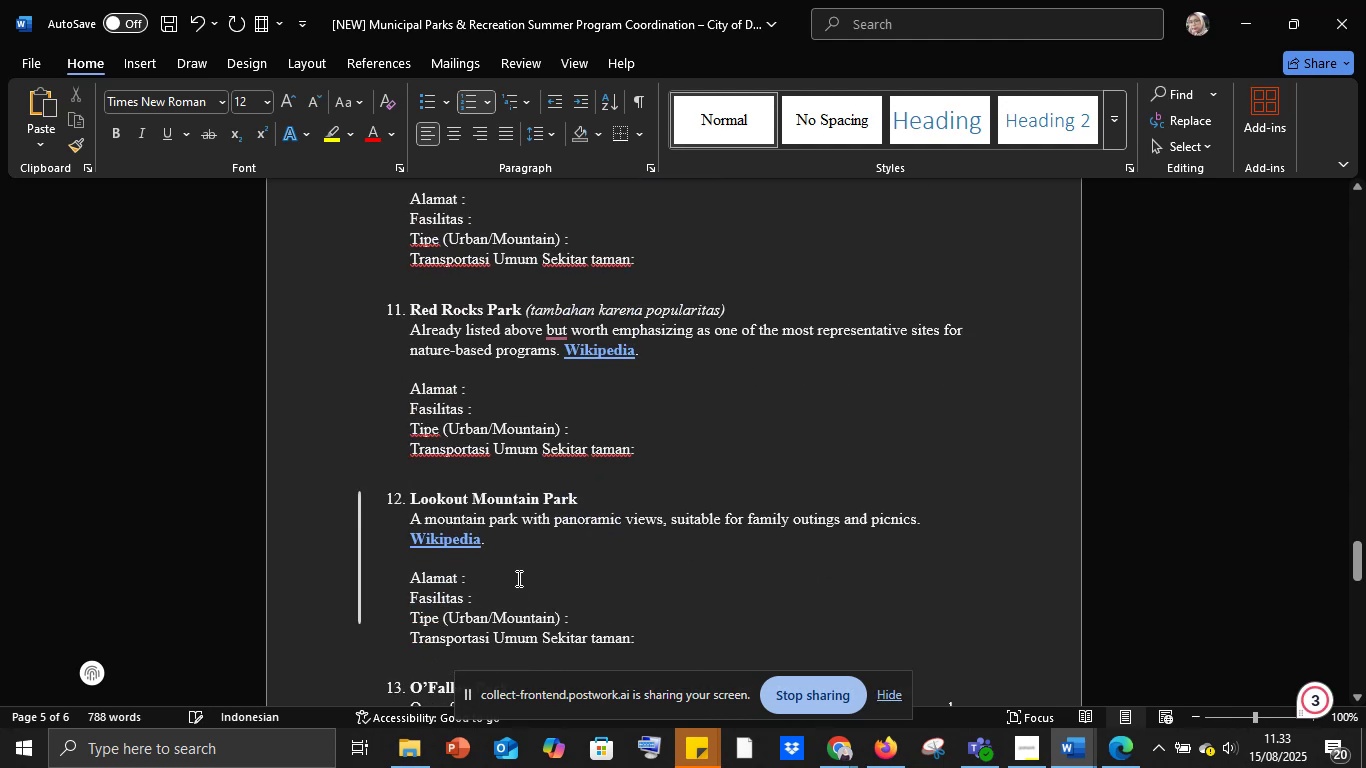 
scroll: coordinate [517, 578], scroll_direction: down, amount: 4.0
 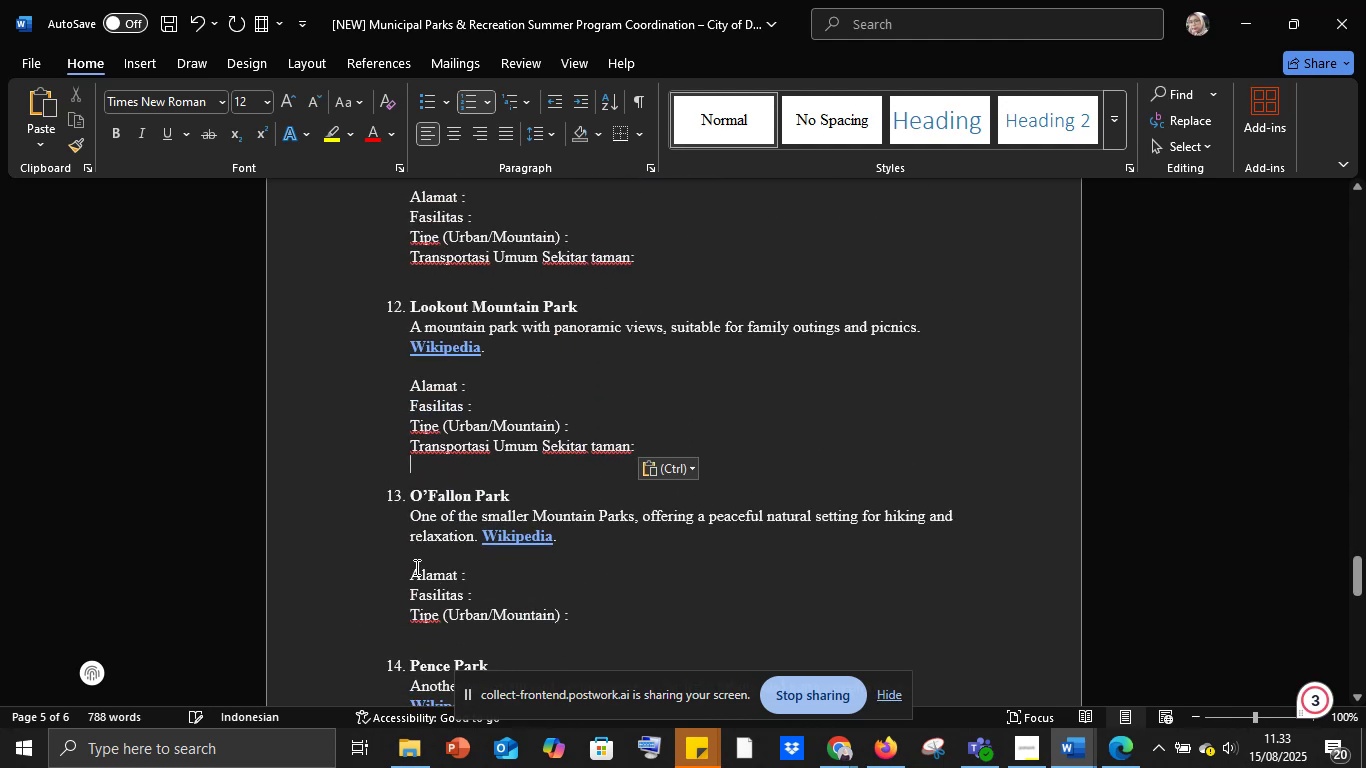 
left_click_drag(start_coordinate=[413, 570], to_coordinate=[588, 615])
 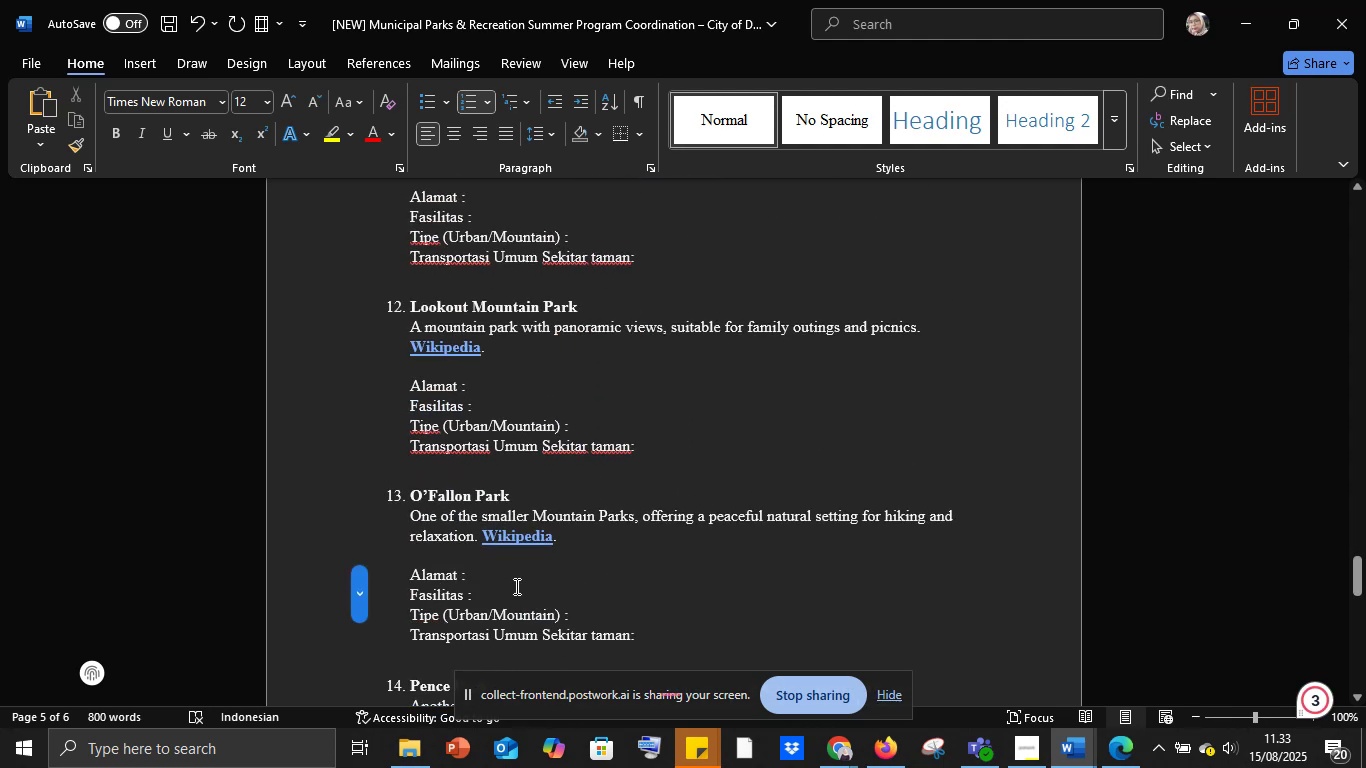 
key(Control+V)
 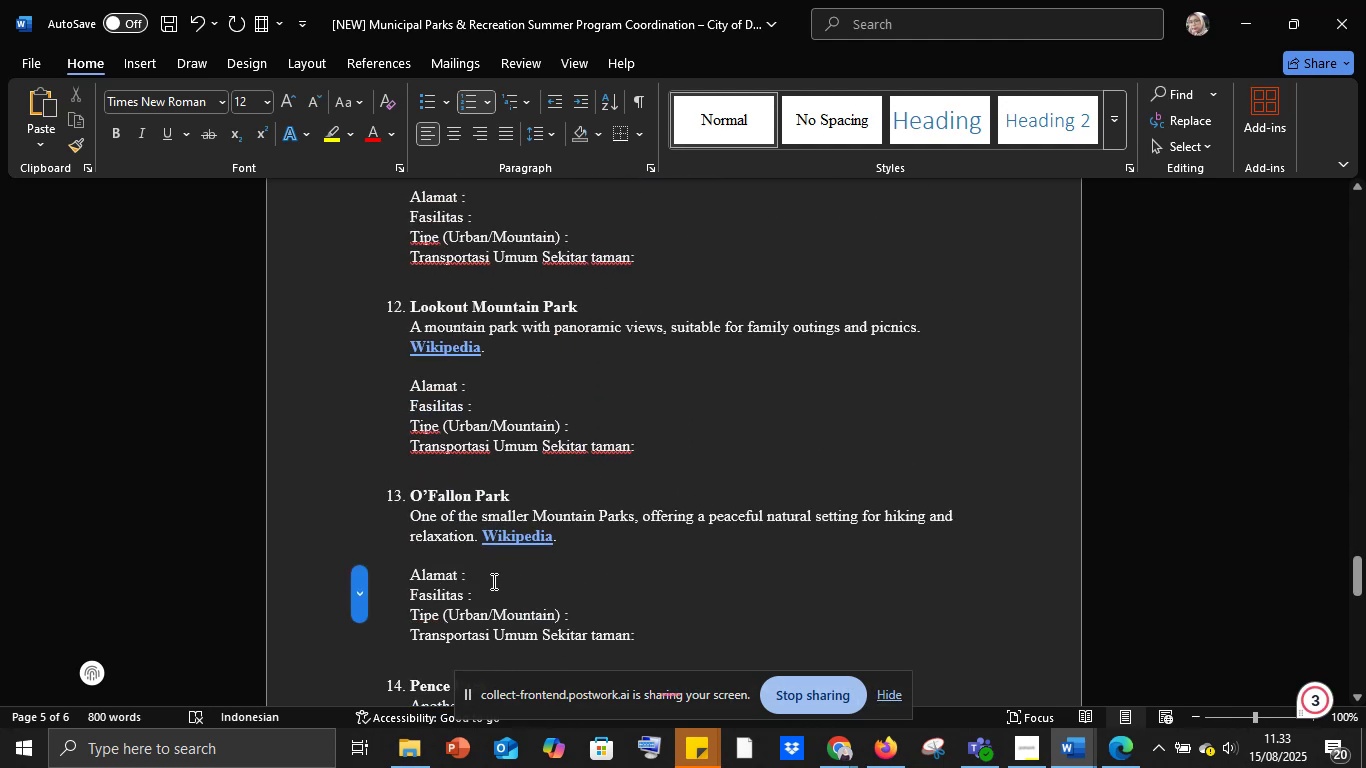 
scroll: coordinate [408, 589], scroll_direction: down, amount: 10.0
 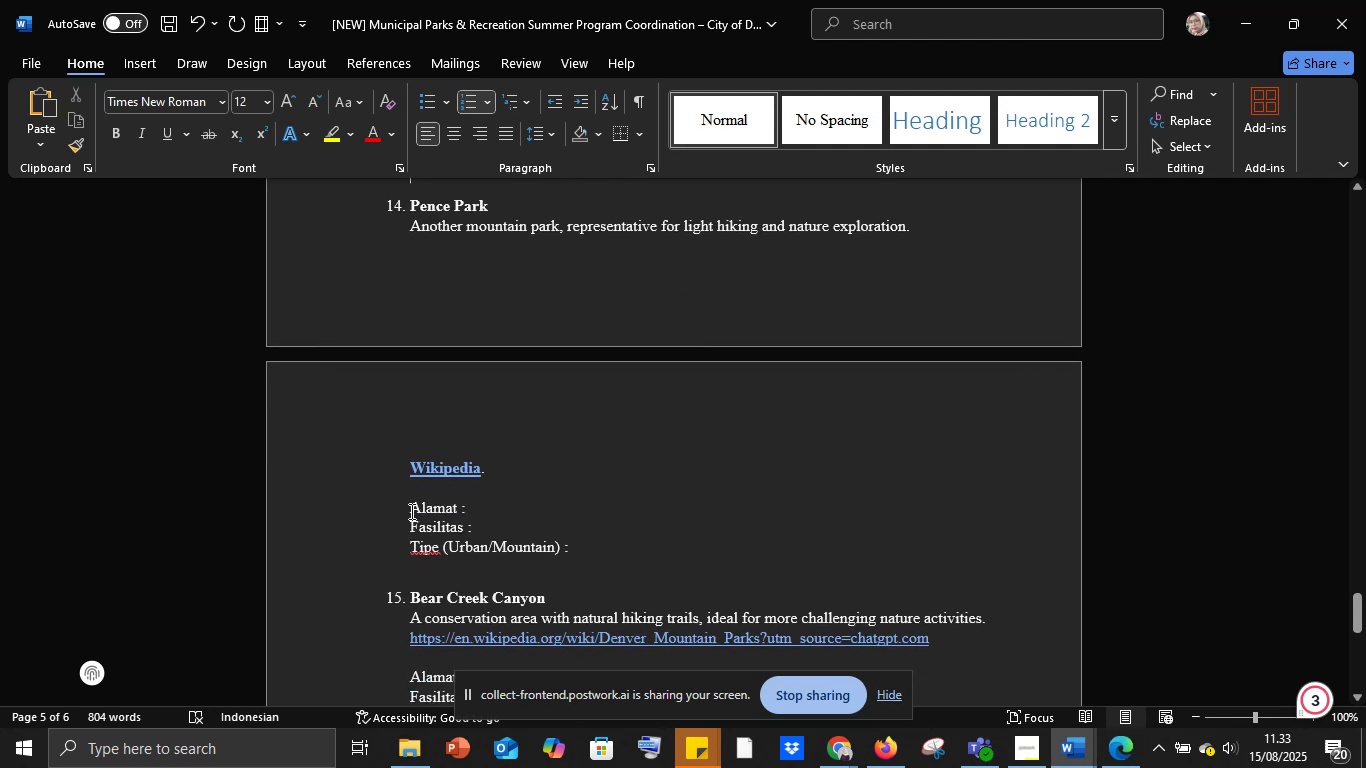 
left_click_drag(start_coordinate=[411, 503], to_coordinate=[584, 554])
 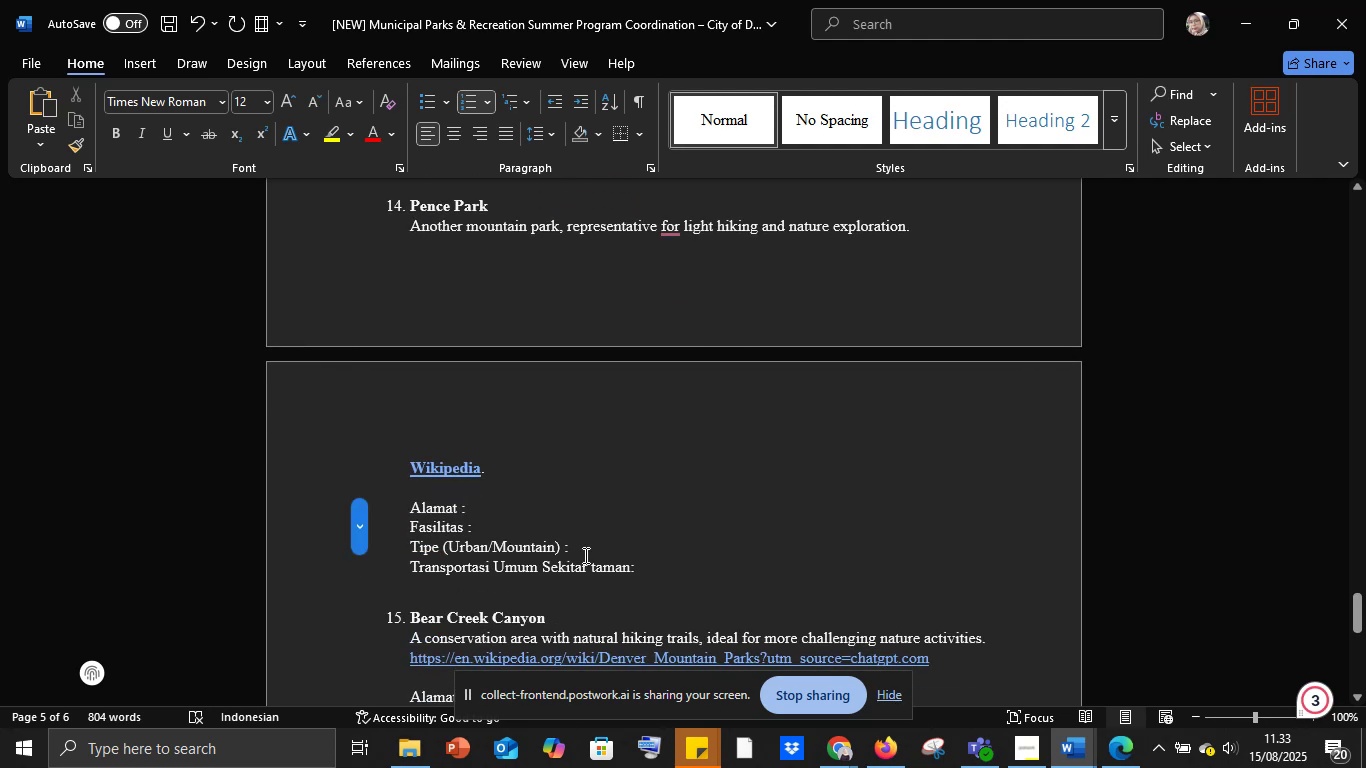 
key(Control+V)
 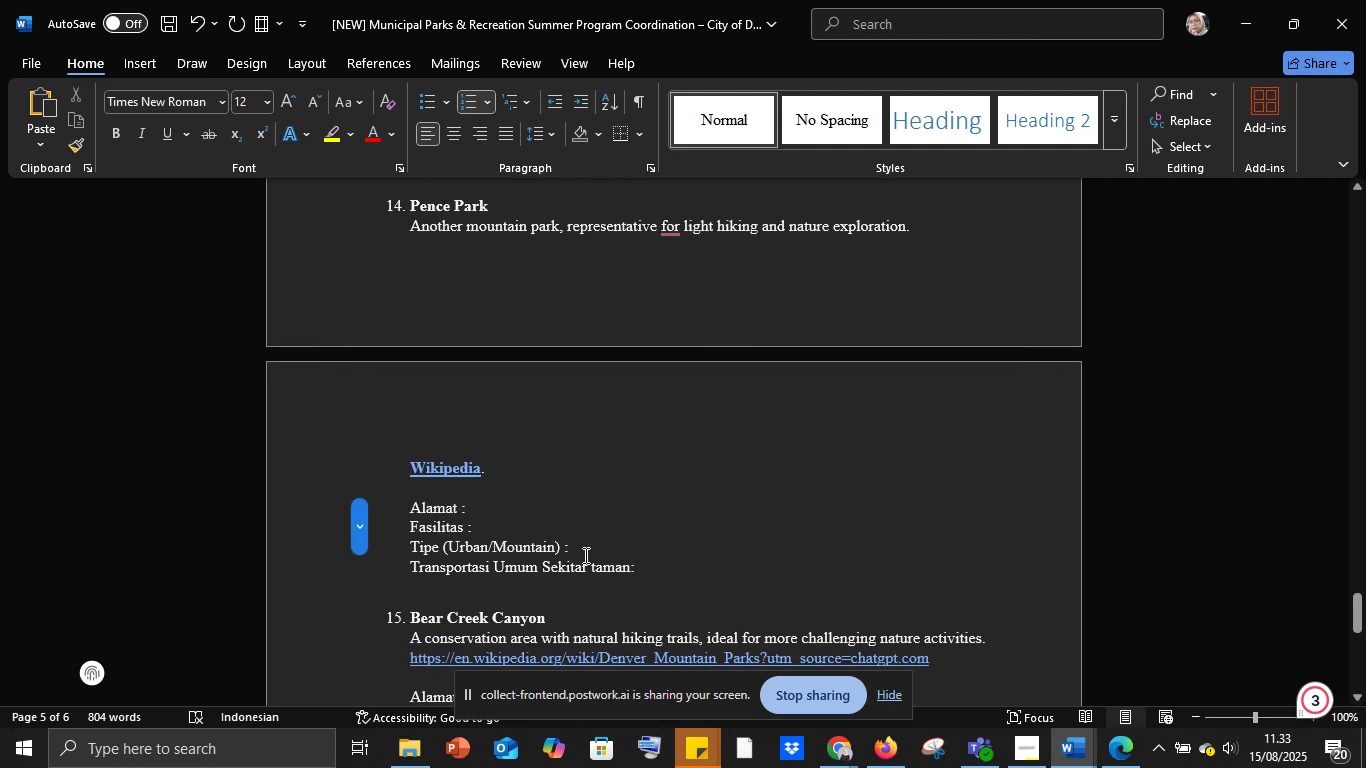 
scroll: coordinate [584, 554], scroll_direction: down, amount: 4.0
 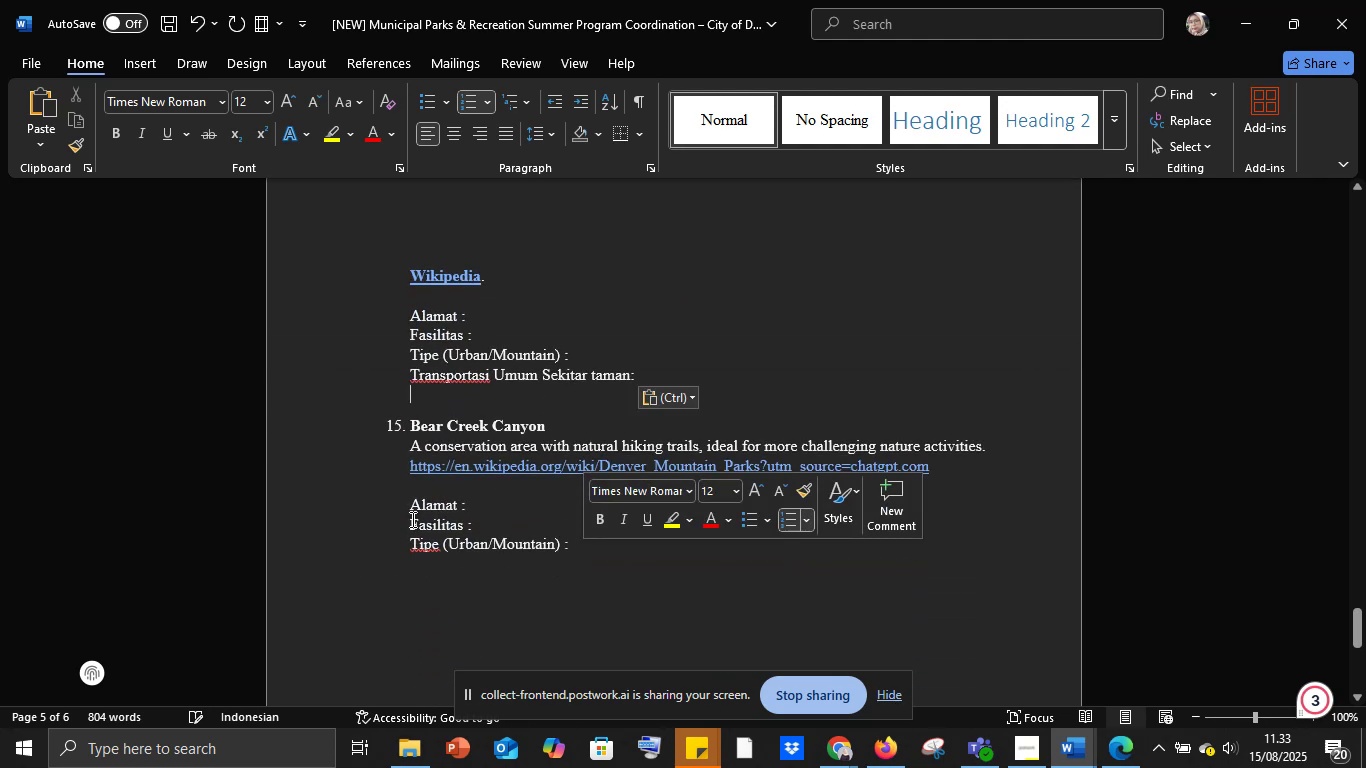 
left_click_drag(start_coordinate=[414, 505], to_coordinate=[583, 566])
 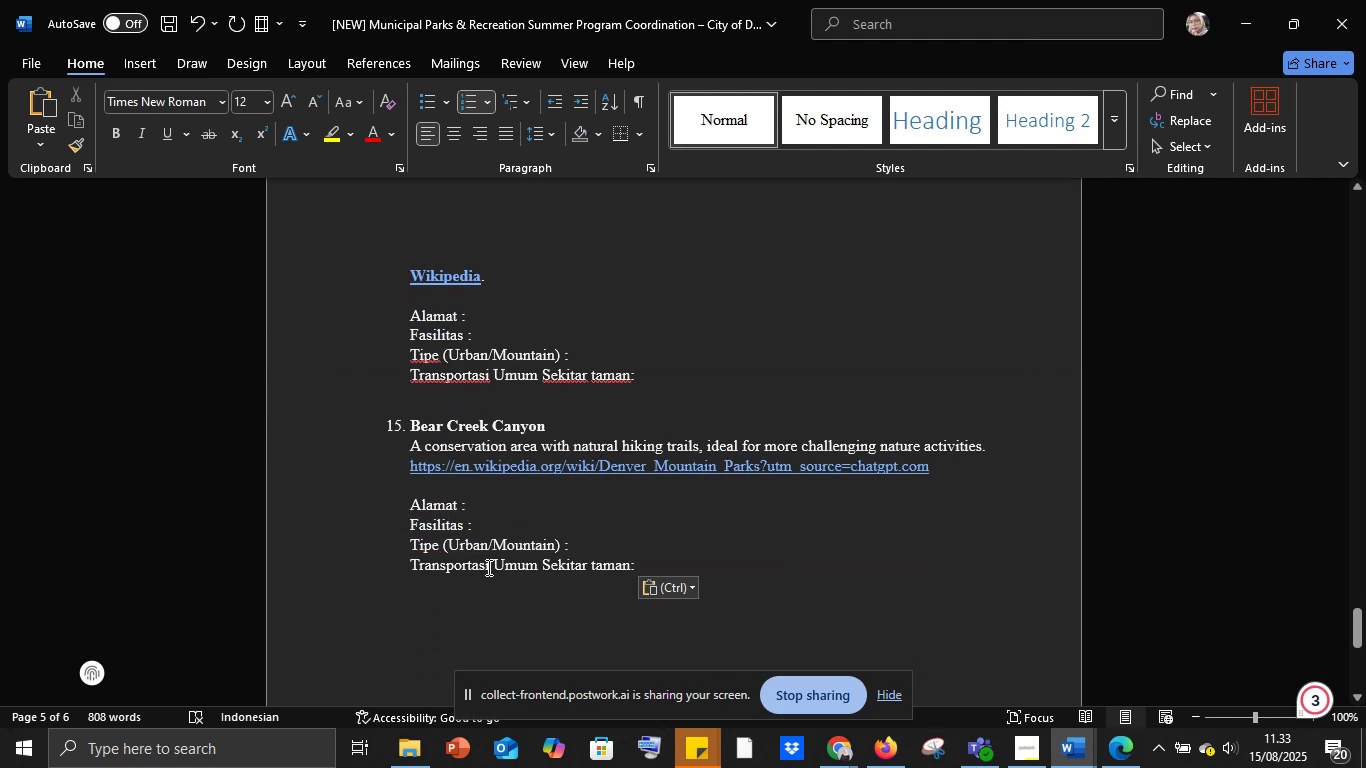 
key(Control+V)
 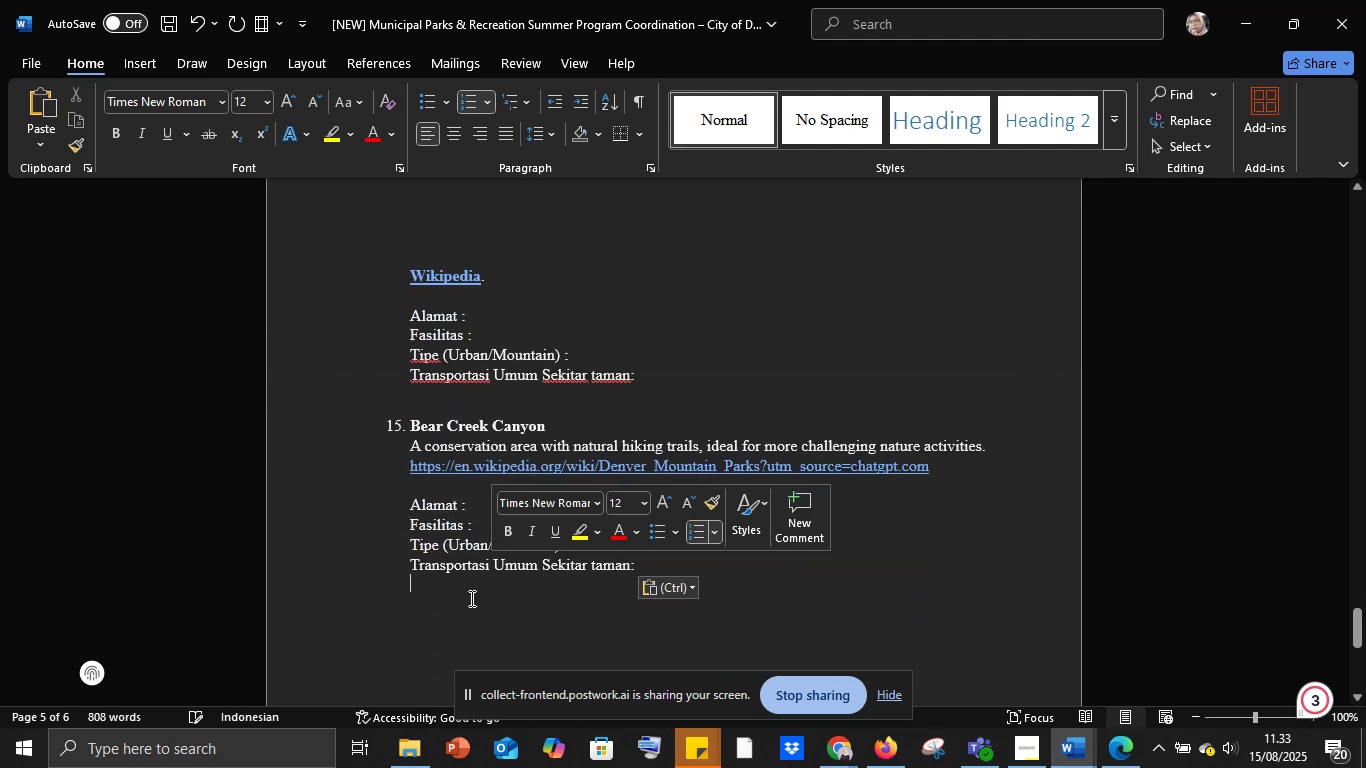 
left_click([470, 598])
 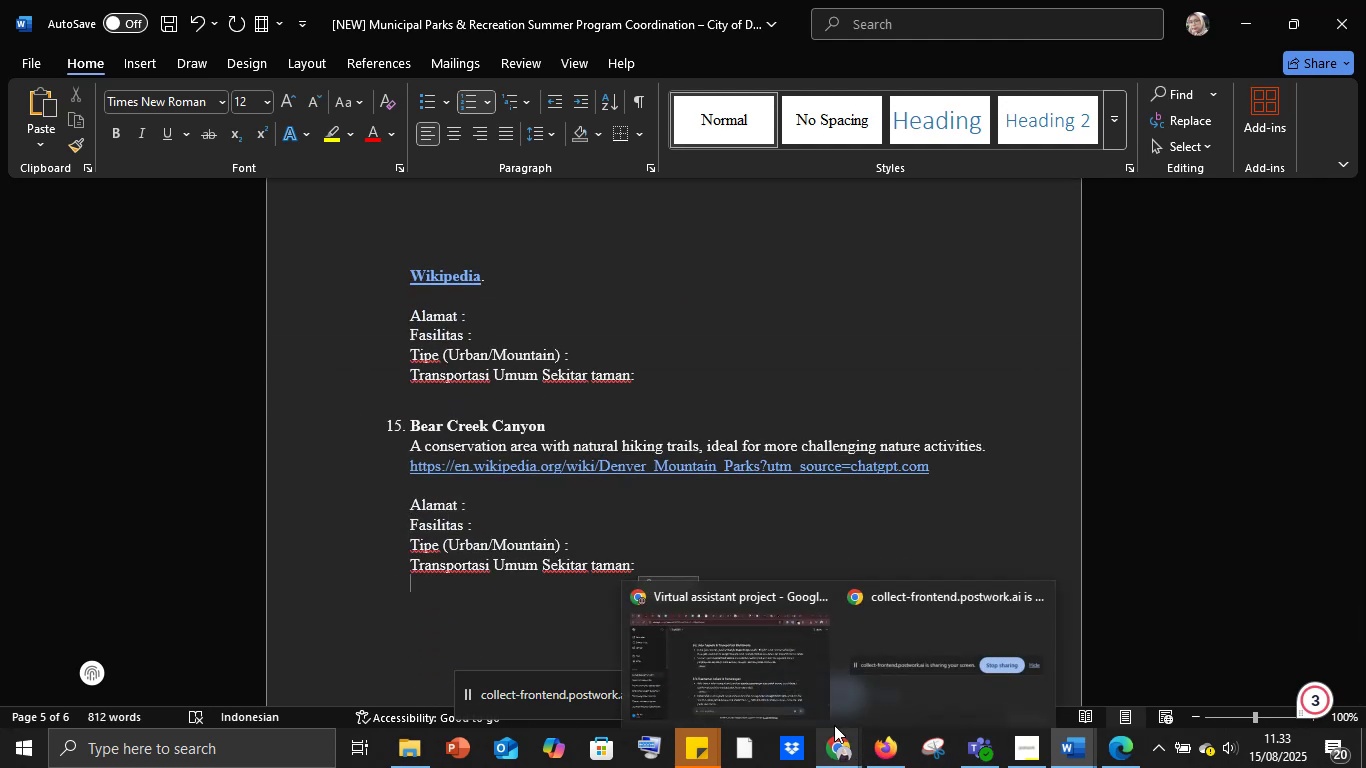 
left_click([792, 676])
 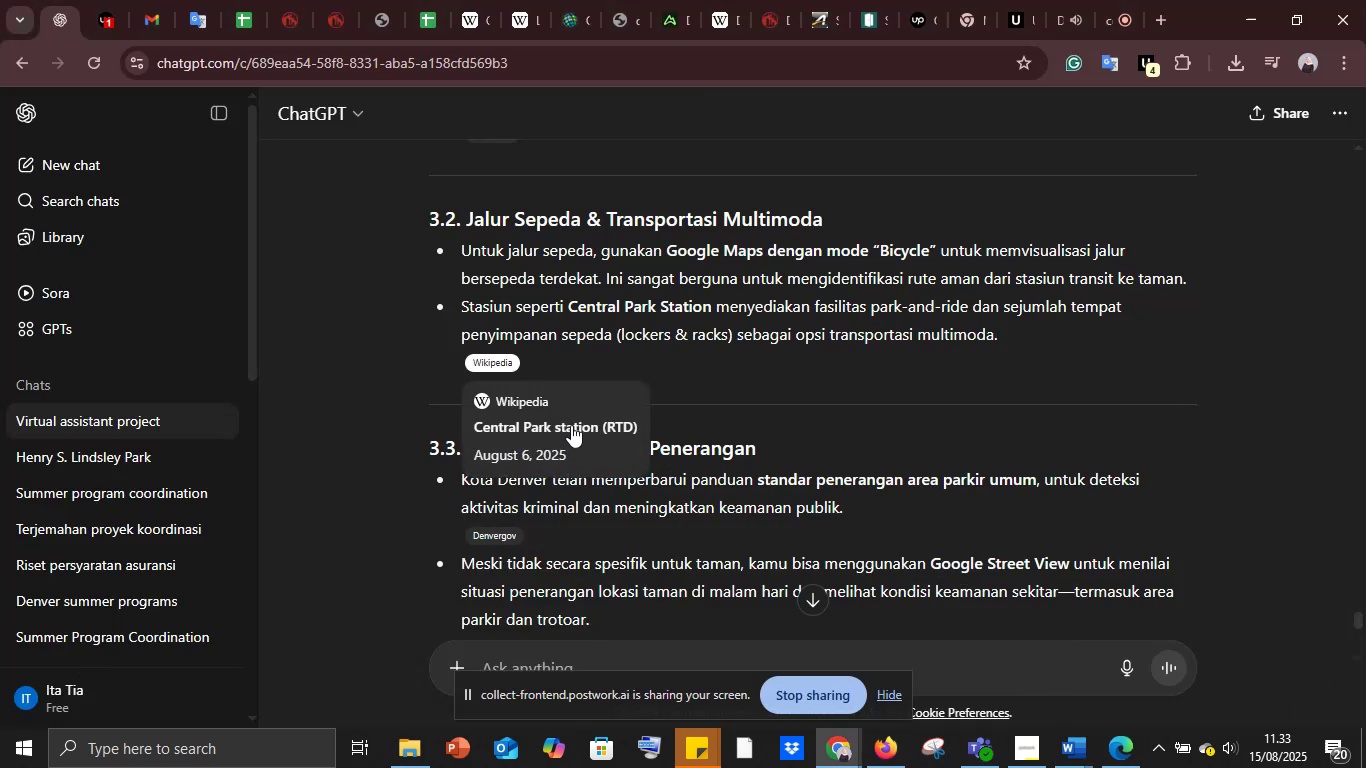 
scroll: coordinate [806, 549], scroll_direction: down, amount: 4.0
 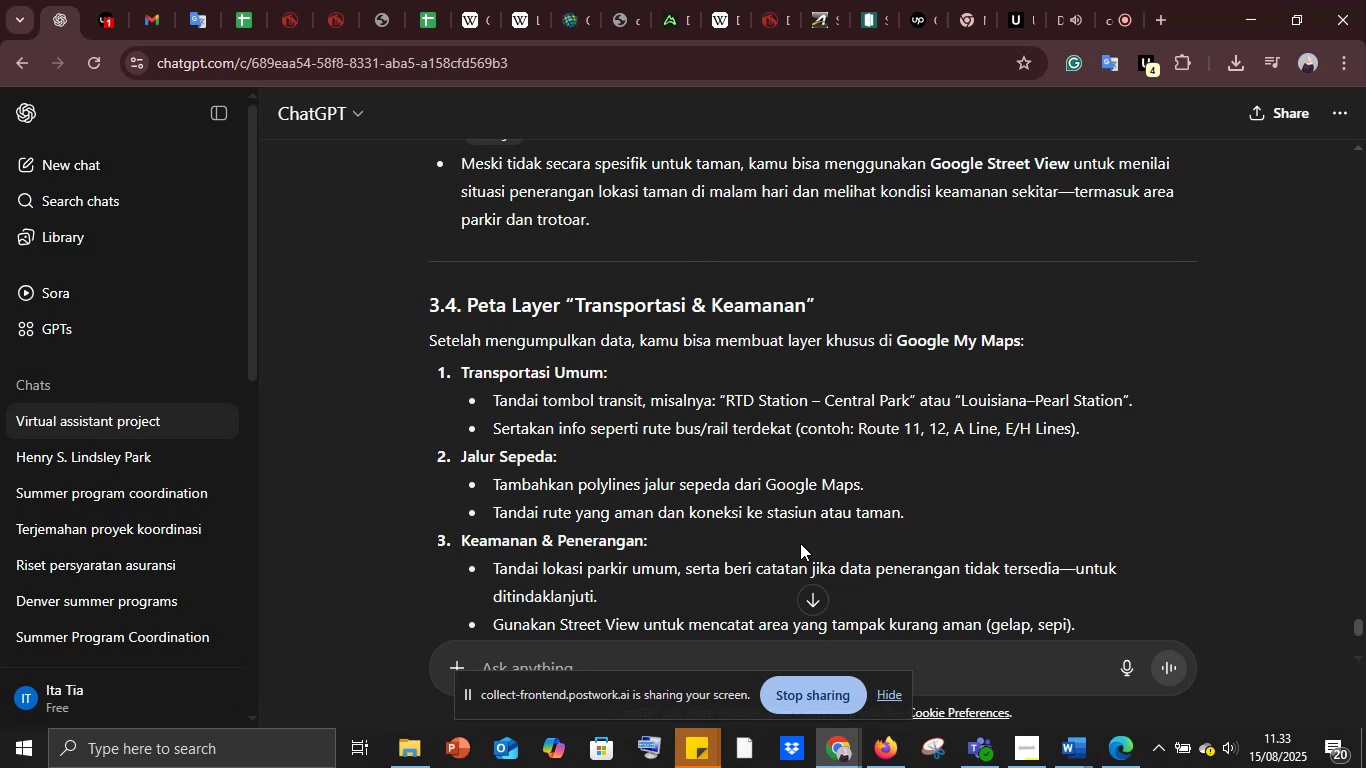 
wait(9.98)
 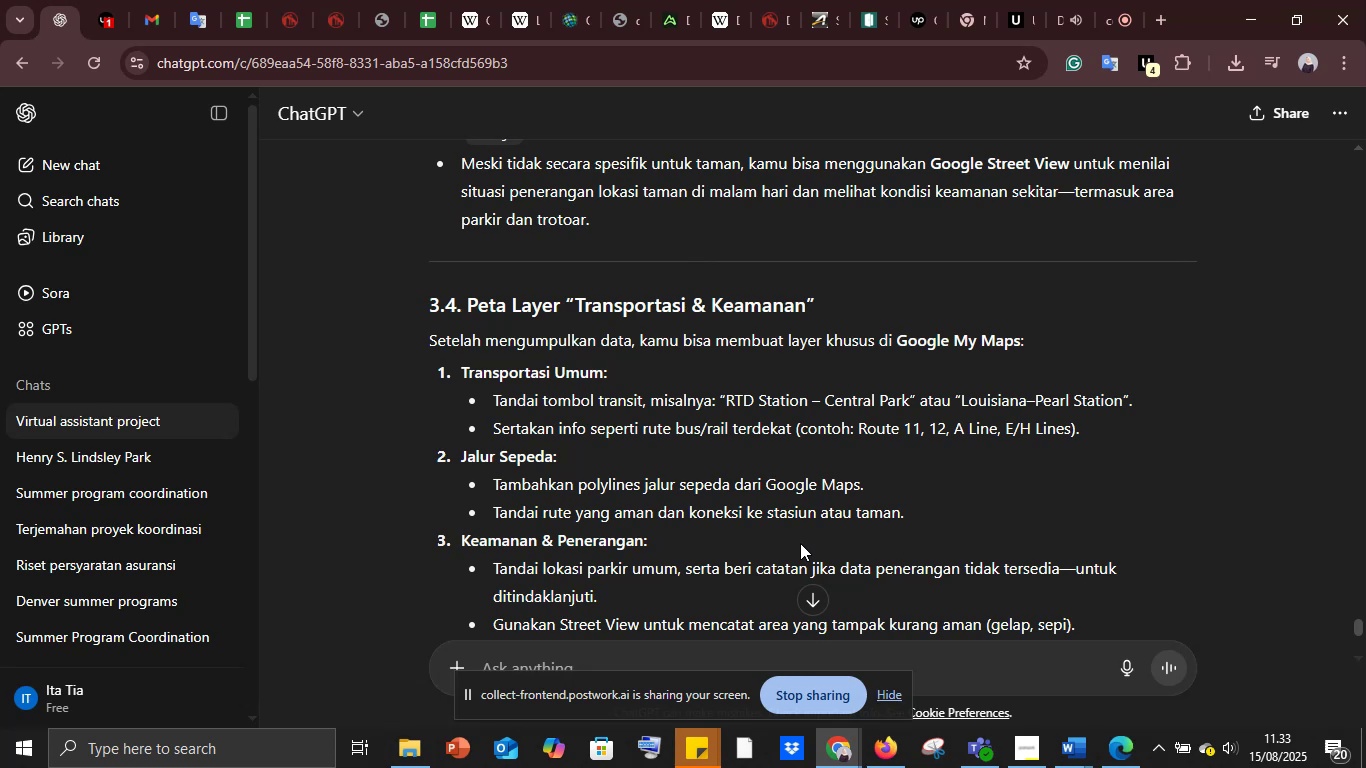 
scroll: coordinate [800, 543], scroll_direction: down, amount: 1.0
 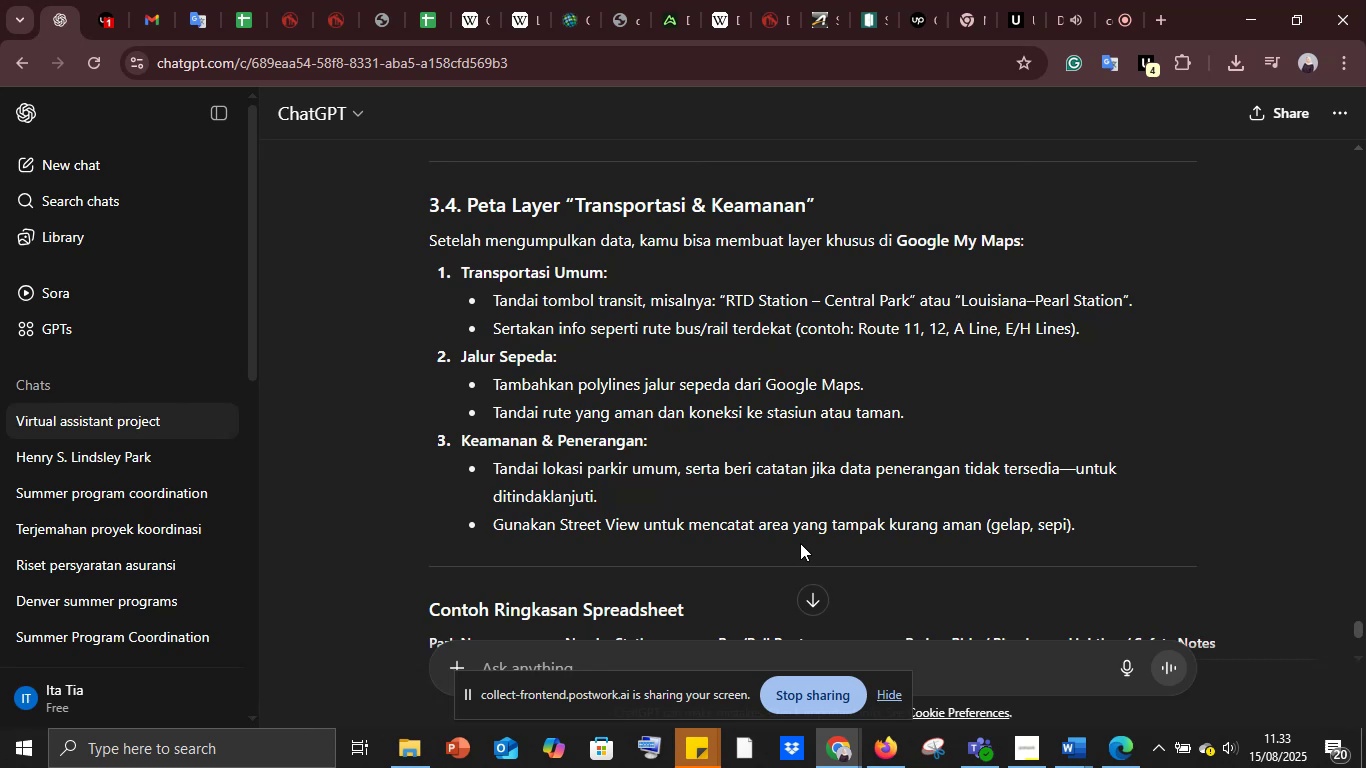 
scroll: coordinate [800, 543], scroll_direction: up, amount: 1.0
 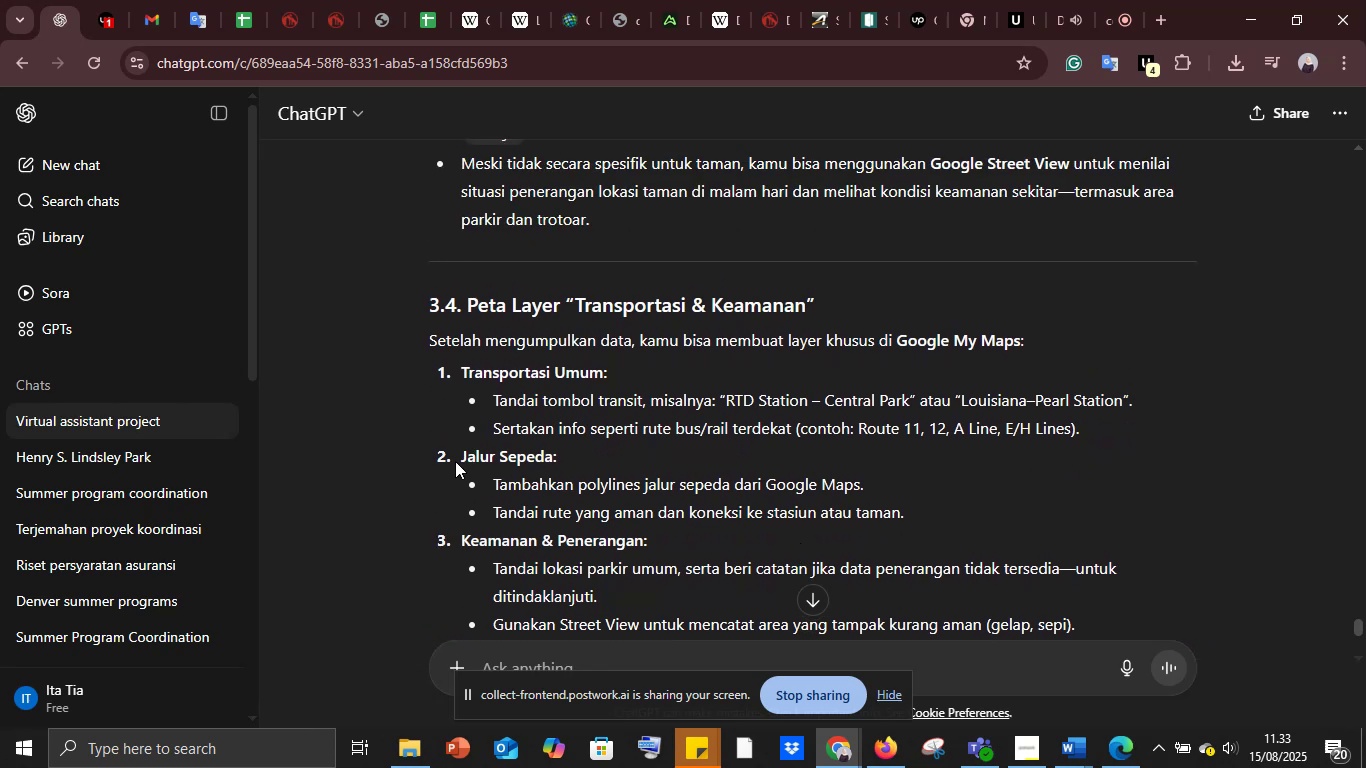 
left_click_drag(start_coordinate=[463, 454], to_coordinate=[555, 454])
 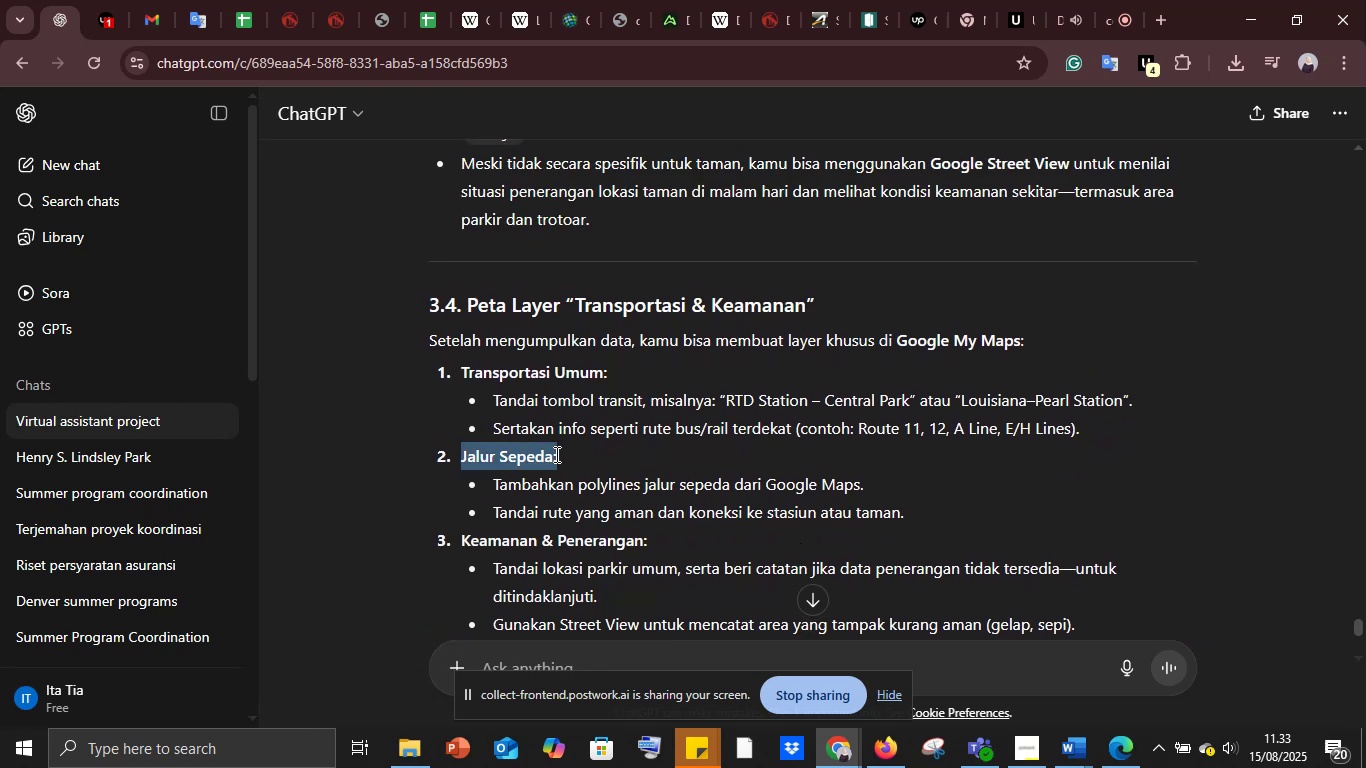 
key(Control+C)
 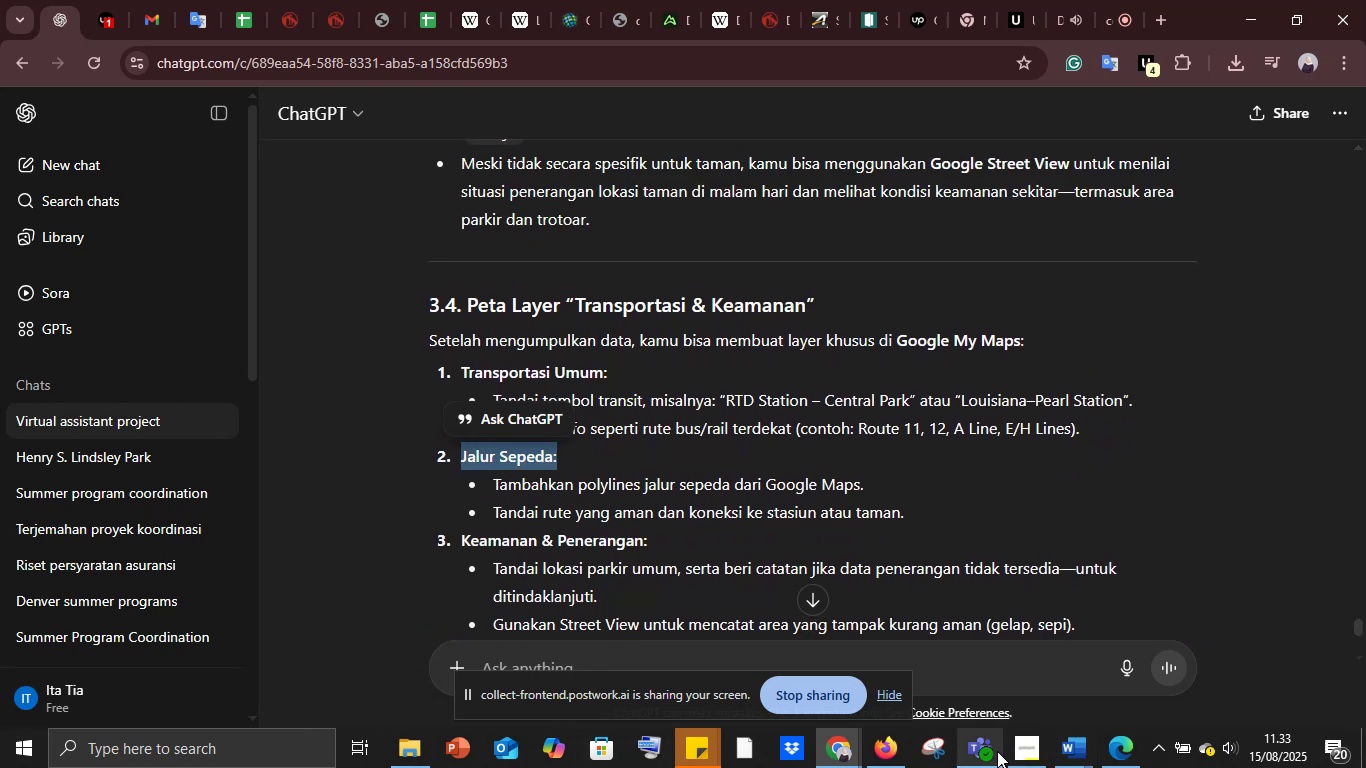 
mouse_move([1075, 725])
 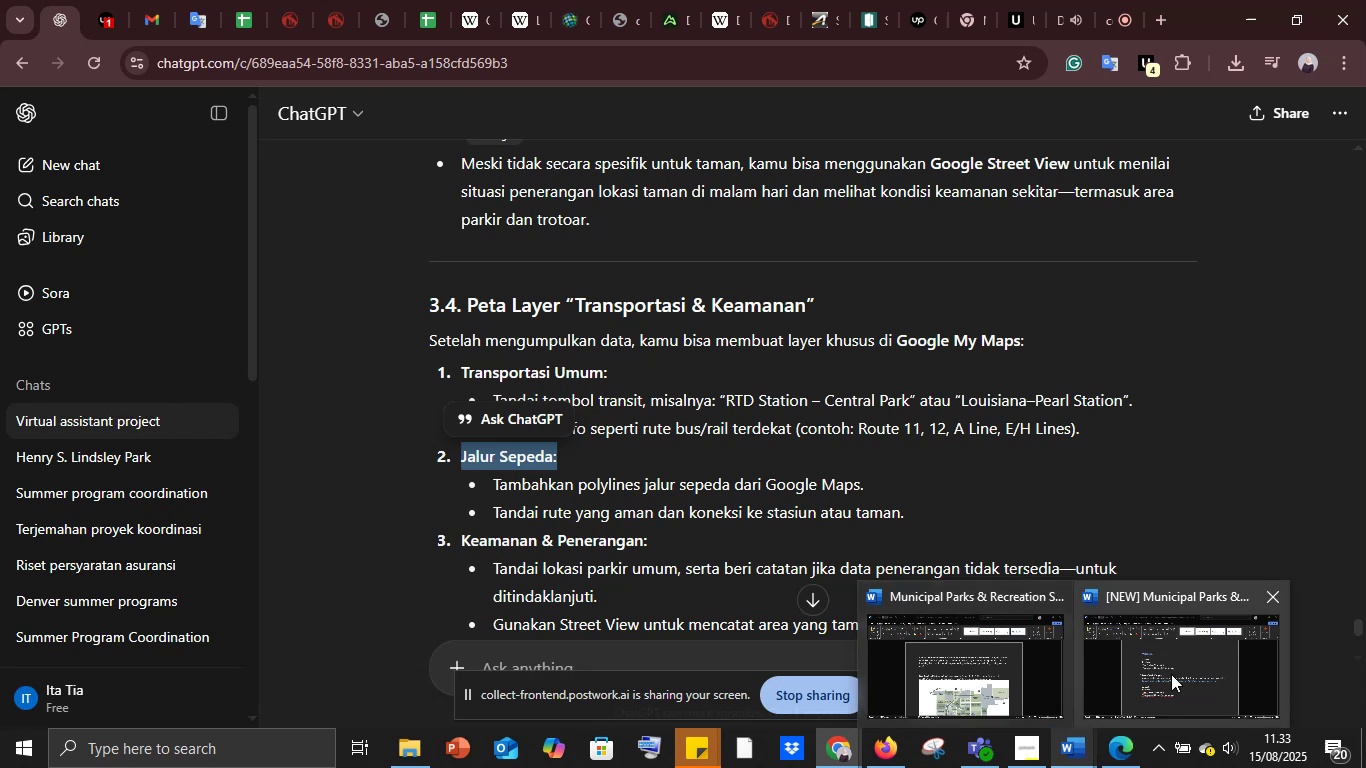 
left_click([1171, 674])
 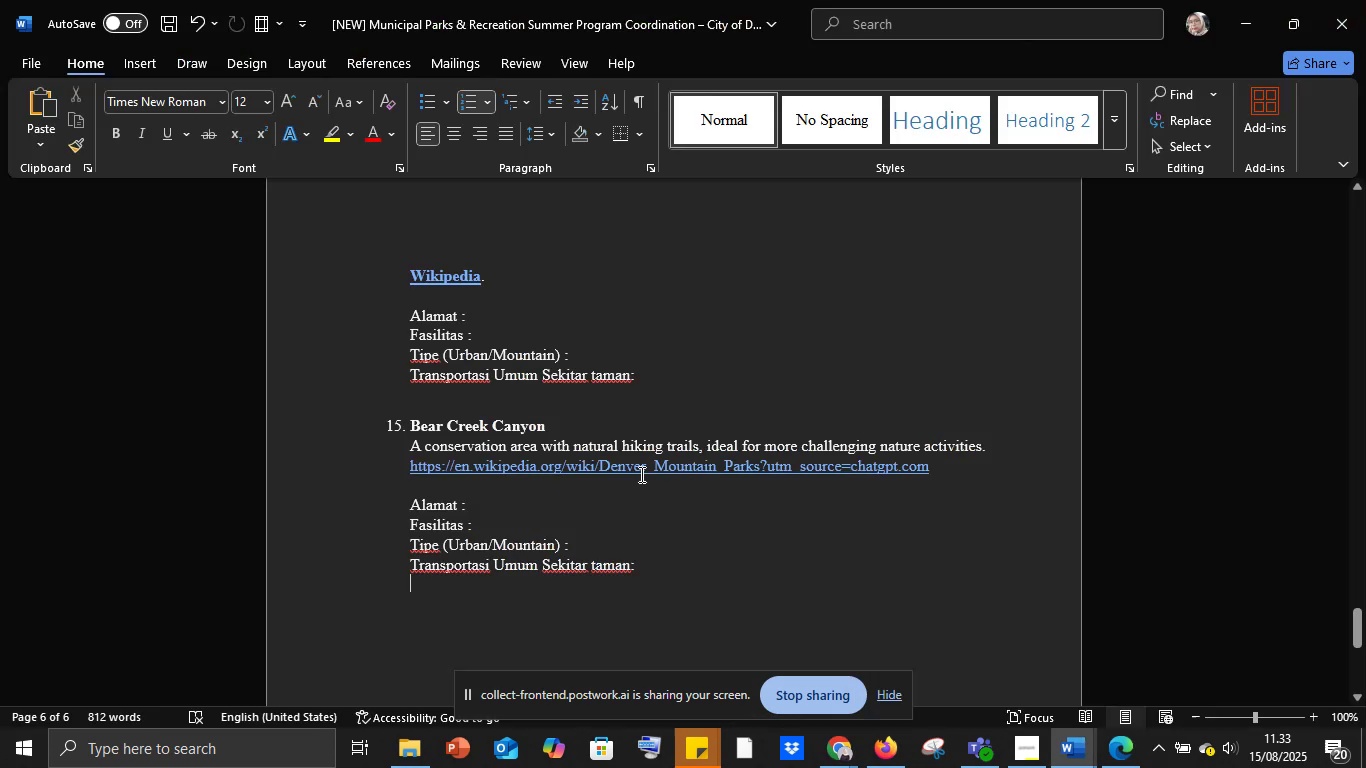 
scroll: coordinate [563, 445], scroll_direction: up, amount: 42.0
 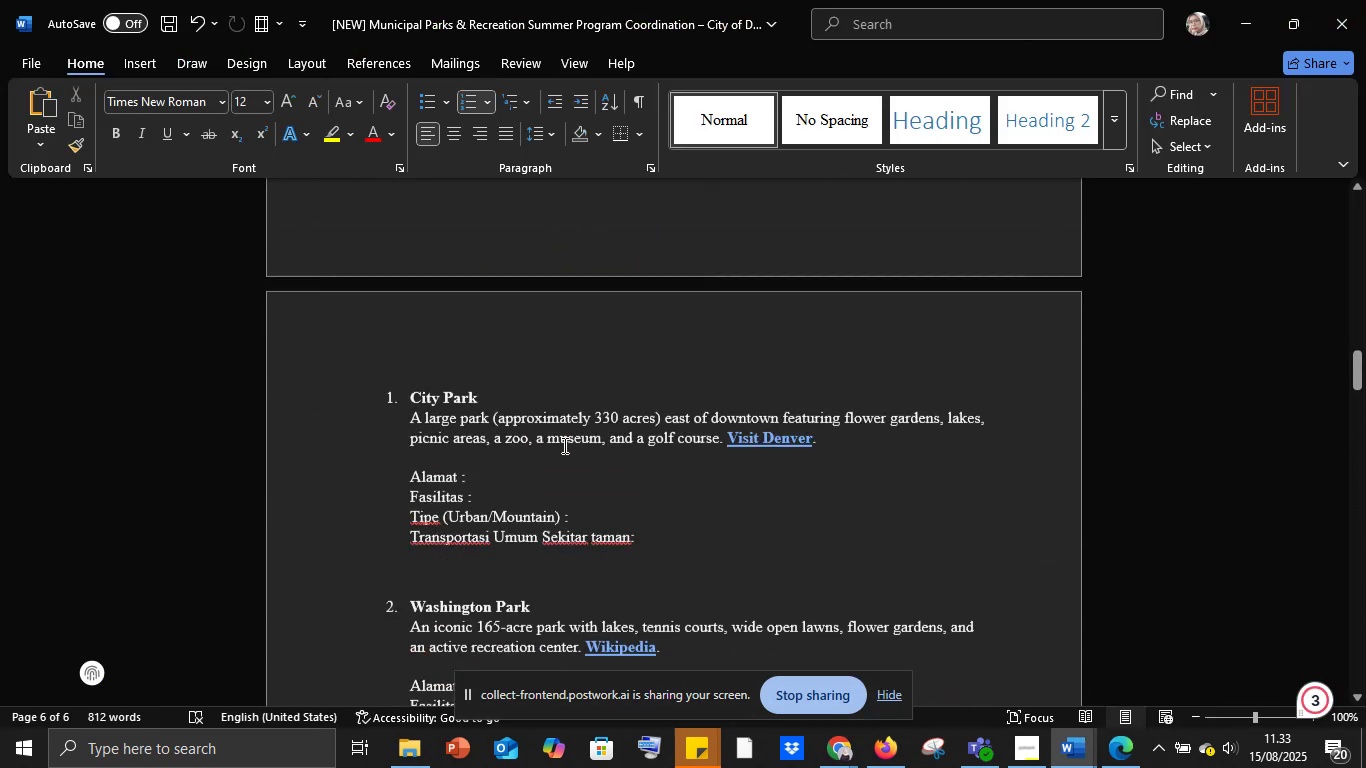 
scroll: coordinate [563, 445], scroll_direction: down, amount: 4.0
 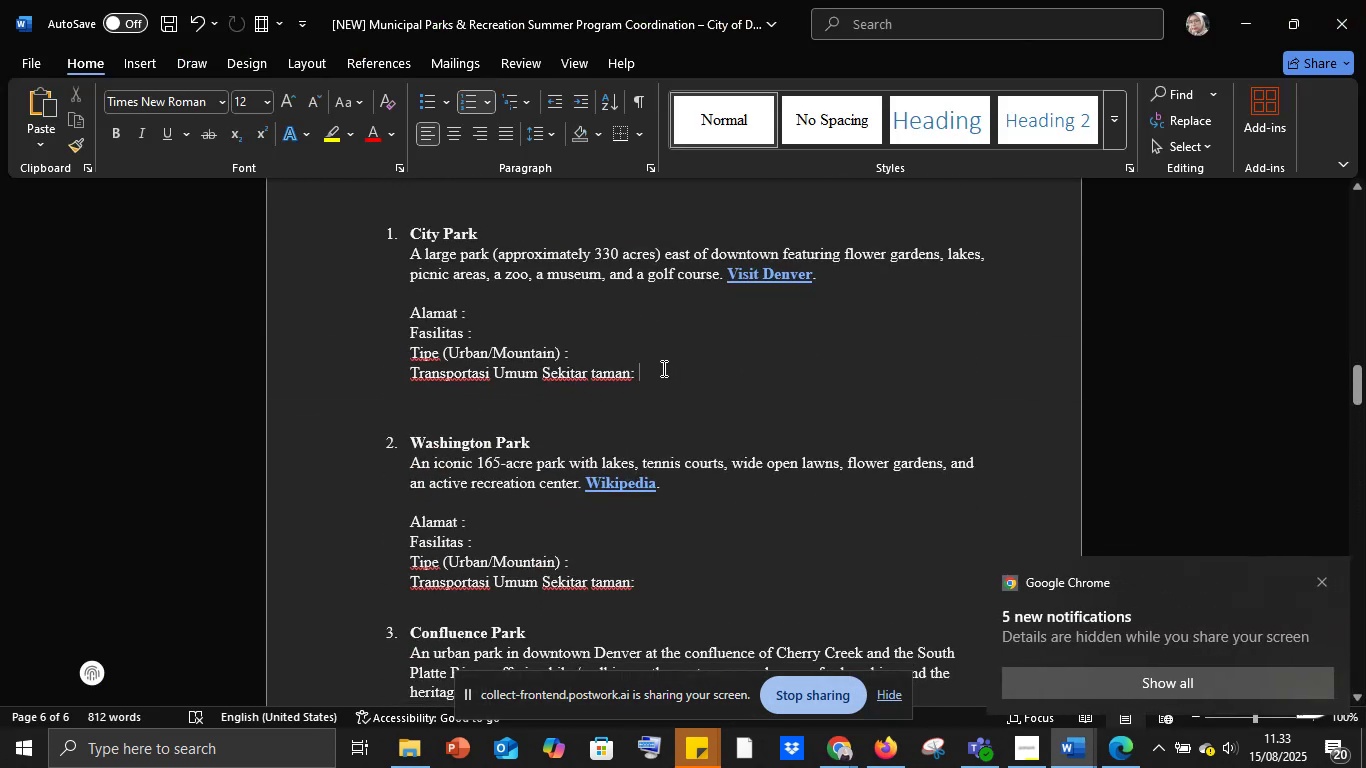 
key(Shift+Enter)
 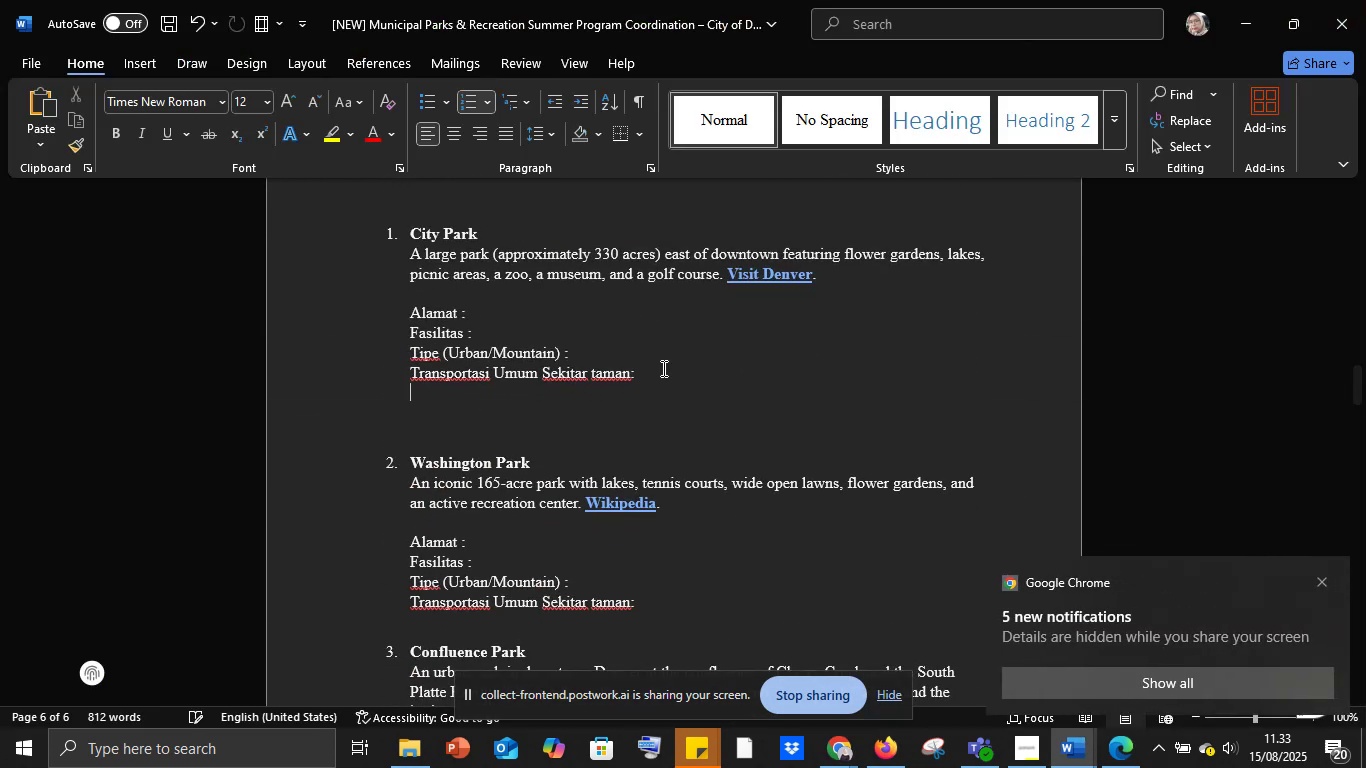 
key(Control+V)
 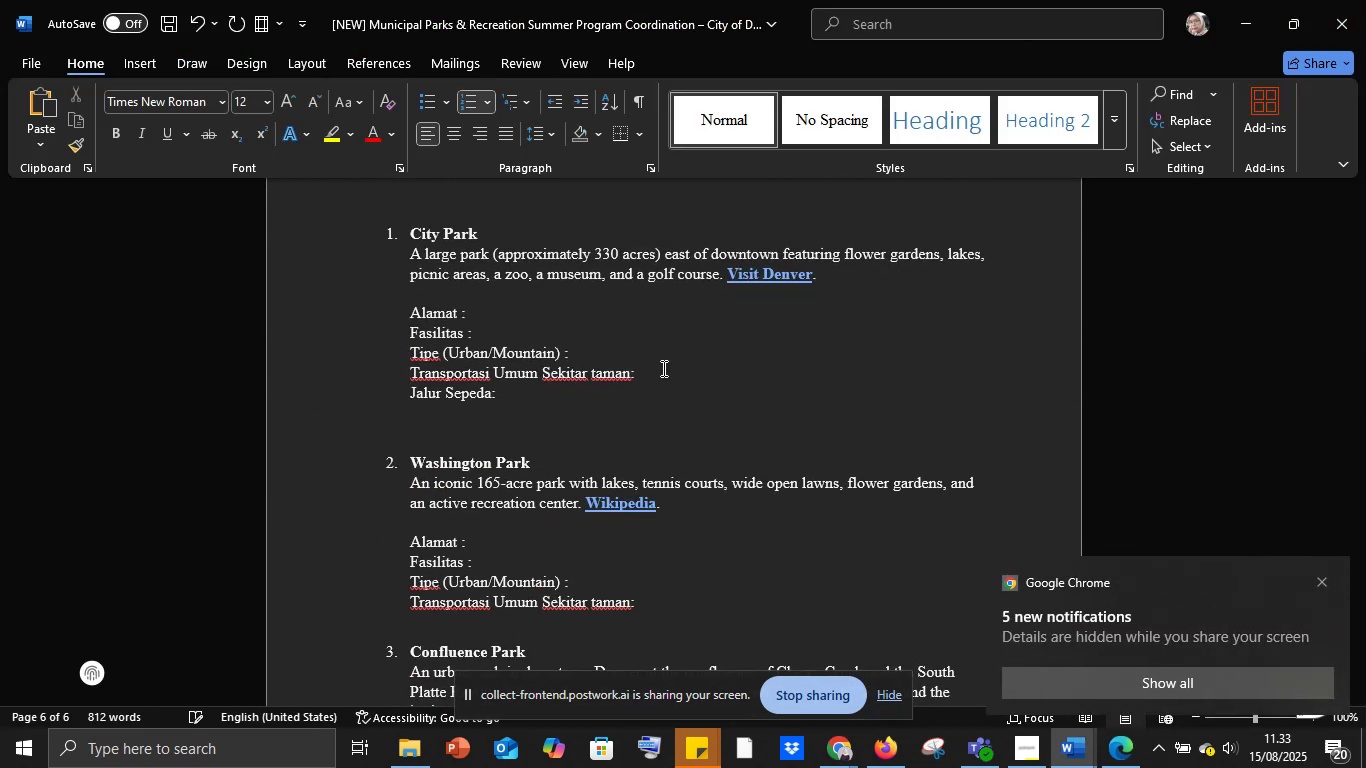 
key(Space)
 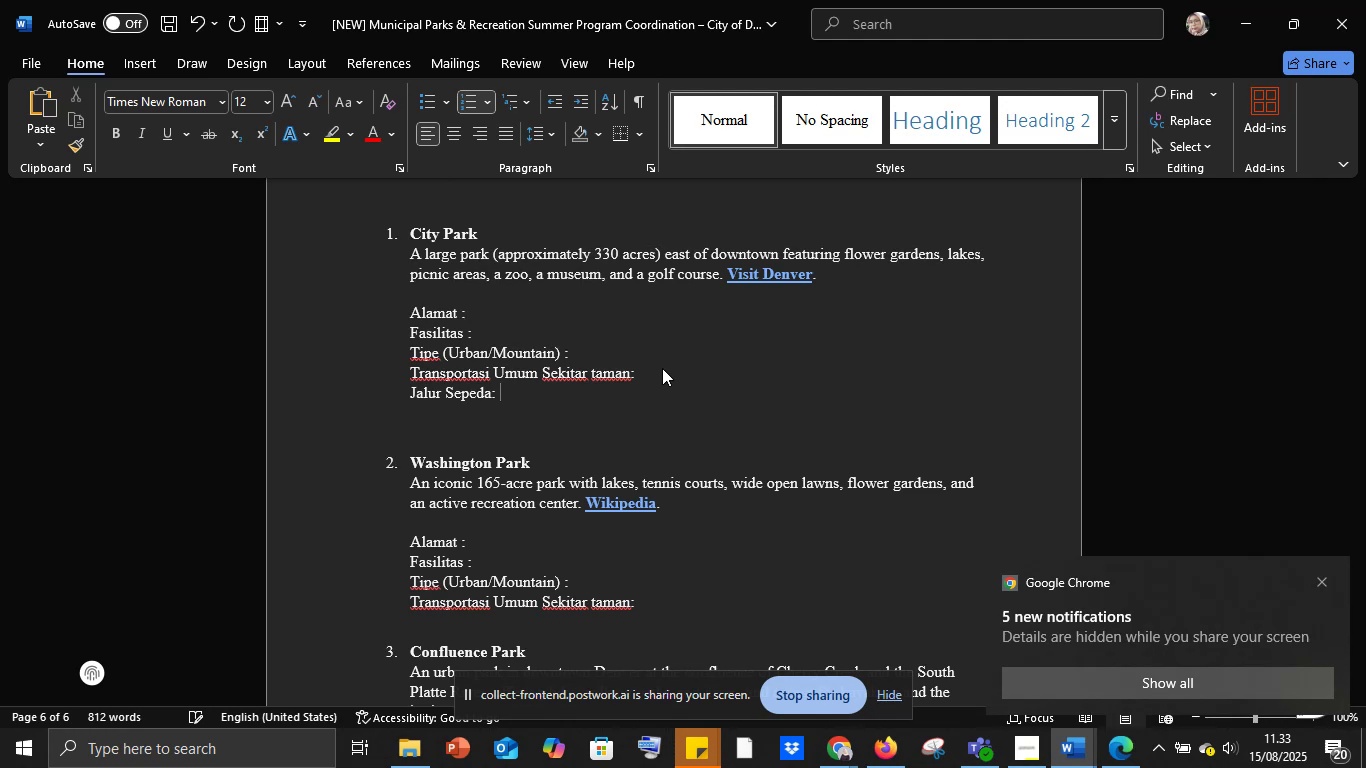 
key(ArrowLeft)
 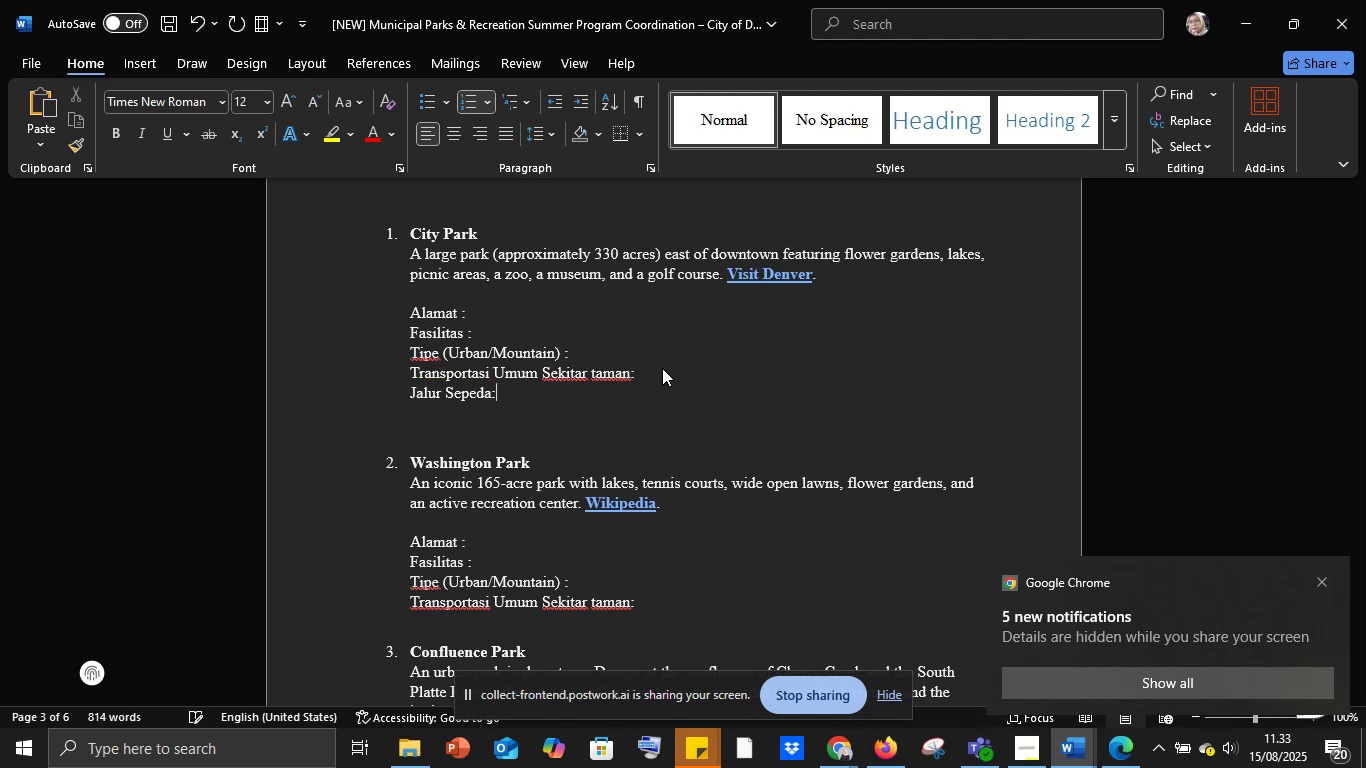 
key(ArrowLeft)
 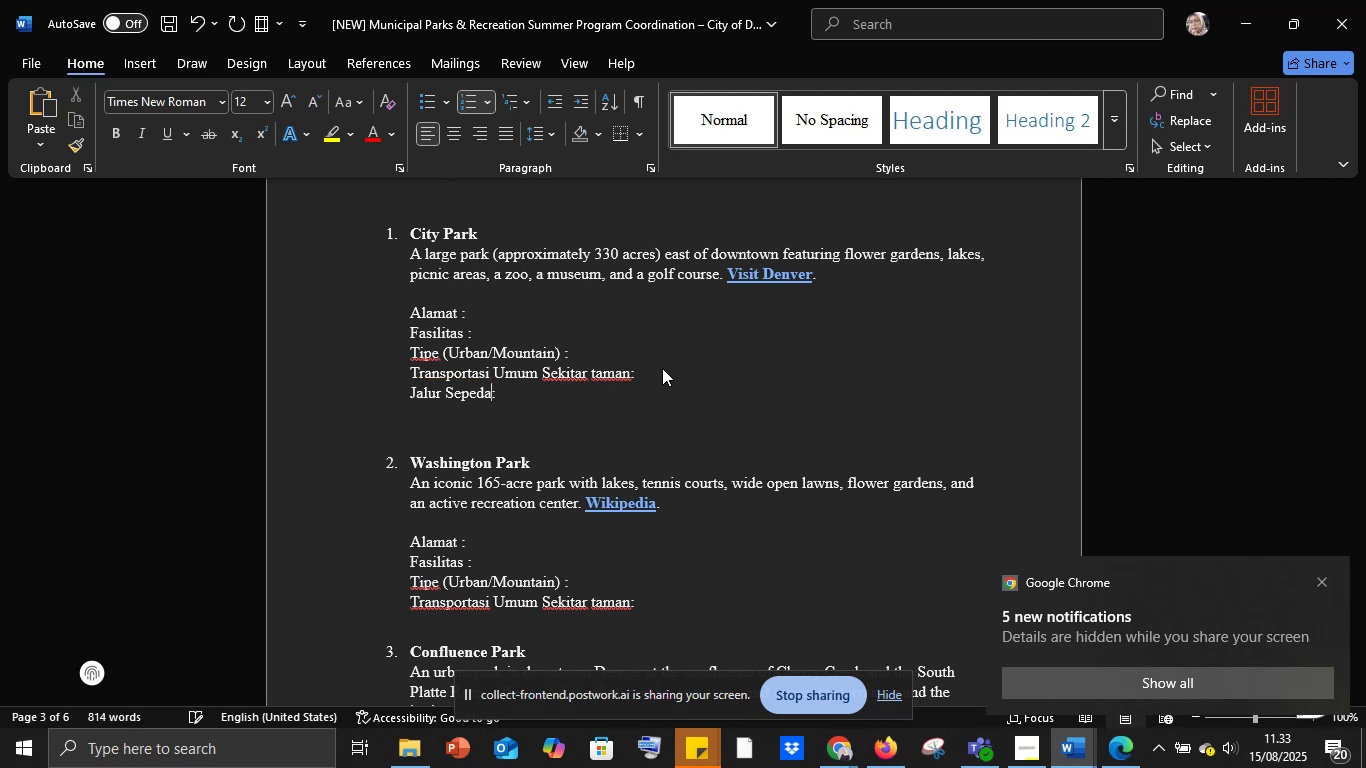 
type( Ada)
key(Backspace)
key(Backspace)
key(Backspace)
type([Ada/Tidak] )
 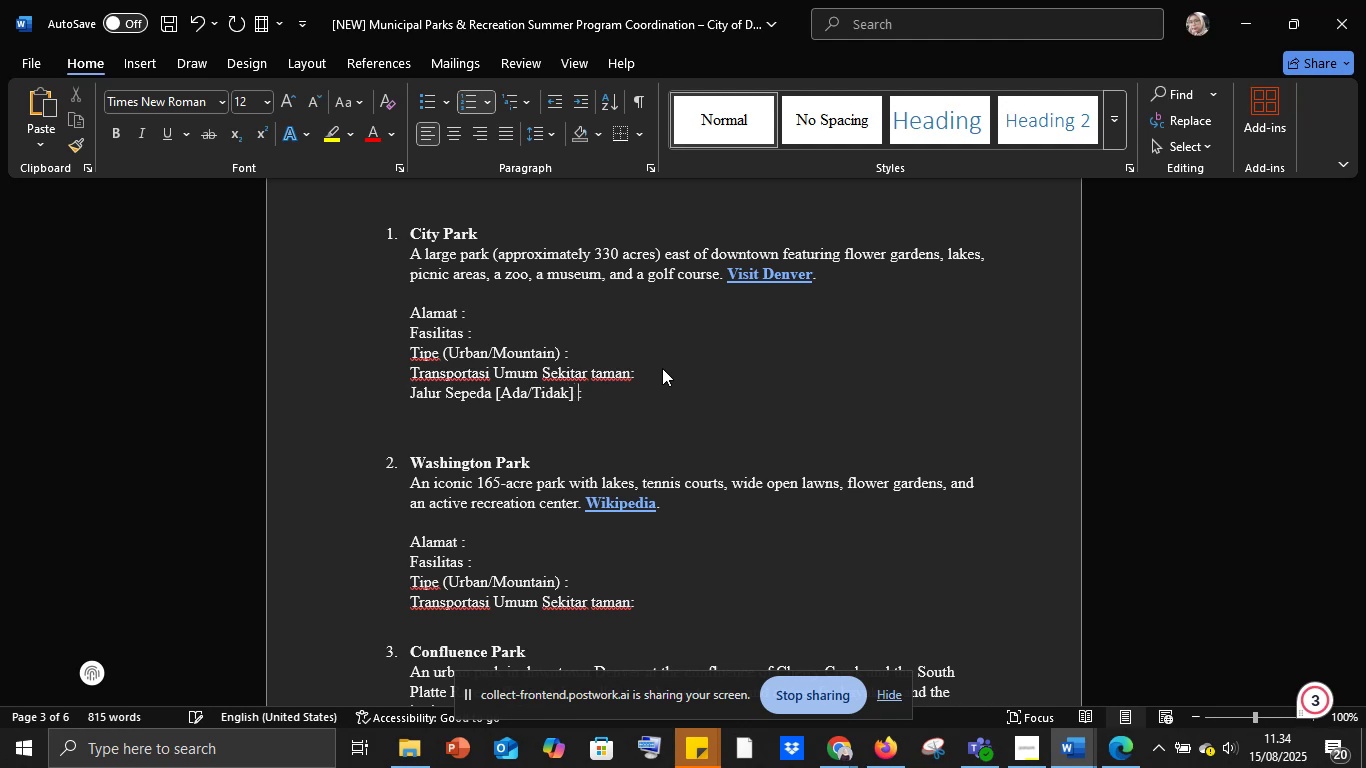 
left_click_drag(start_coordinate=[612, 397], to_coordinate=[369, 307])
 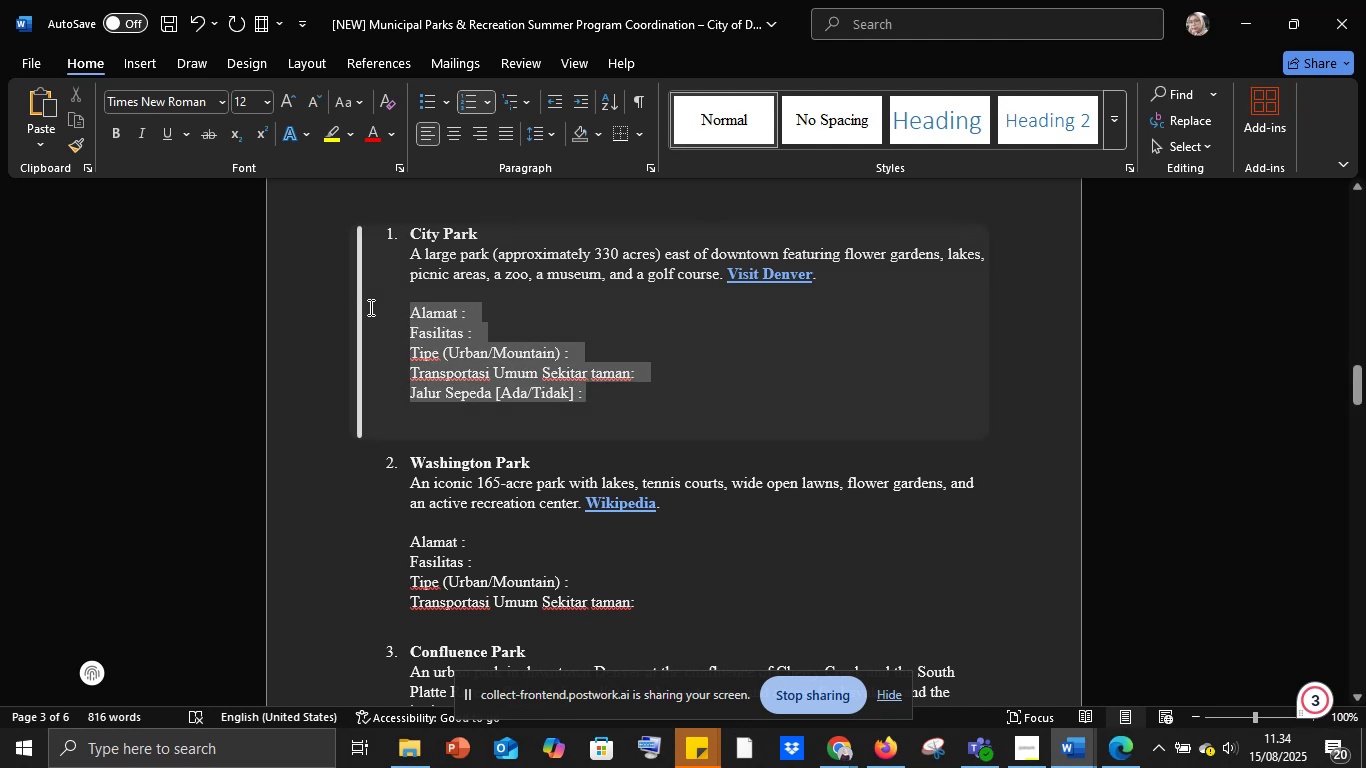 
key(Control+C)
 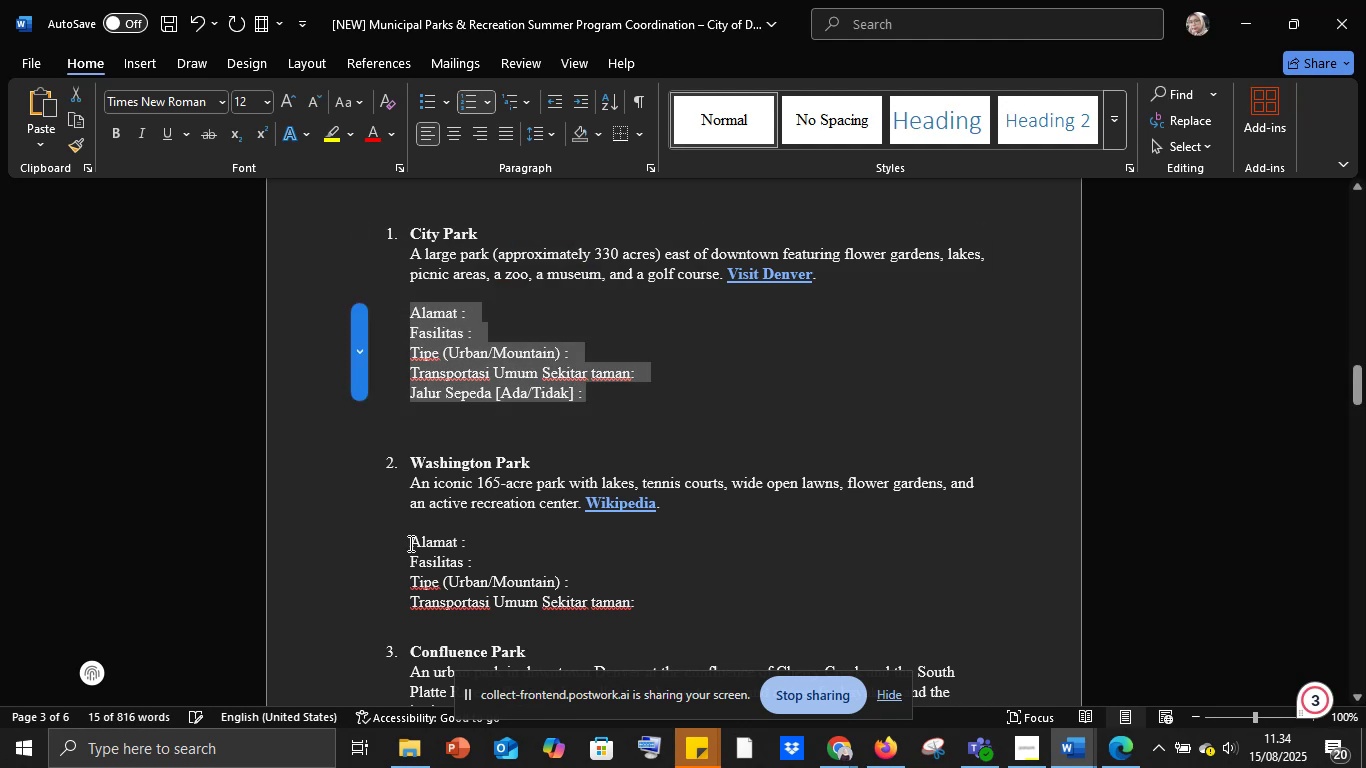 
left_click_drag(start_coordinate=[409, 543], to_coordinate=[646, 596])
 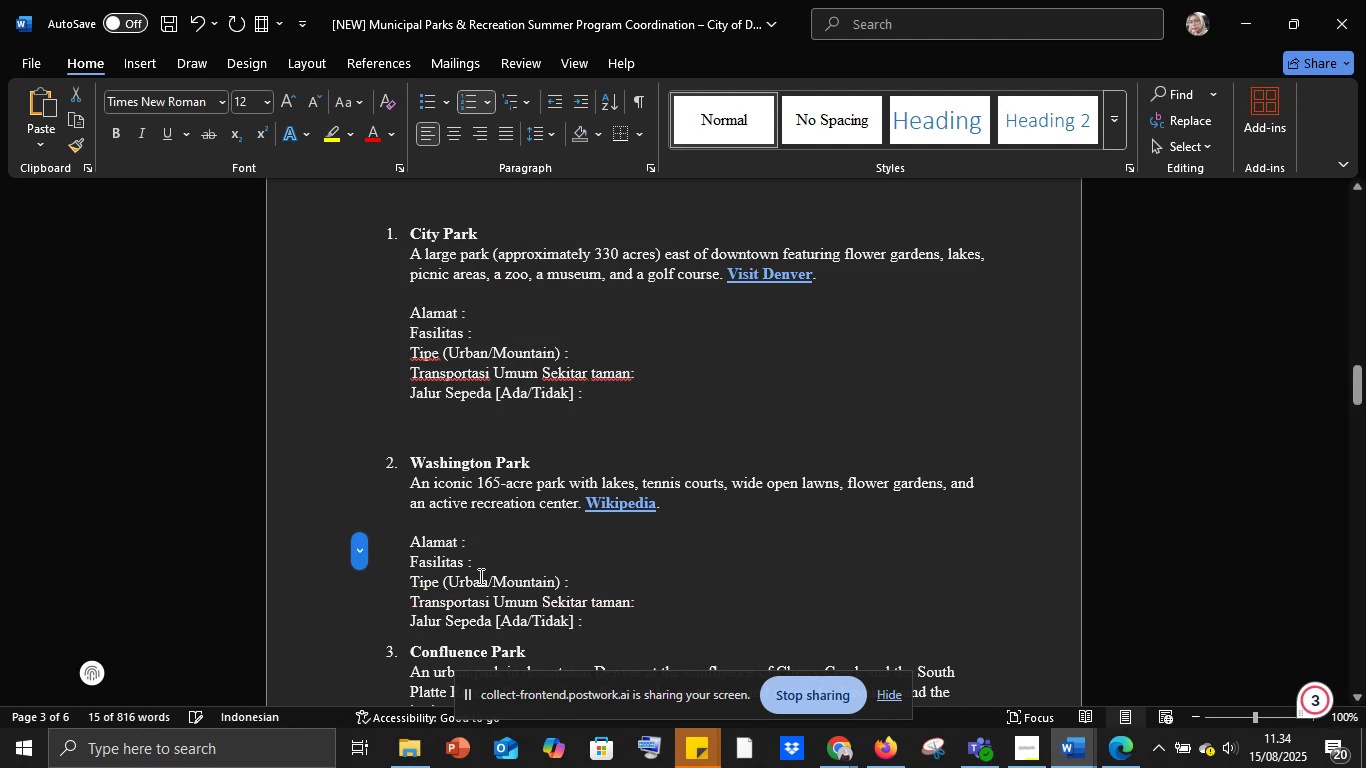 
key(Control+ControlLeft)
 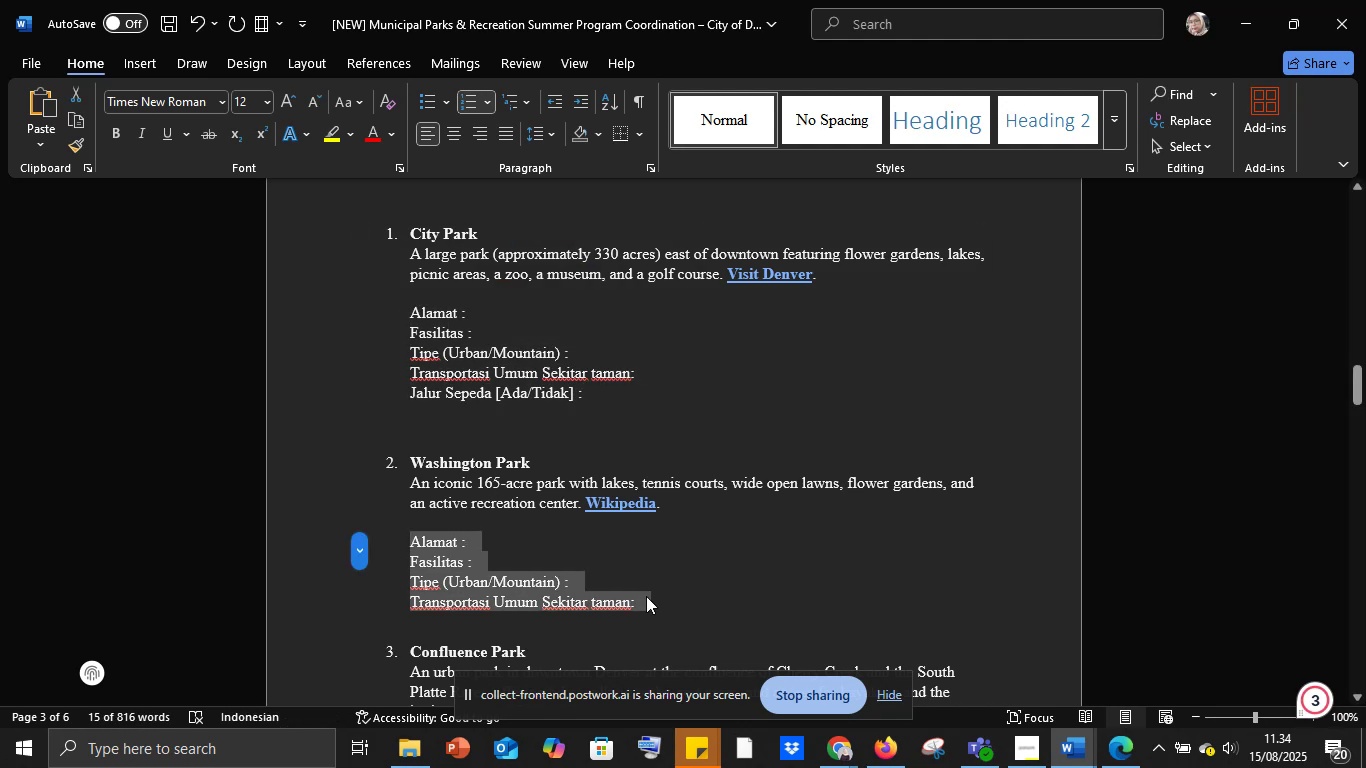 
key(Control+V)
 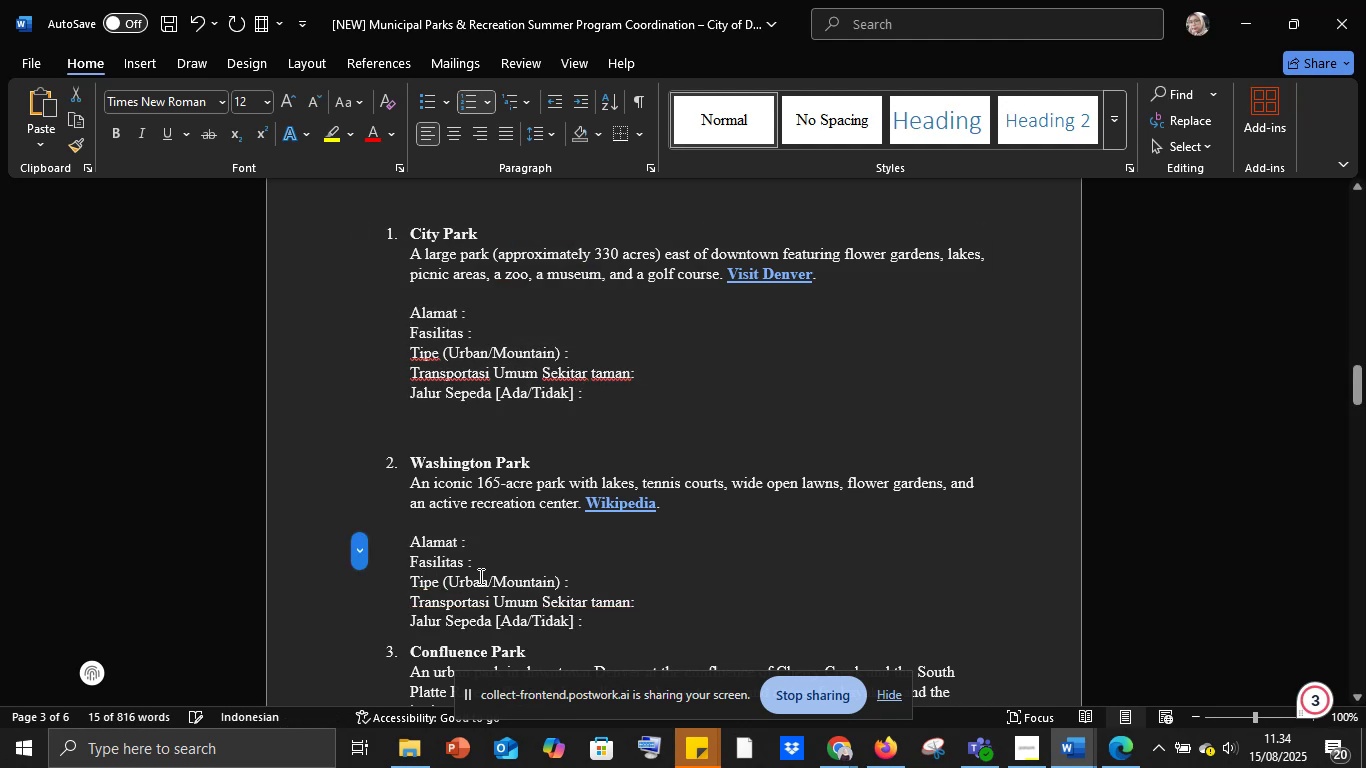 
scroll: coordinate [479, 576], scroll_direction: down, amount: 2.0
 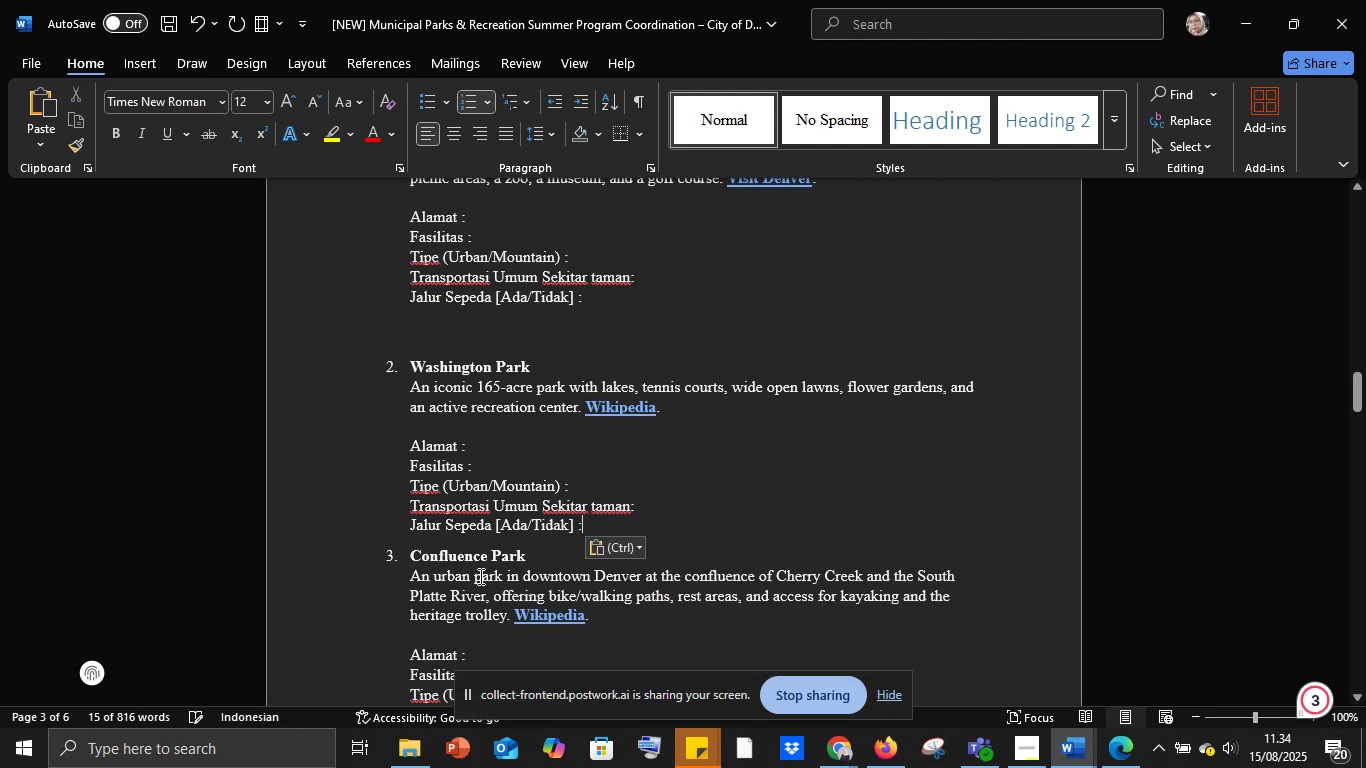 
key(Shift+Enter)
 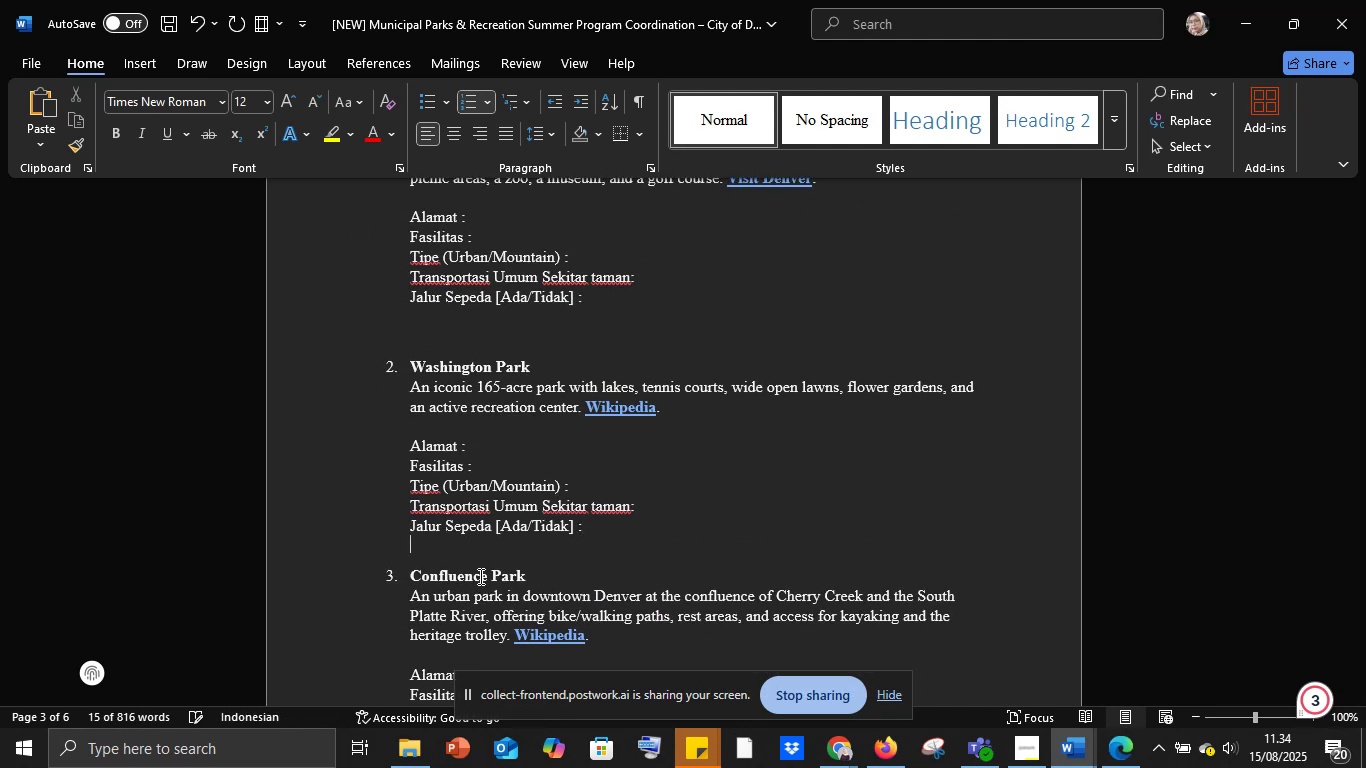 
scroll: coordinate [478, 568], scroll_direction: down, amount: 4.0
 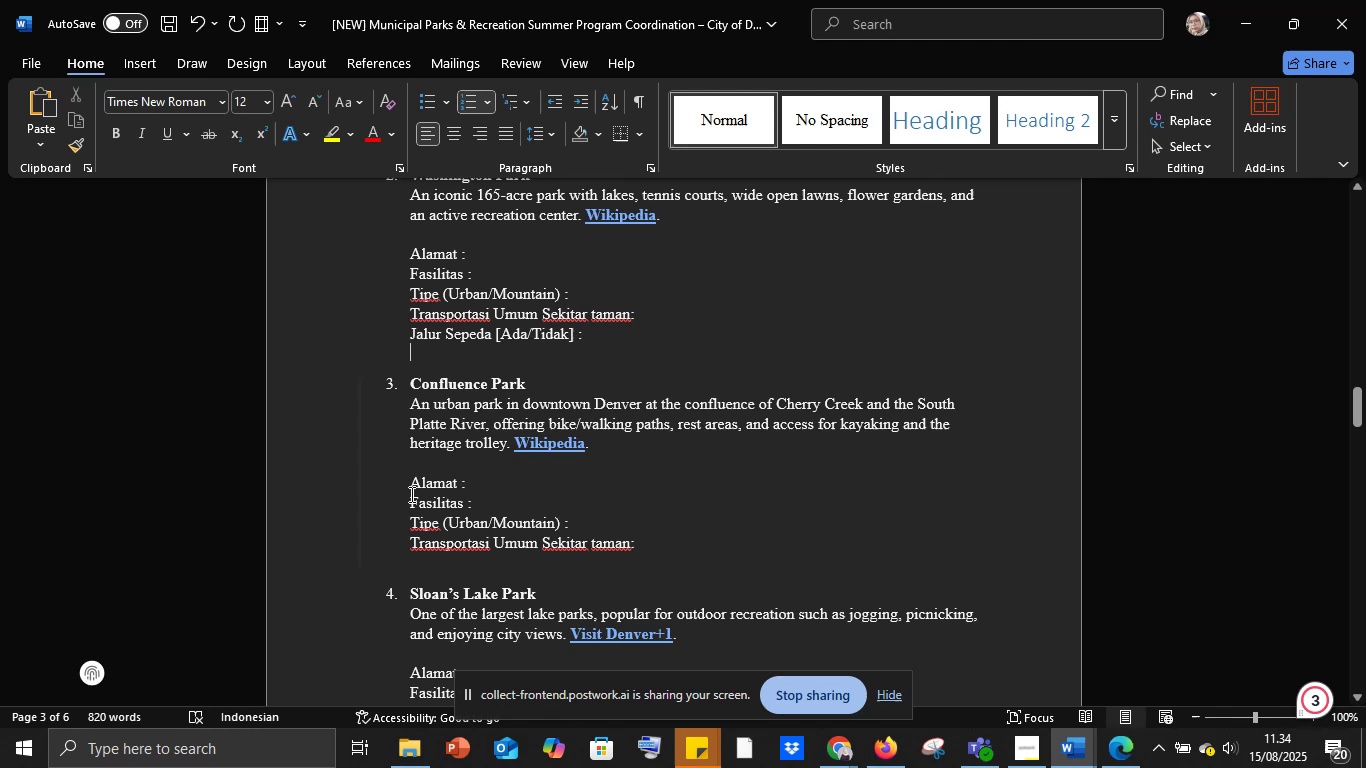 
left_click_drag(start_coordinate=[411, 487], to_coordinate=[642, 542])
 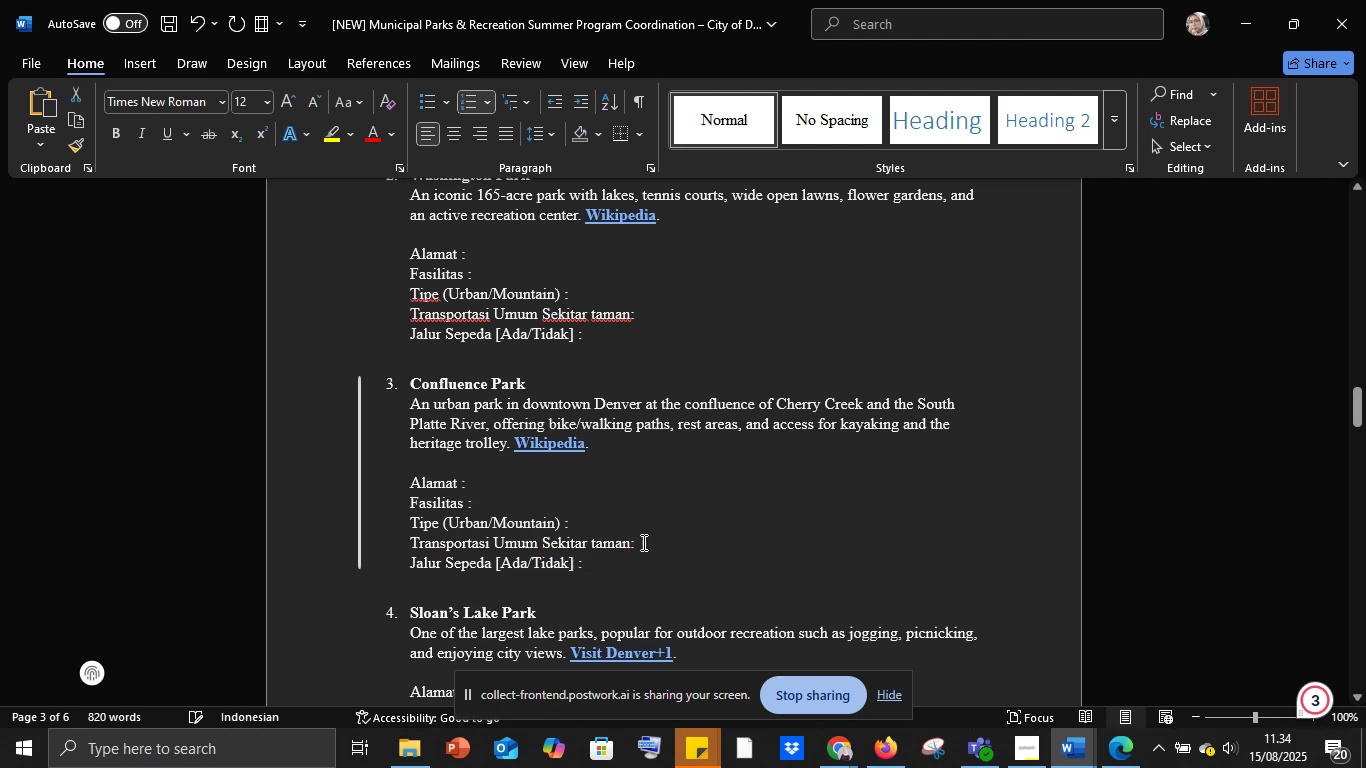 
key(Control+V)
 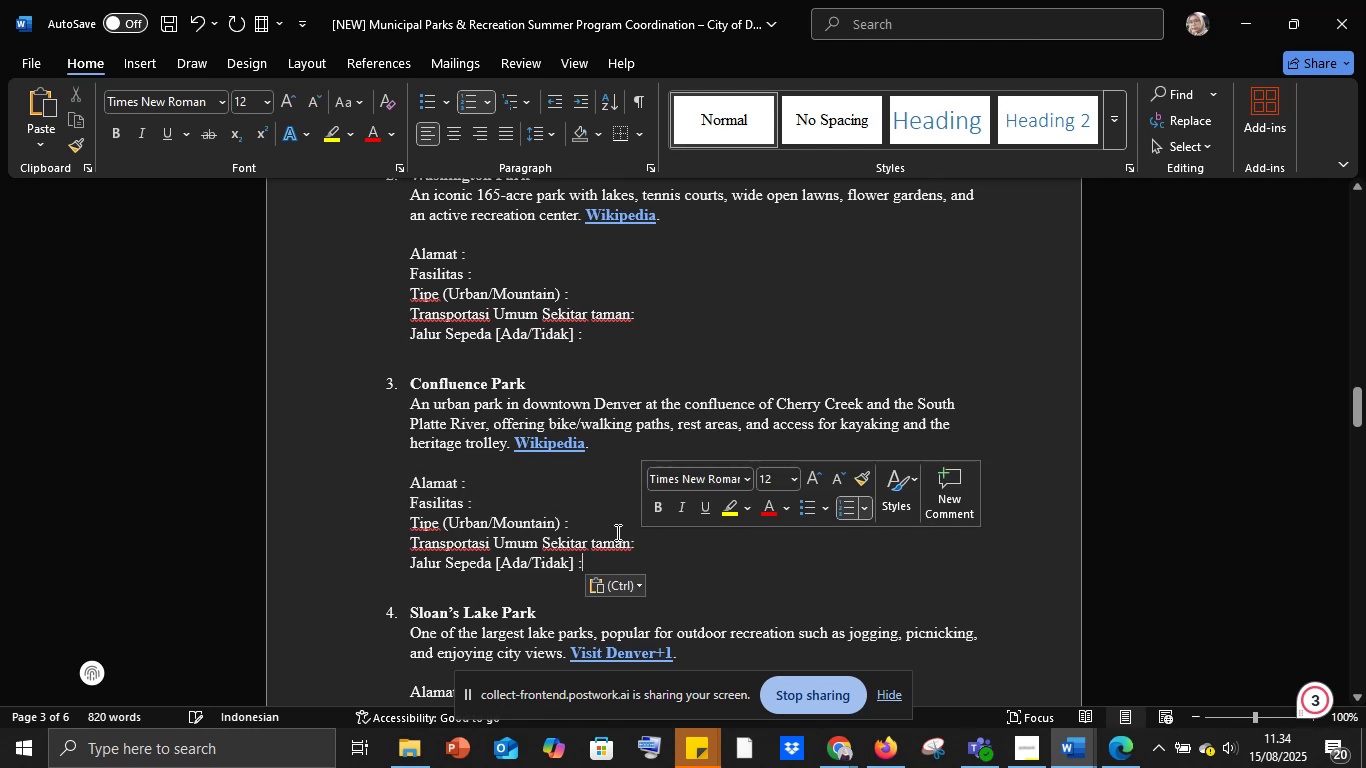 
scroll: coordinate [463, 536], scroll_direction: down, amount: 3.0
 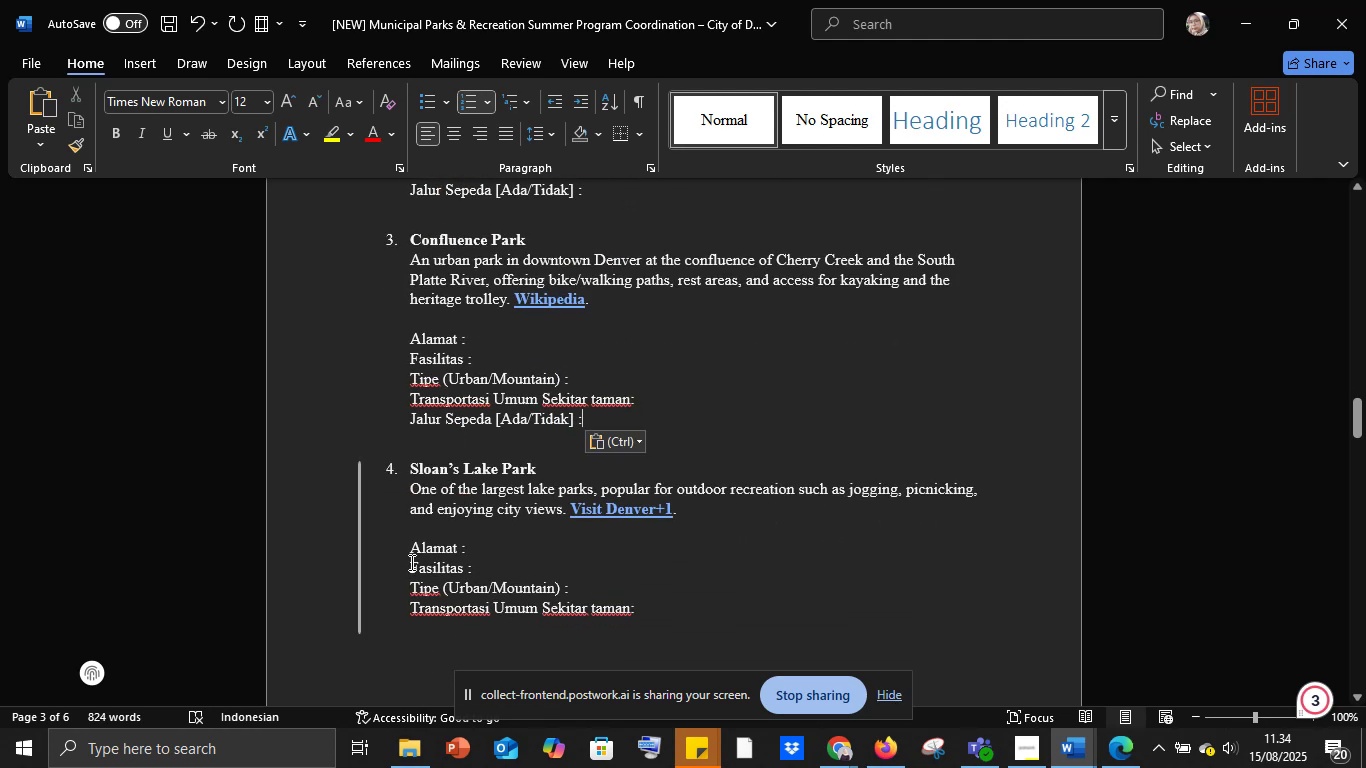 
left_click_drag(start_coordinate=[412, 552], to_coordinate=[657, 603])
 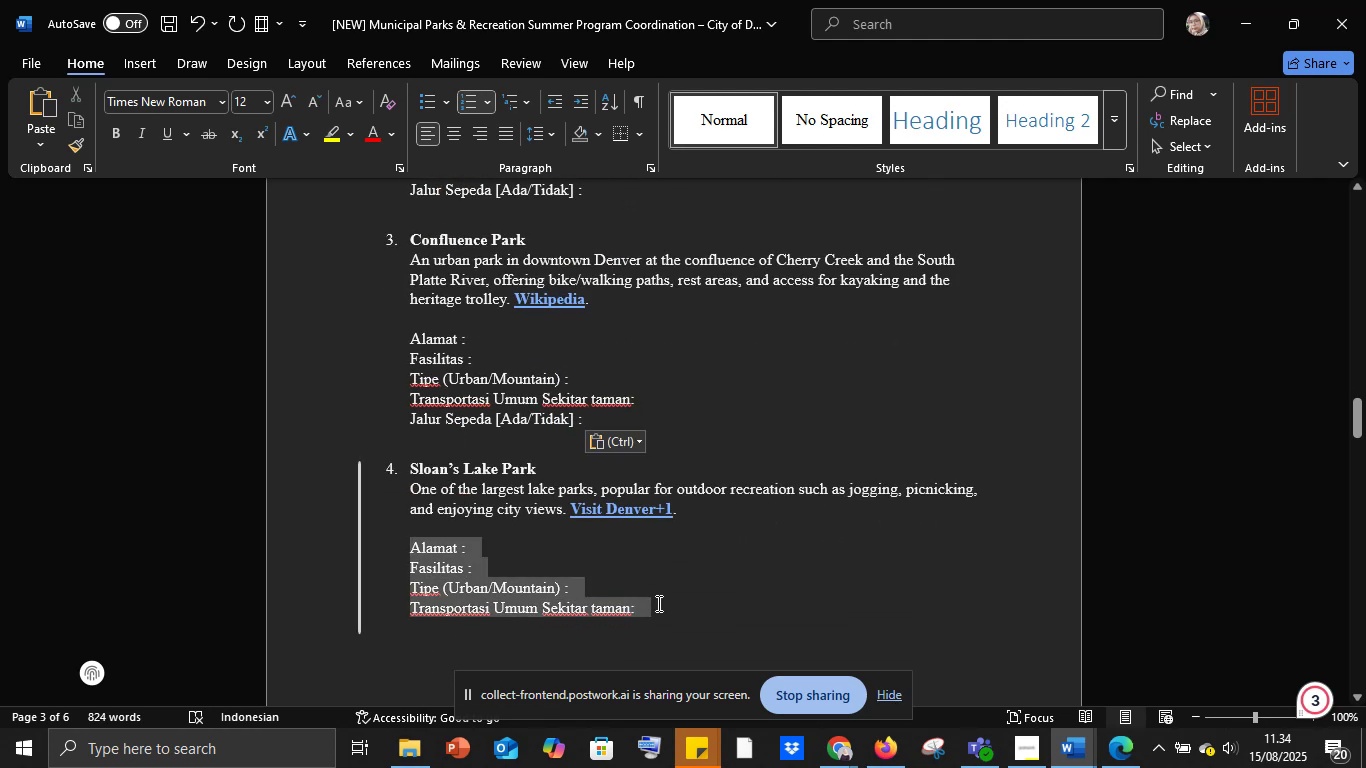 
key(Control+V)
 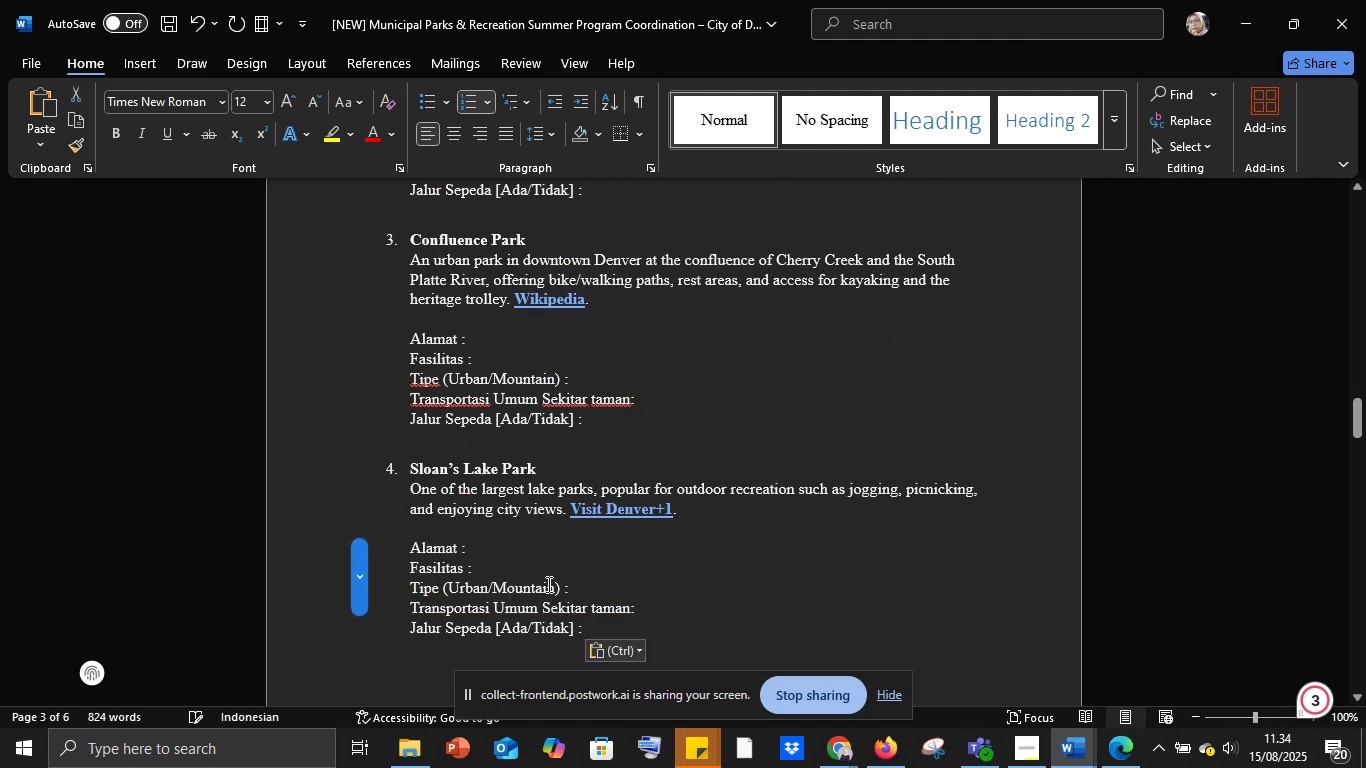 
scroll: coordinate [546, 582], scroll_direction: down, amount: 8.0
 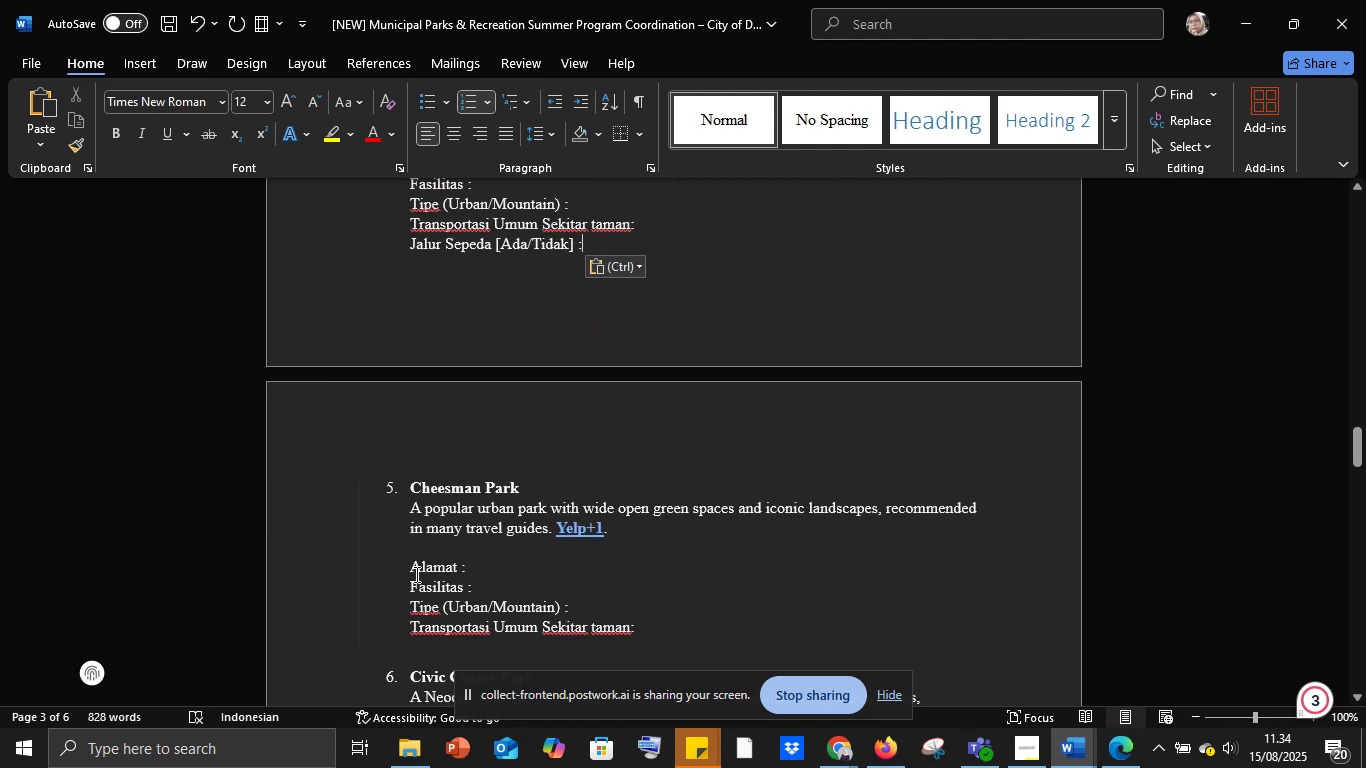 
left_click_drag(start_coordinate=[414, 569], to_coordinate=[642, 621])
 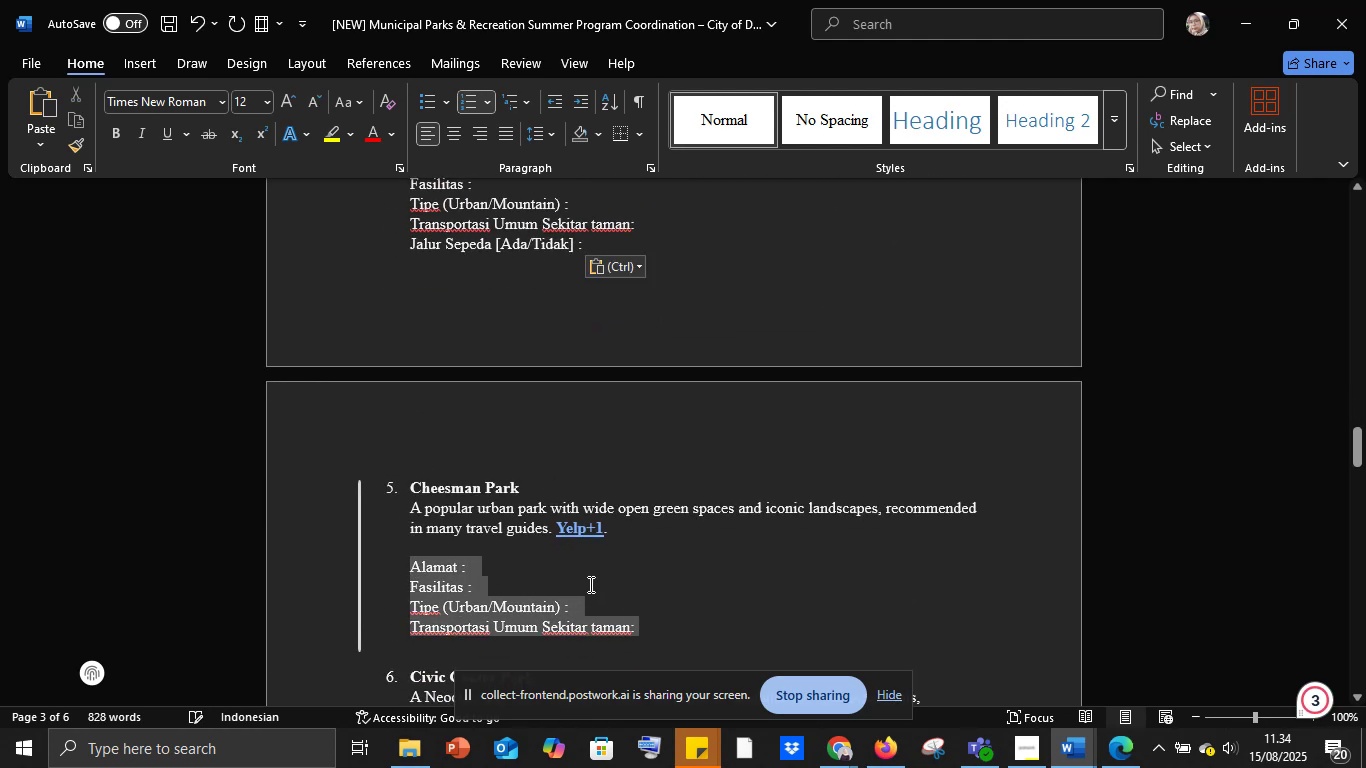 
key(Control+V)
 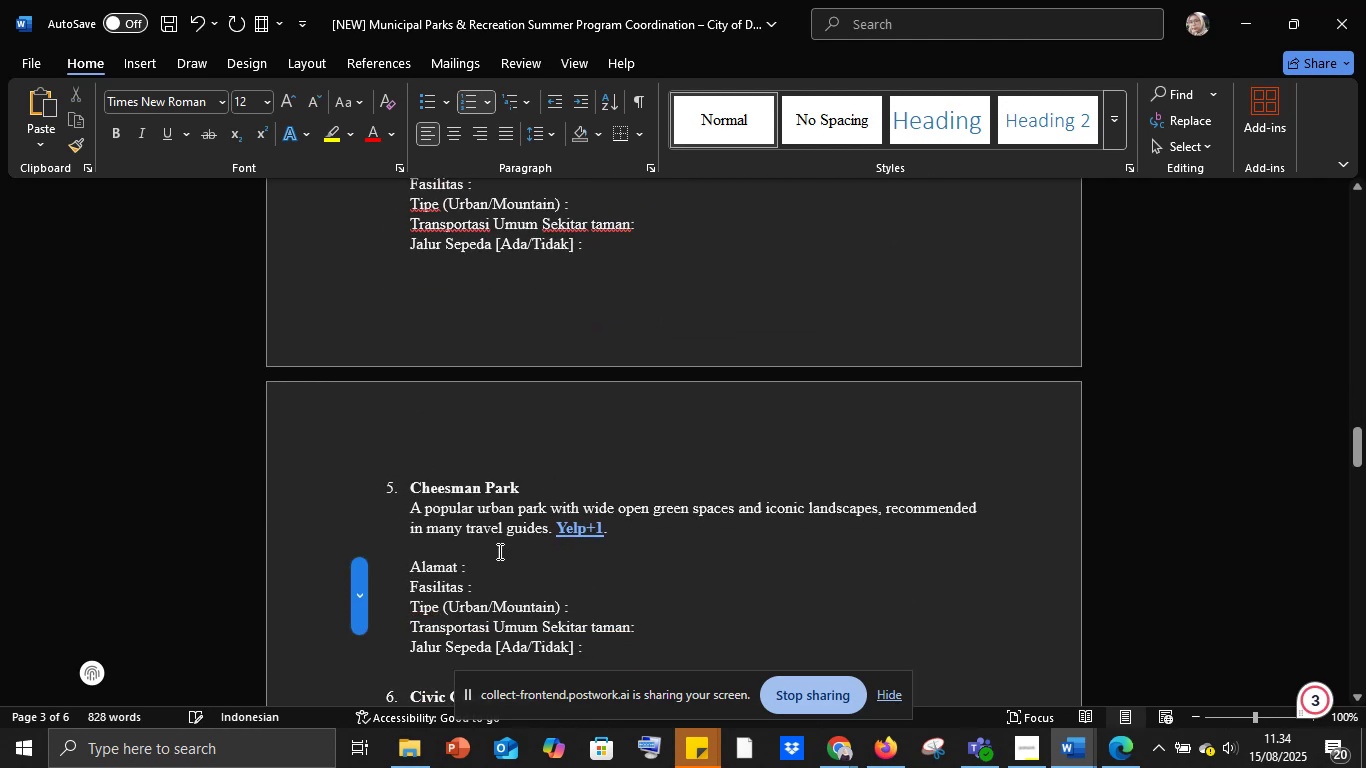 
scroll: coordinate [498, 551], scroll_direction: down, amount: 4.0
 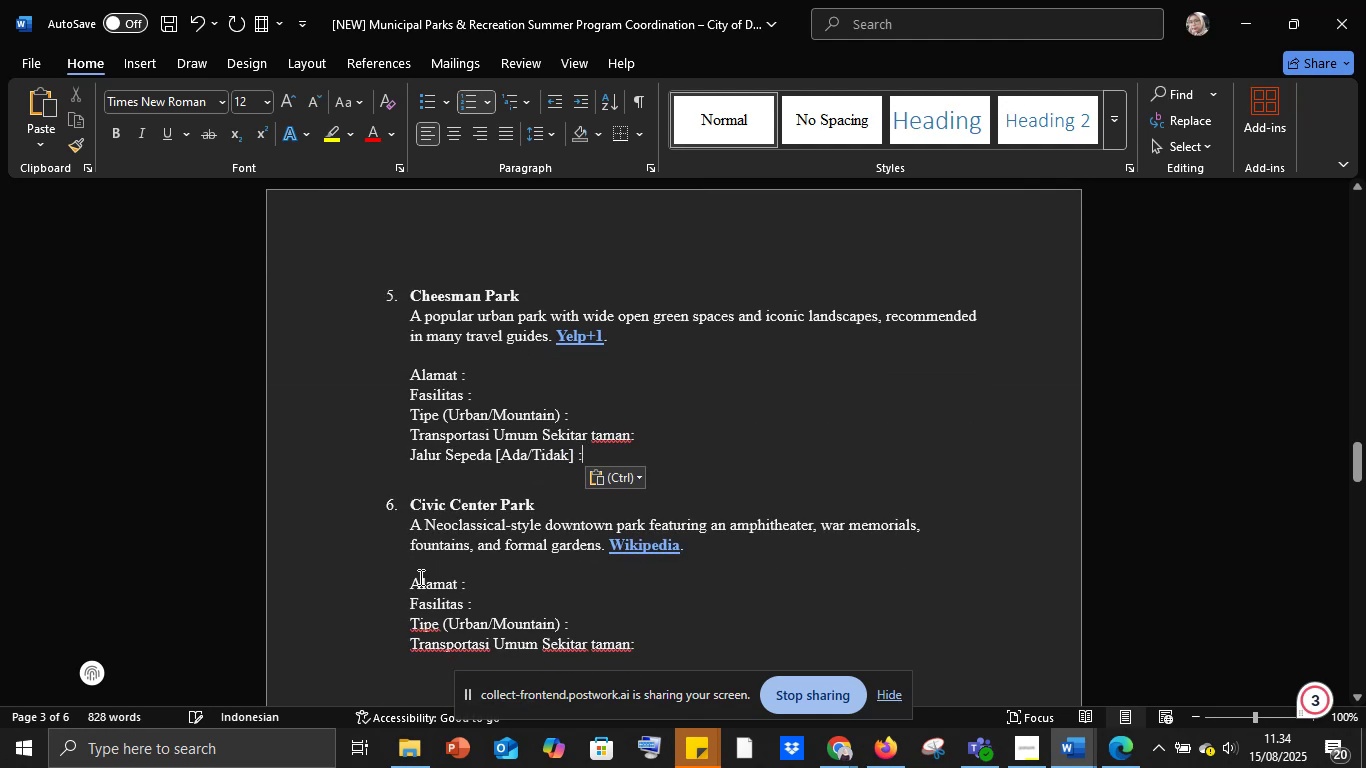 
left_click_drag(start_coordinate=[411, 581], to_coordinate=[652, 645])
 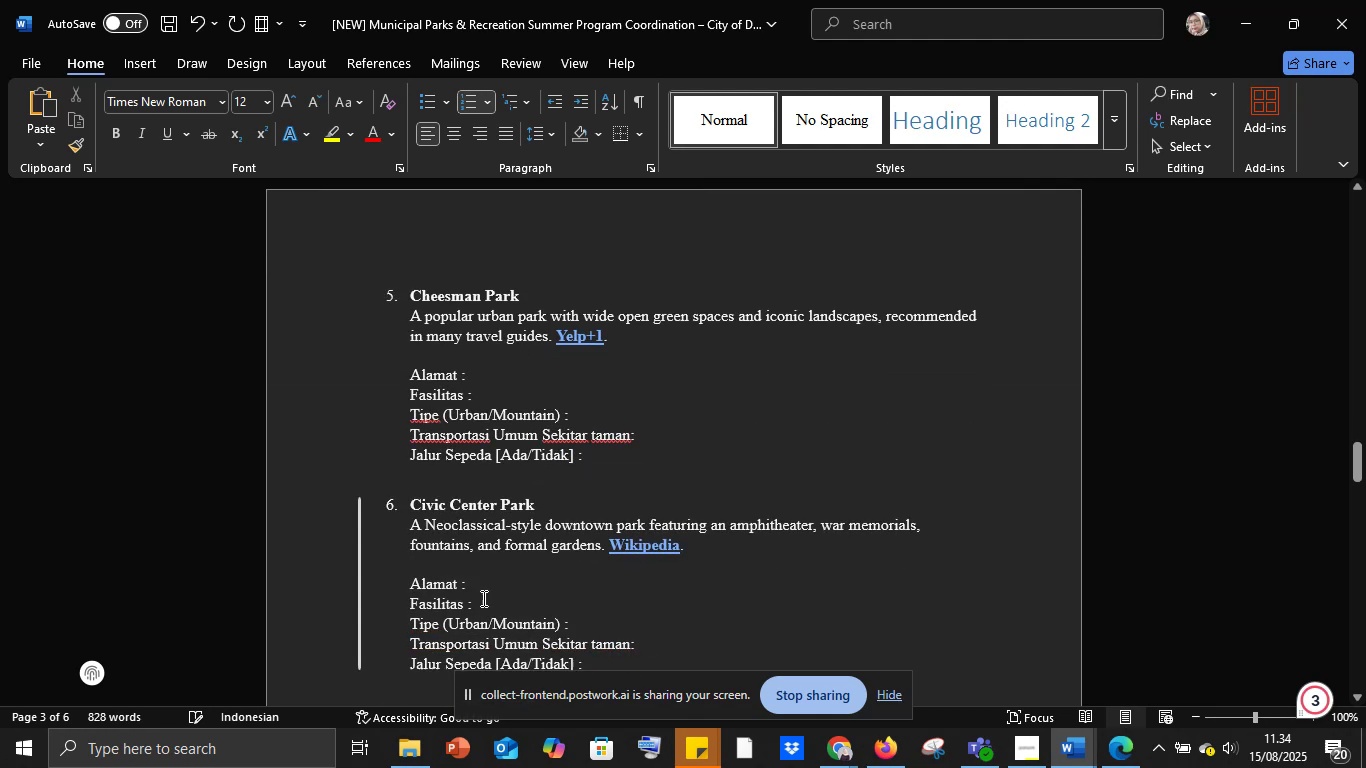 
key(Control+V)
 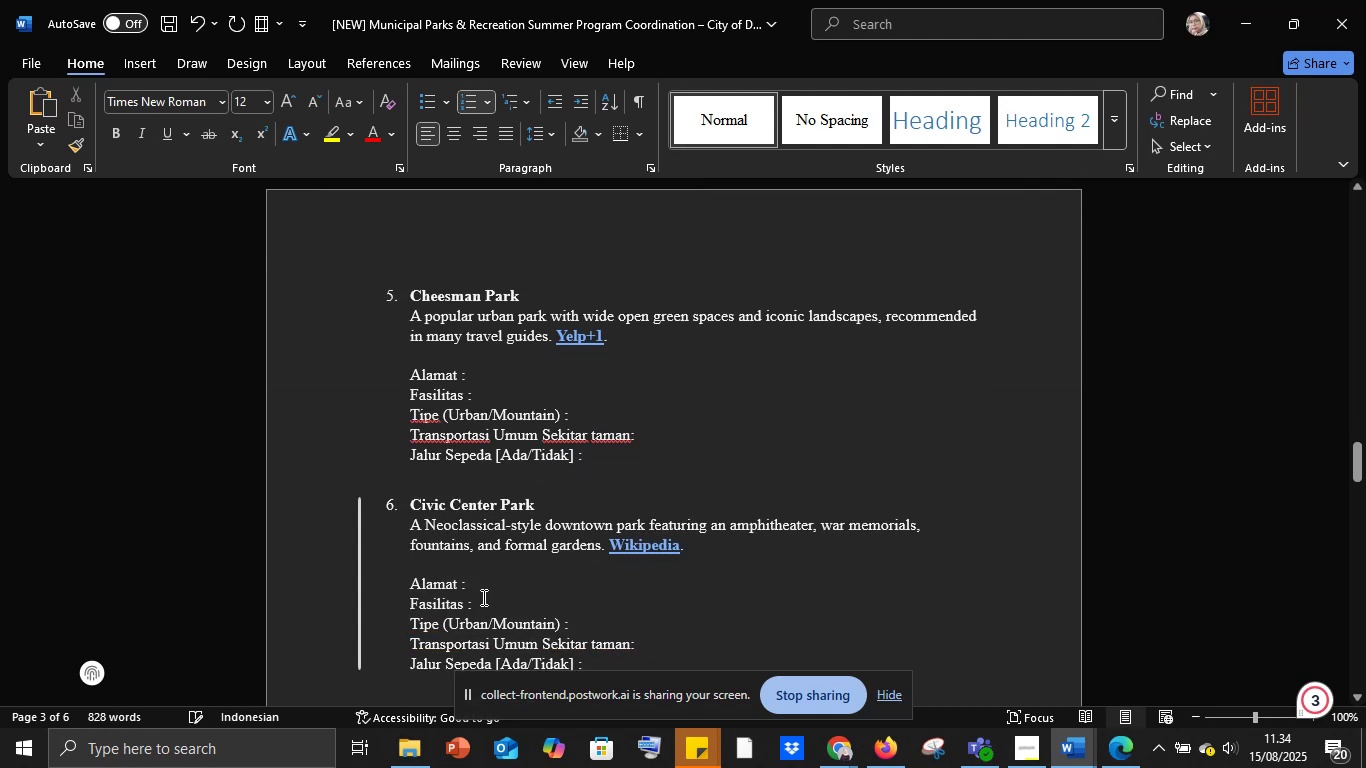 
scroll: coordinate [482, 597], scroll_direction: down, amount: 6.0
 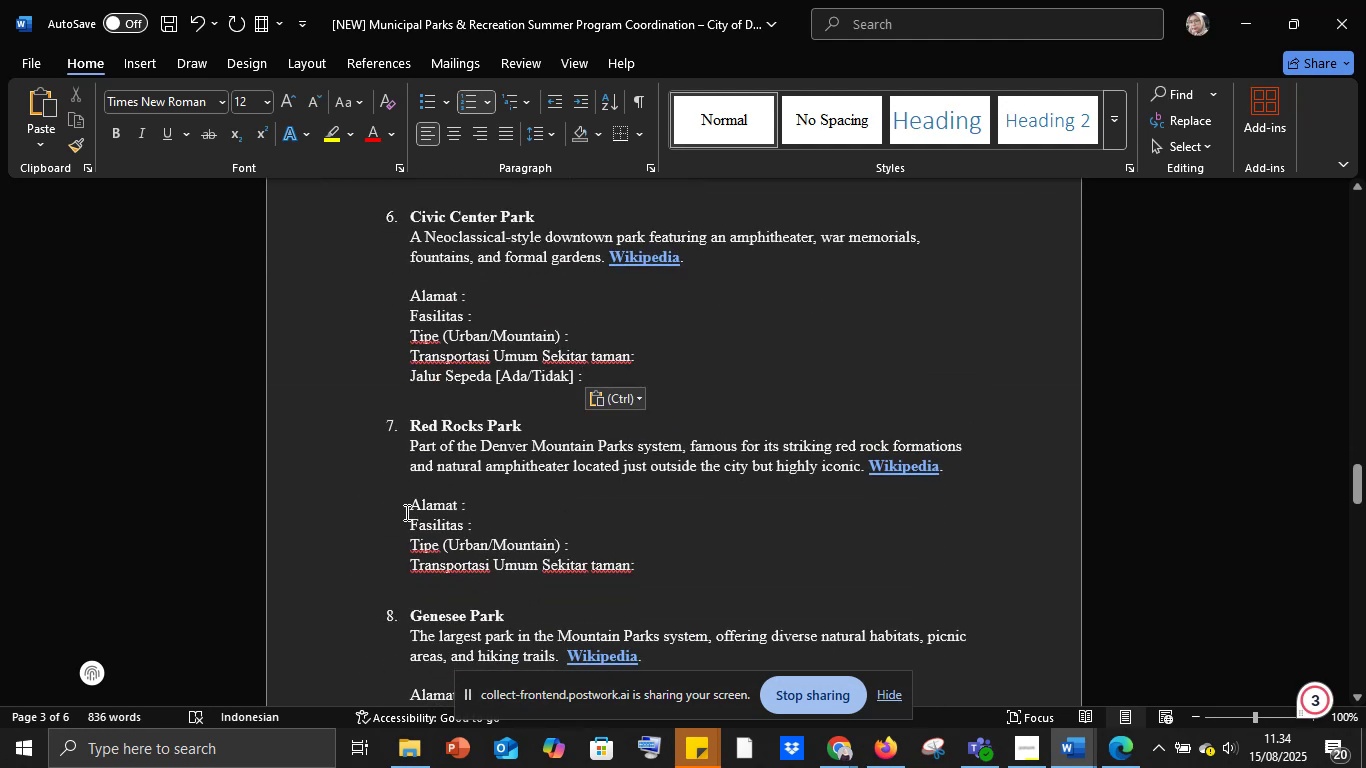 
left_click_drag(start_coordinate=[411, 511], to_coordinate=[649, 568])
 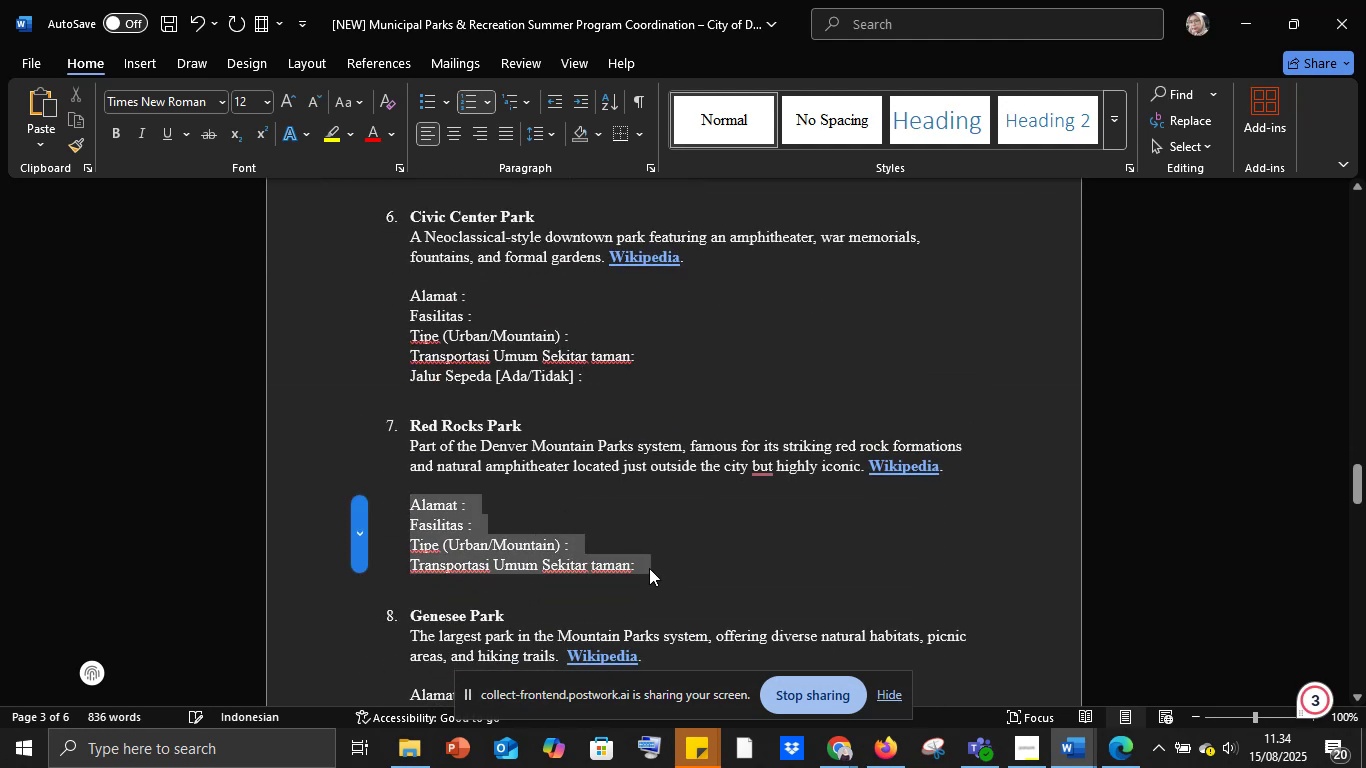 
key(Control+V)
 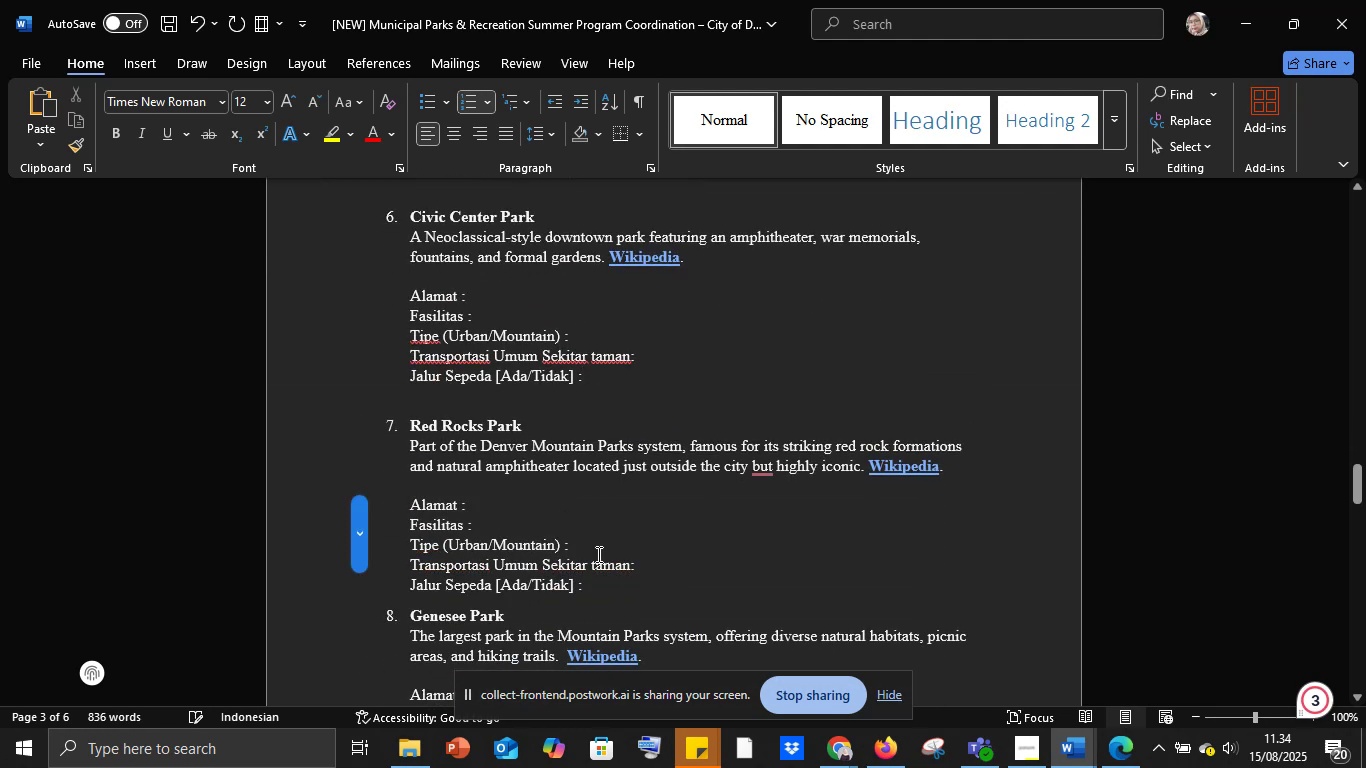 
scroll: coordinate [588, 554], scroll_direction: down, amount: 2.0
 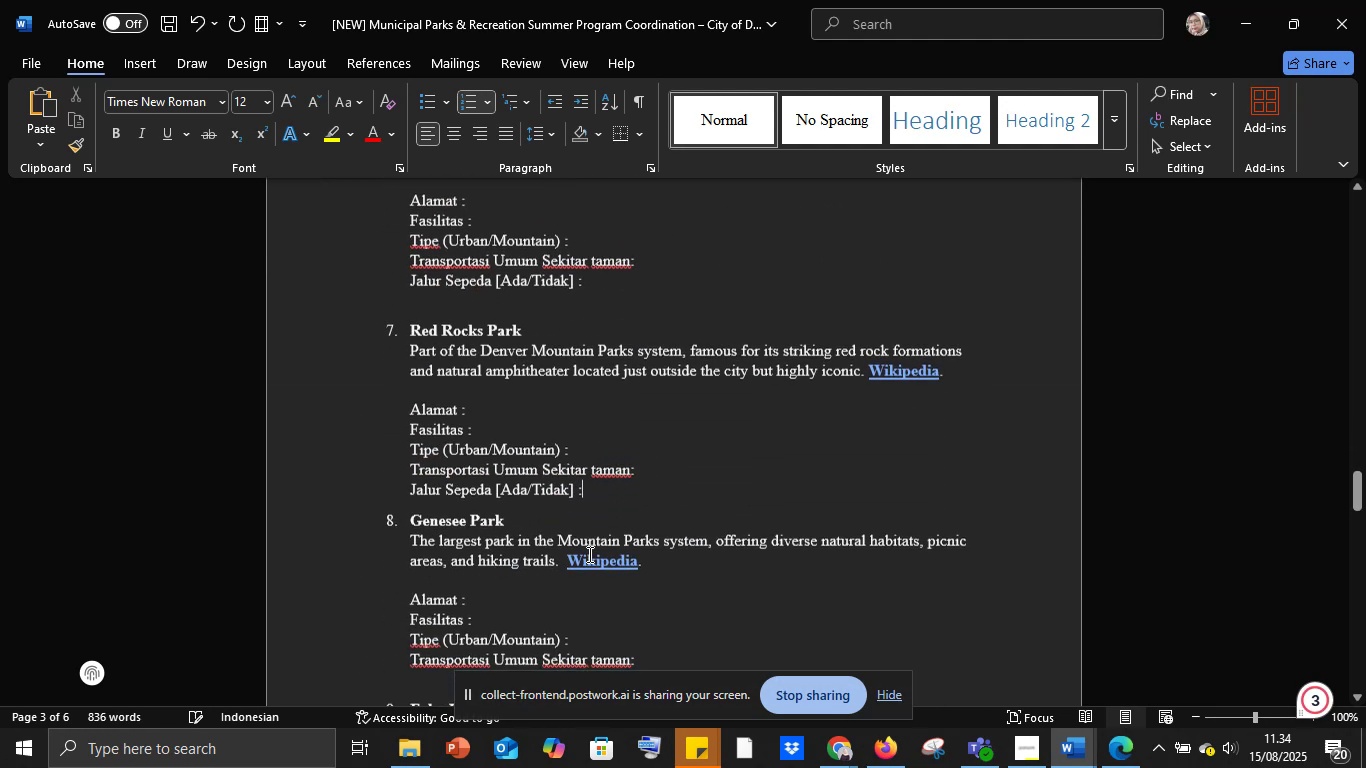 
key(Shift+Enter)
 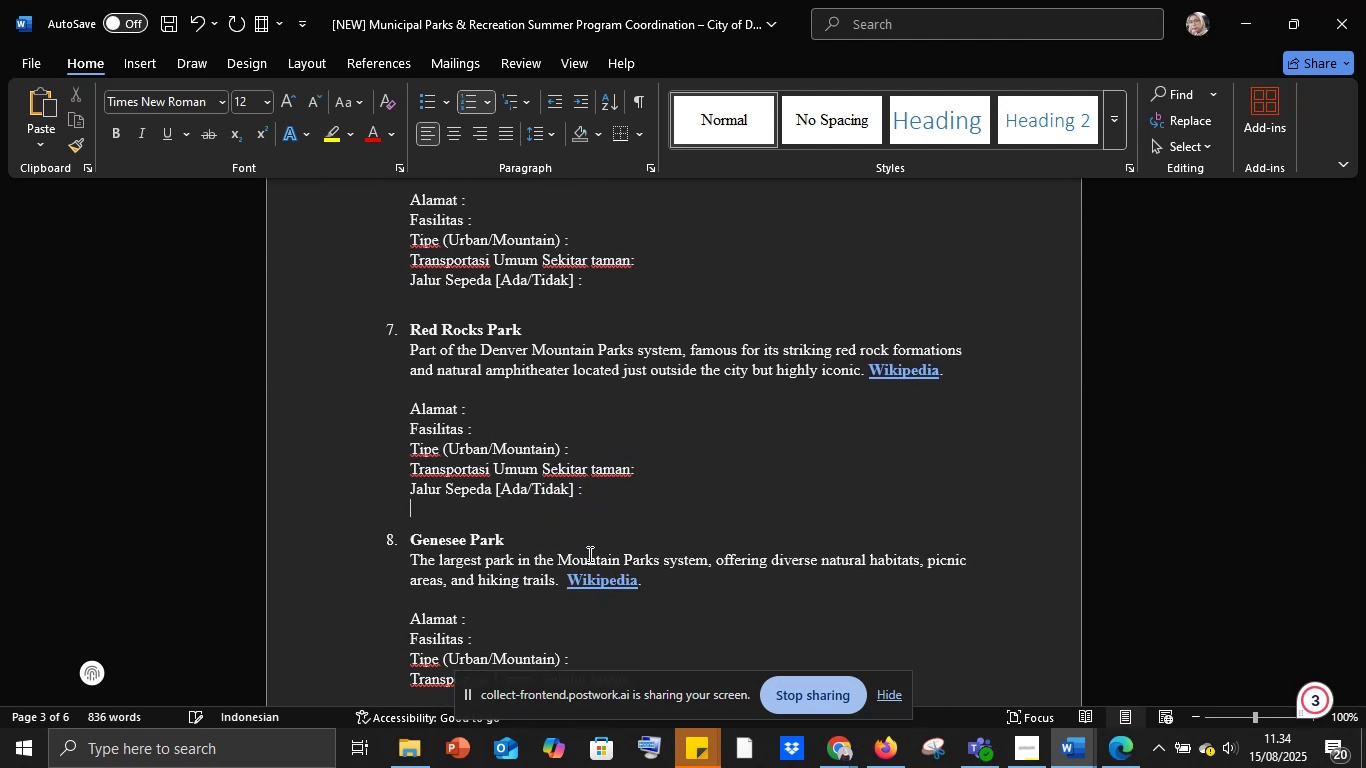 
scroll: coordinate [588, 554], scroll_direction: down, amount: 3.0
 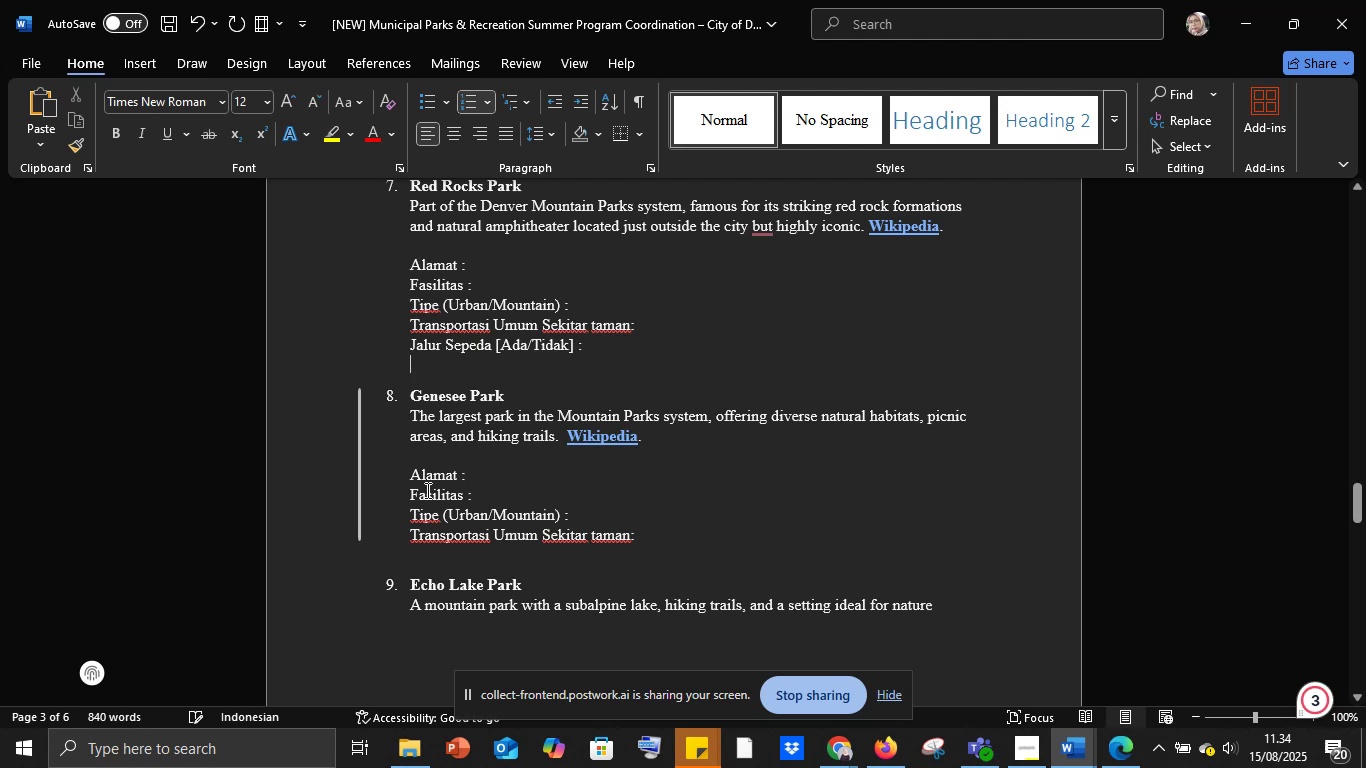 
left_click_drag(start_coordinate=[409, 478], to_coordinate=[653, 531])
 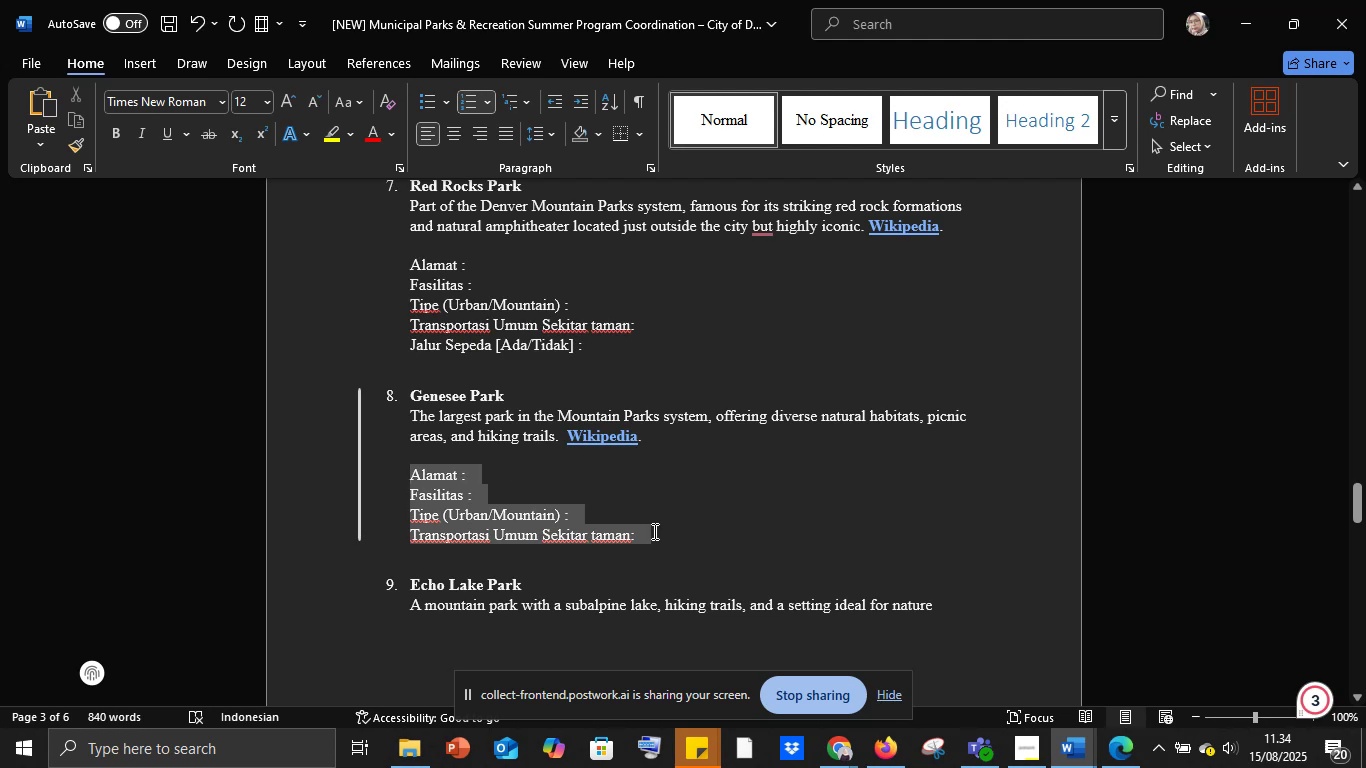 
key(Control+V)
 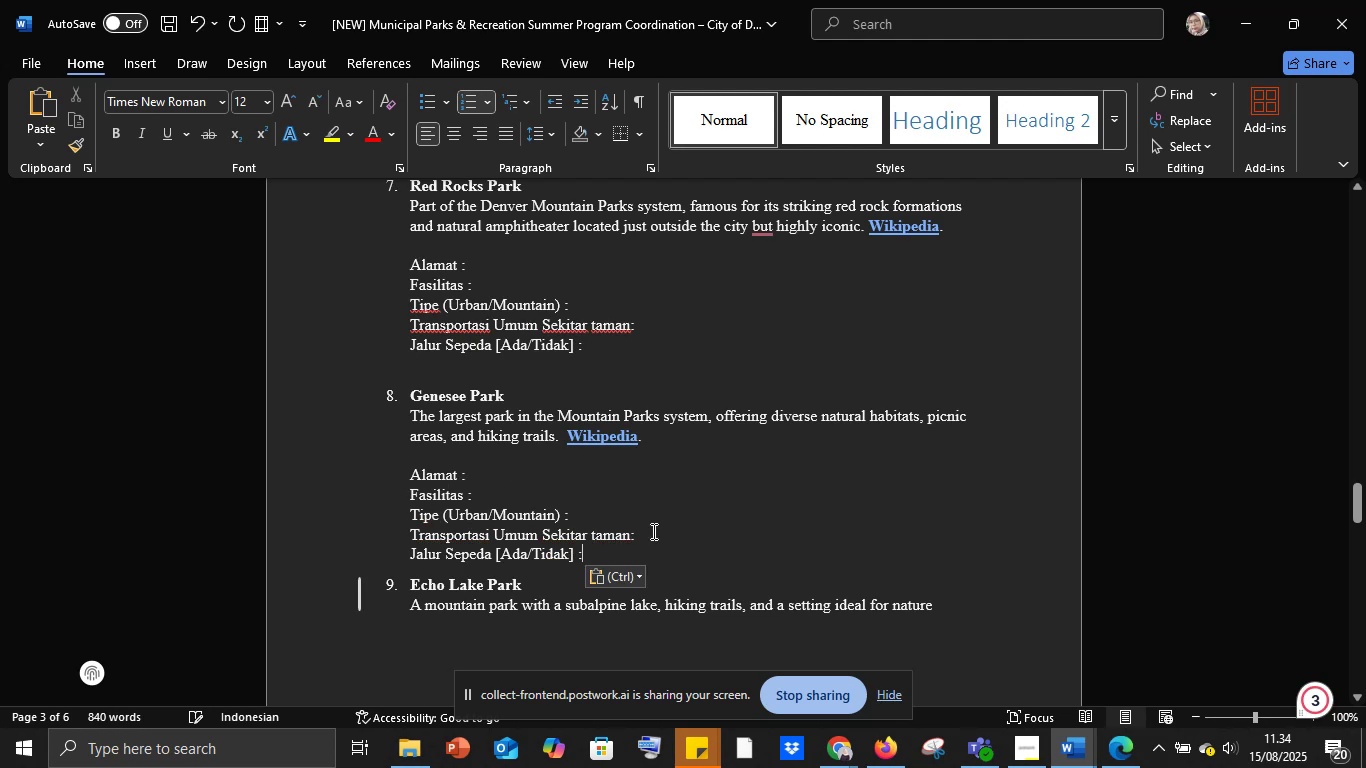 
key(Shift+Enter)
 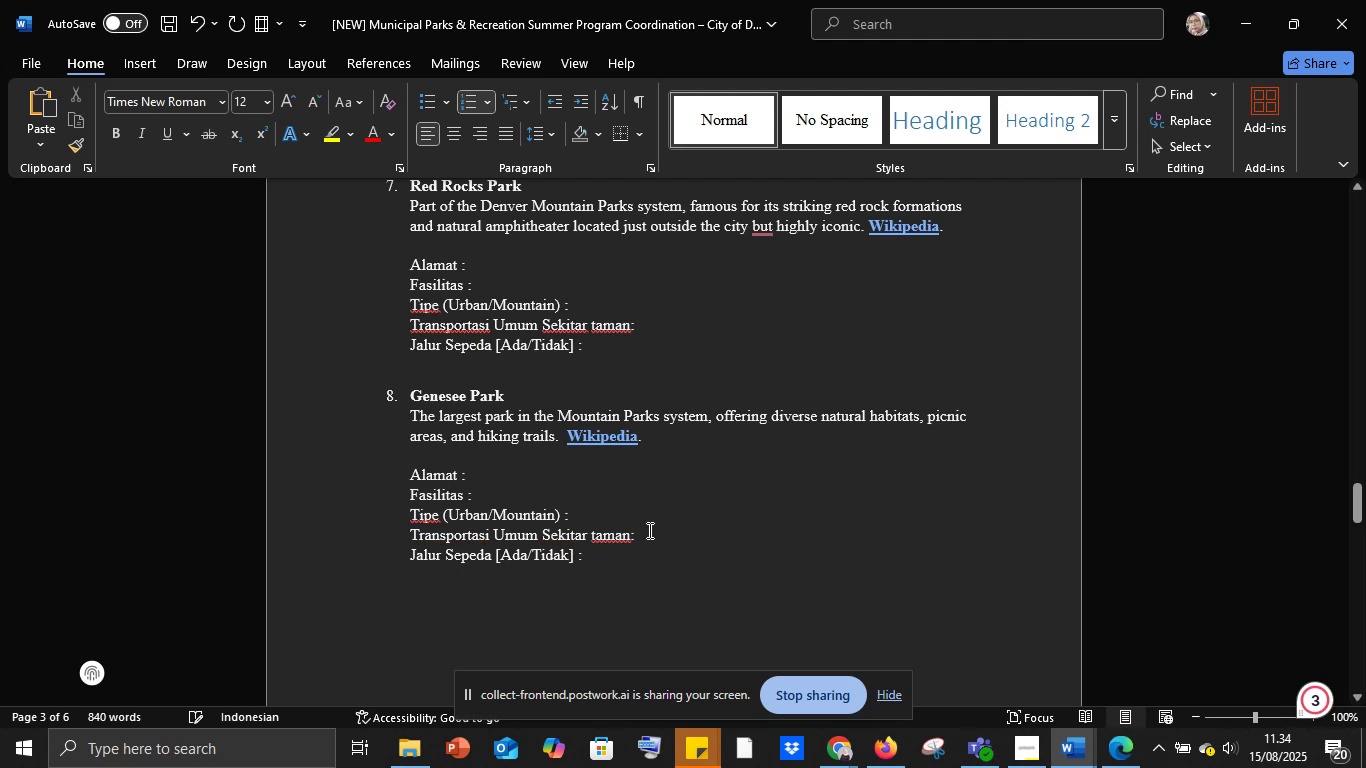 
scroll: coordinate [648, 530], scroll_direction: down, amount: 9.0
 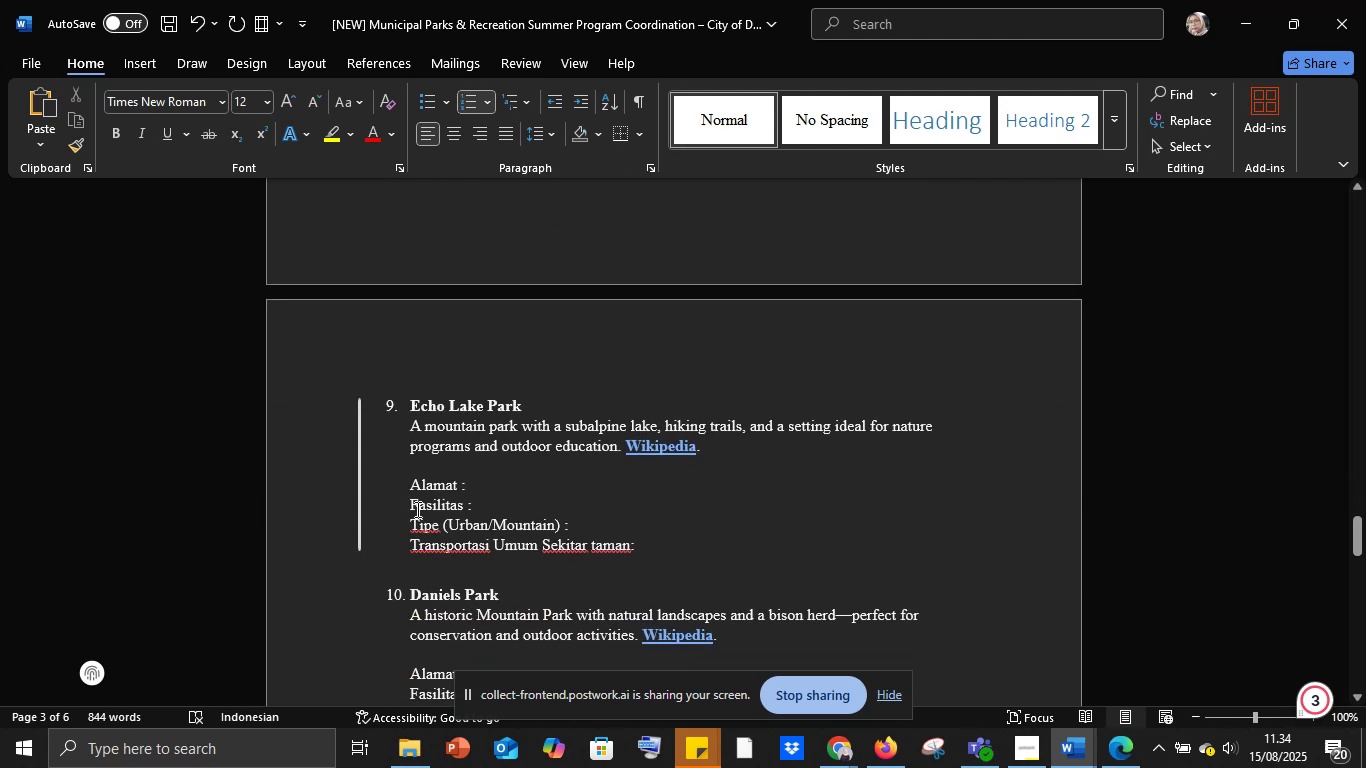 
left_click_drag(start_coordinate=[411, 488], to_coordinate=[647, 543])
 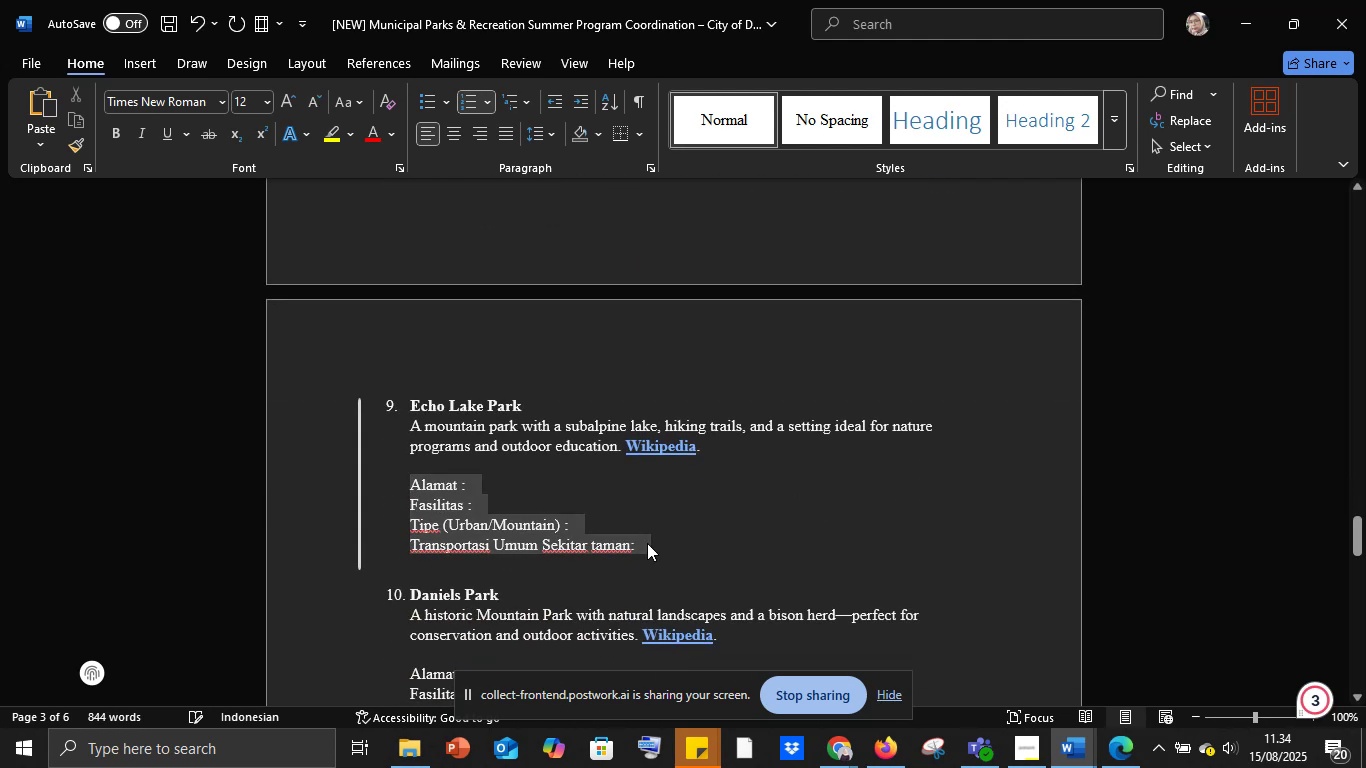 
key(Control+V)
 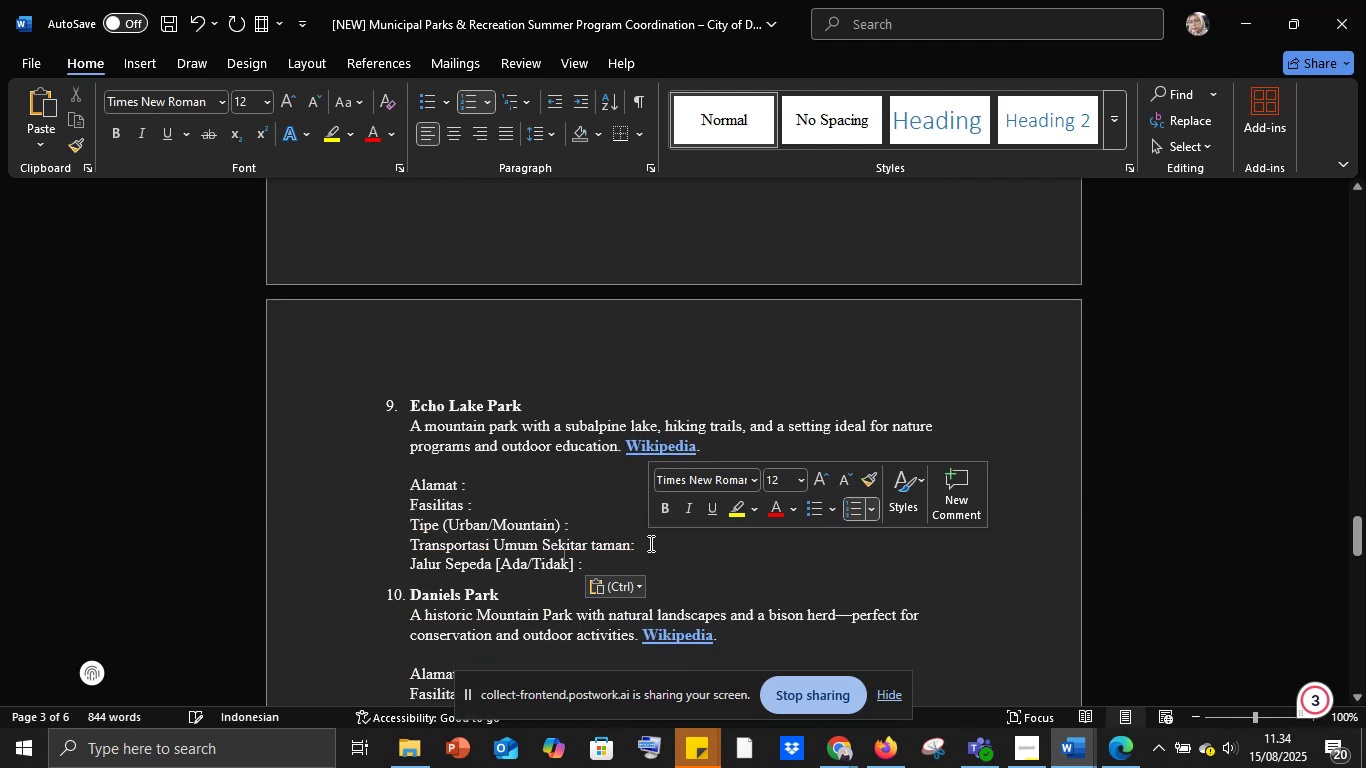 
key(Shift+Enter)
 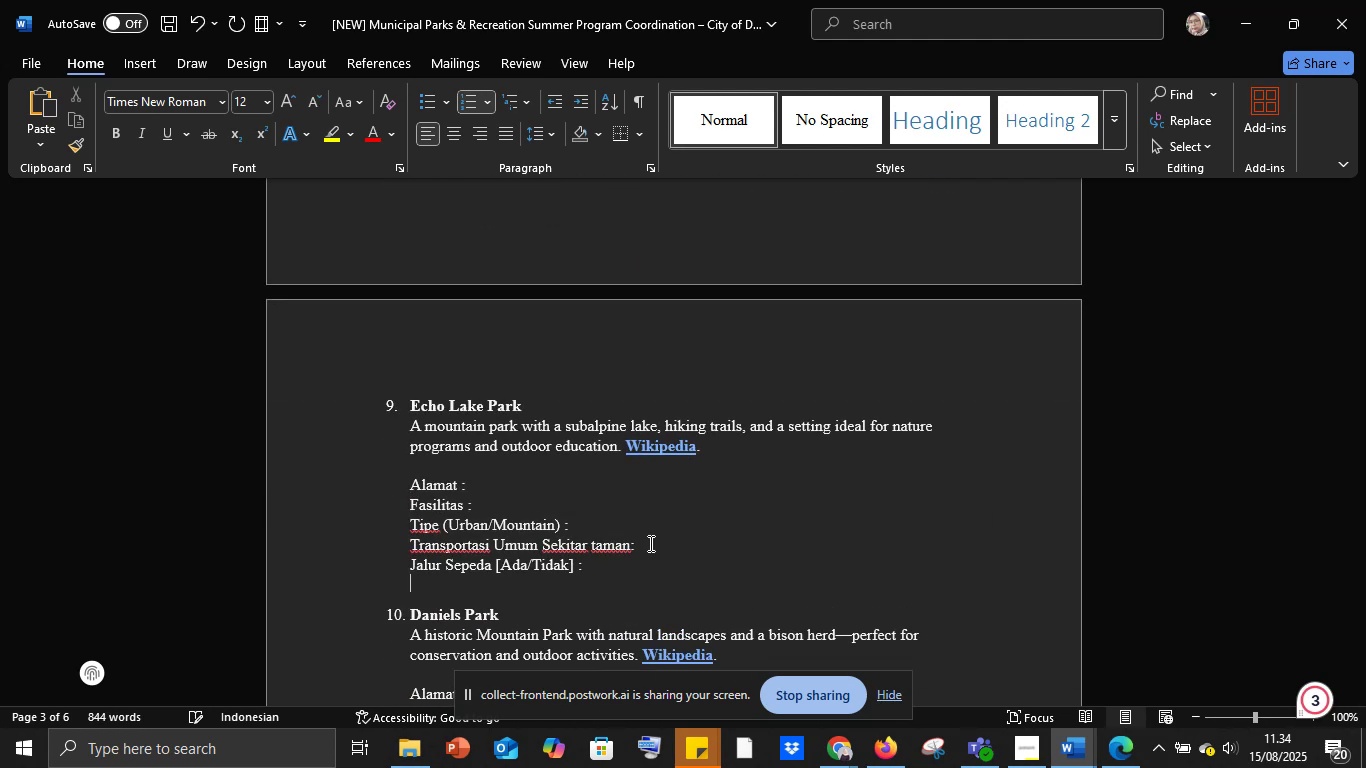 
scroll: coordinate [649, 543], scroll_direction: down, amount: 3.0
 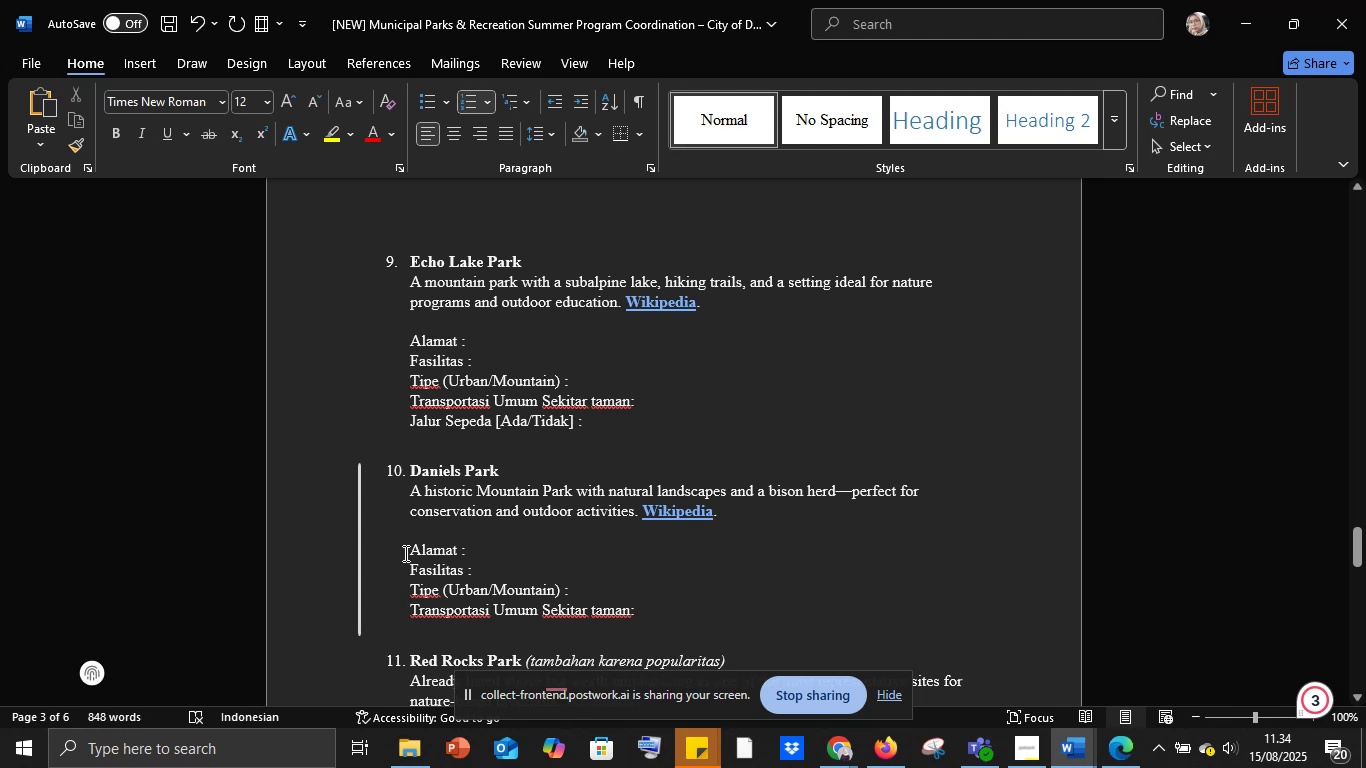 
left_click_drag(start_coordinate=[407, 551], to_coordinate=[654, 609])
 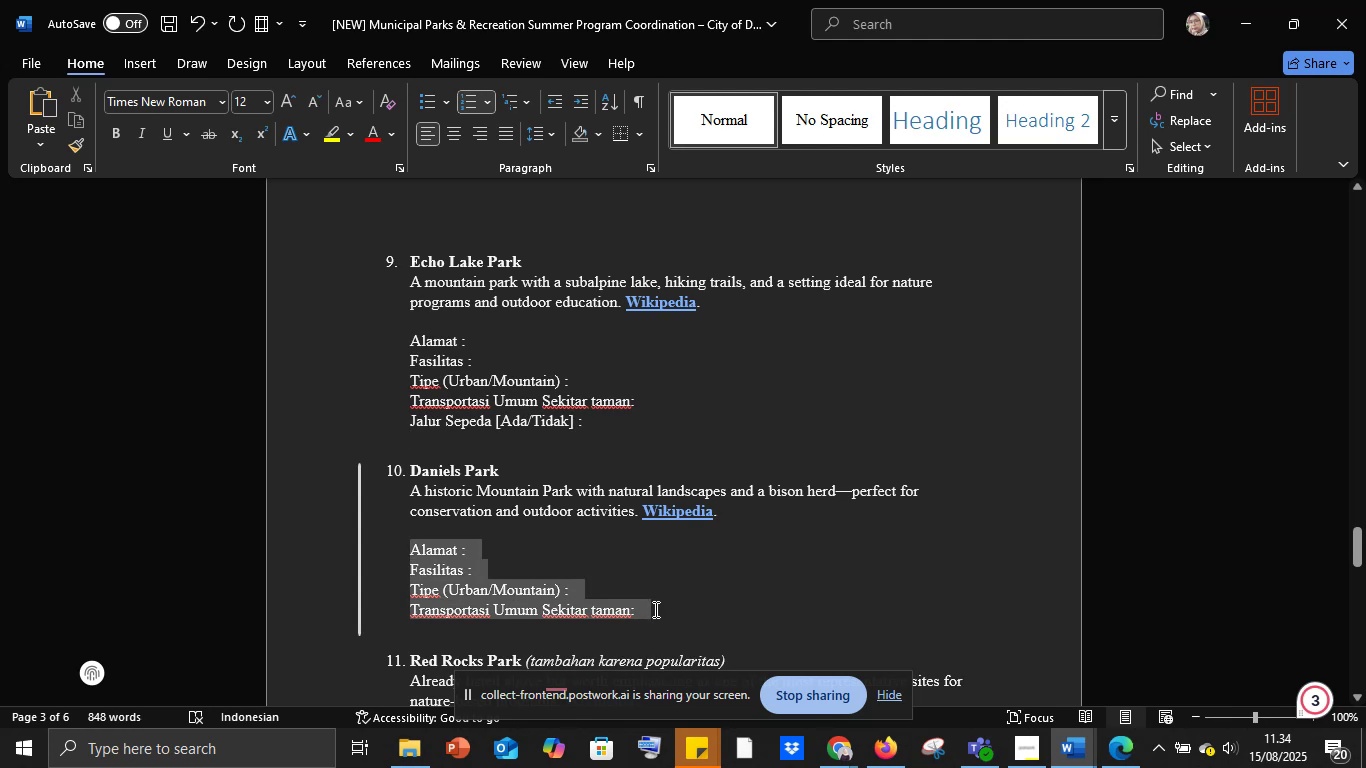 
key(Control+V)
 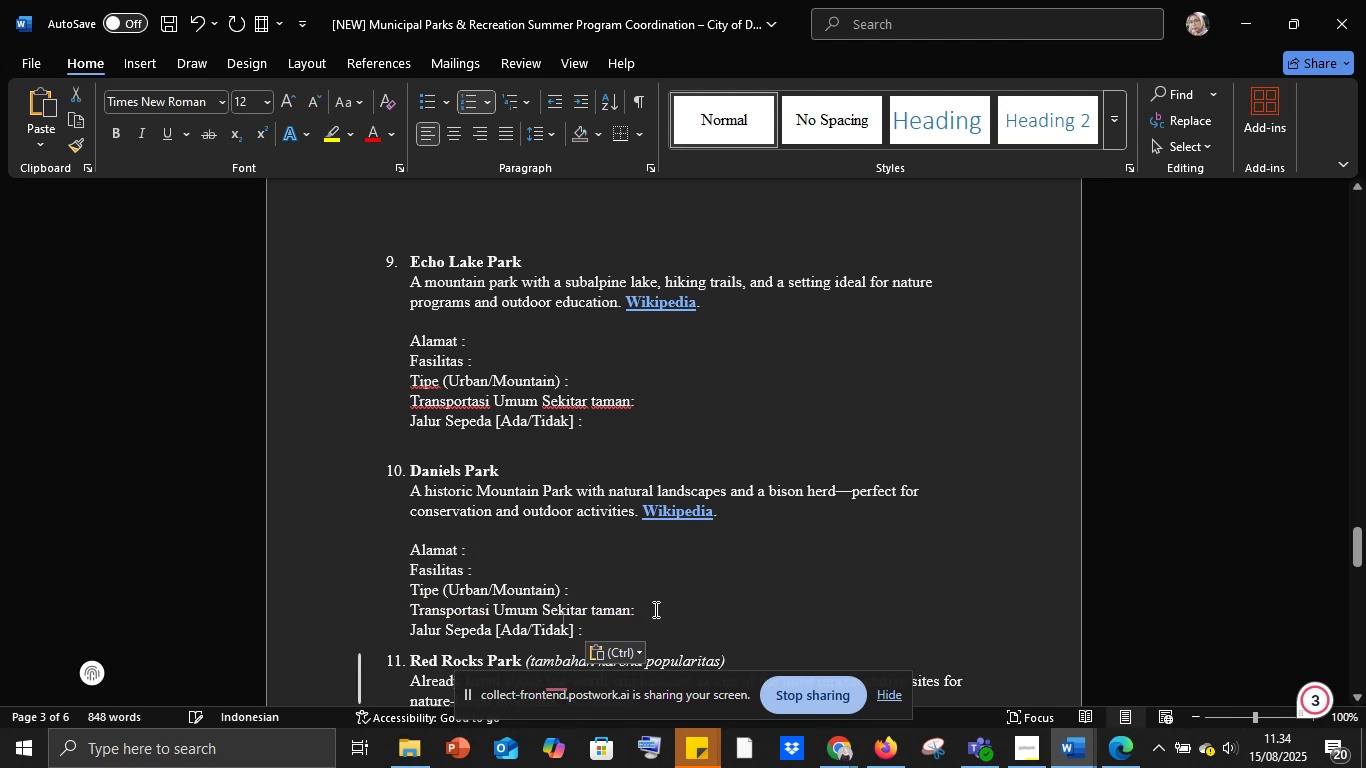 
key(Space)
 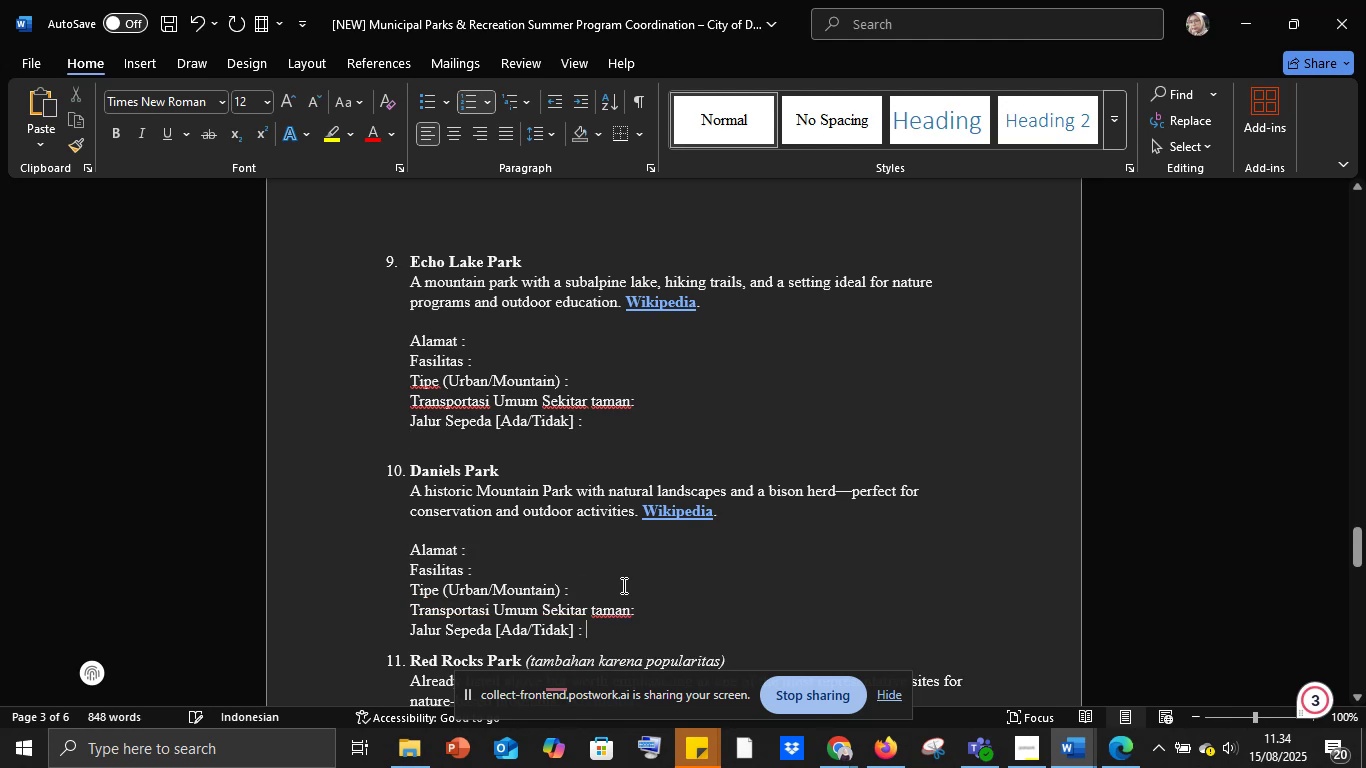 
key(Shift+Enter)
 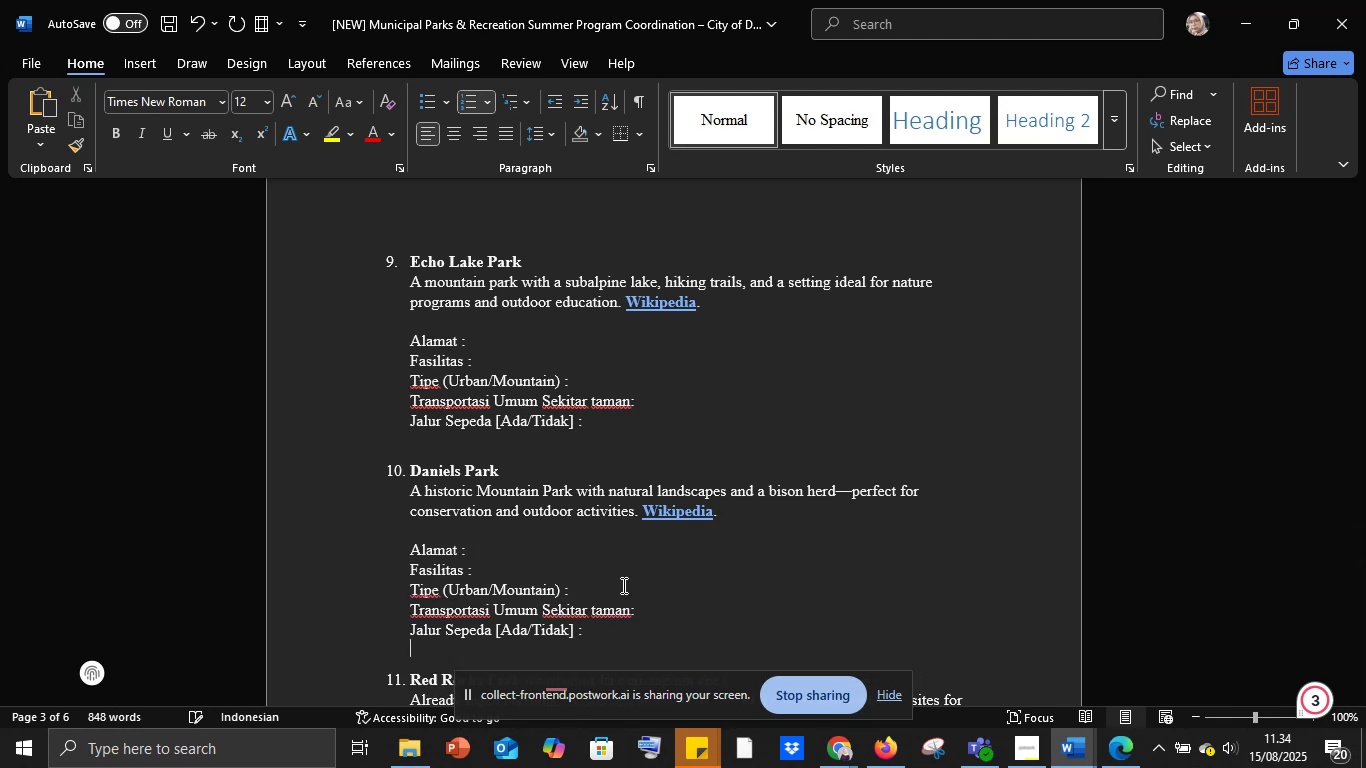 
scroll: coordinate [622, 585], scroll_direction: down, amount: 5.0
 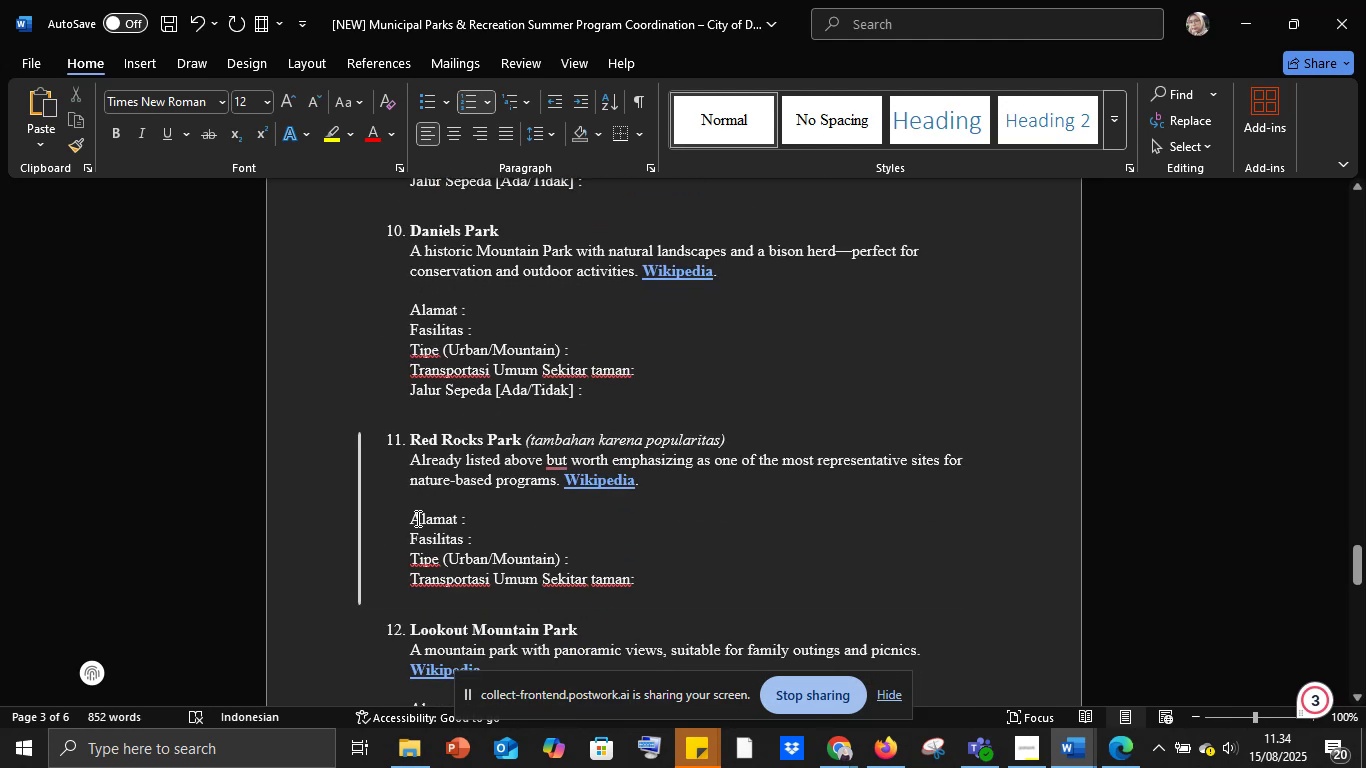 
left_click_drag(start_coordinate=[410, 521], to_coordinate=[645, 580])
 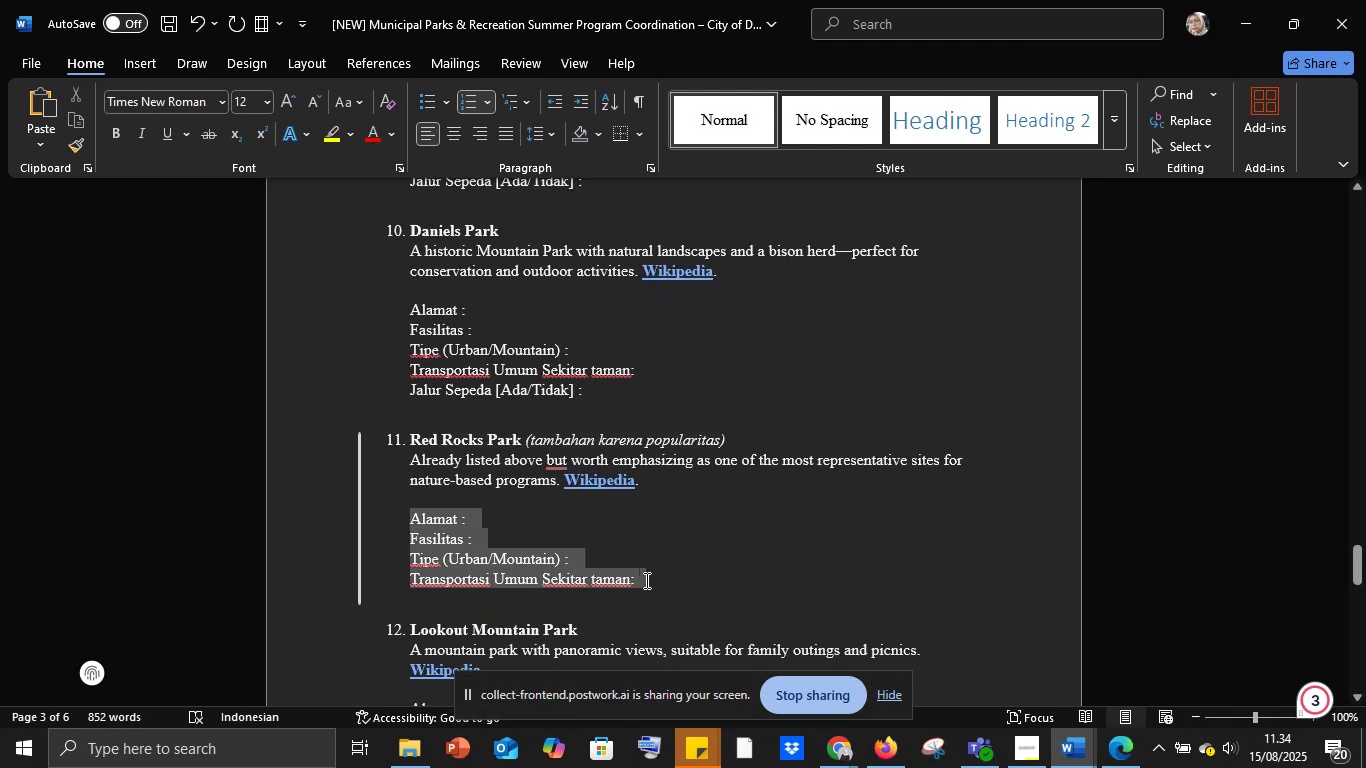 
key(Control+V)
 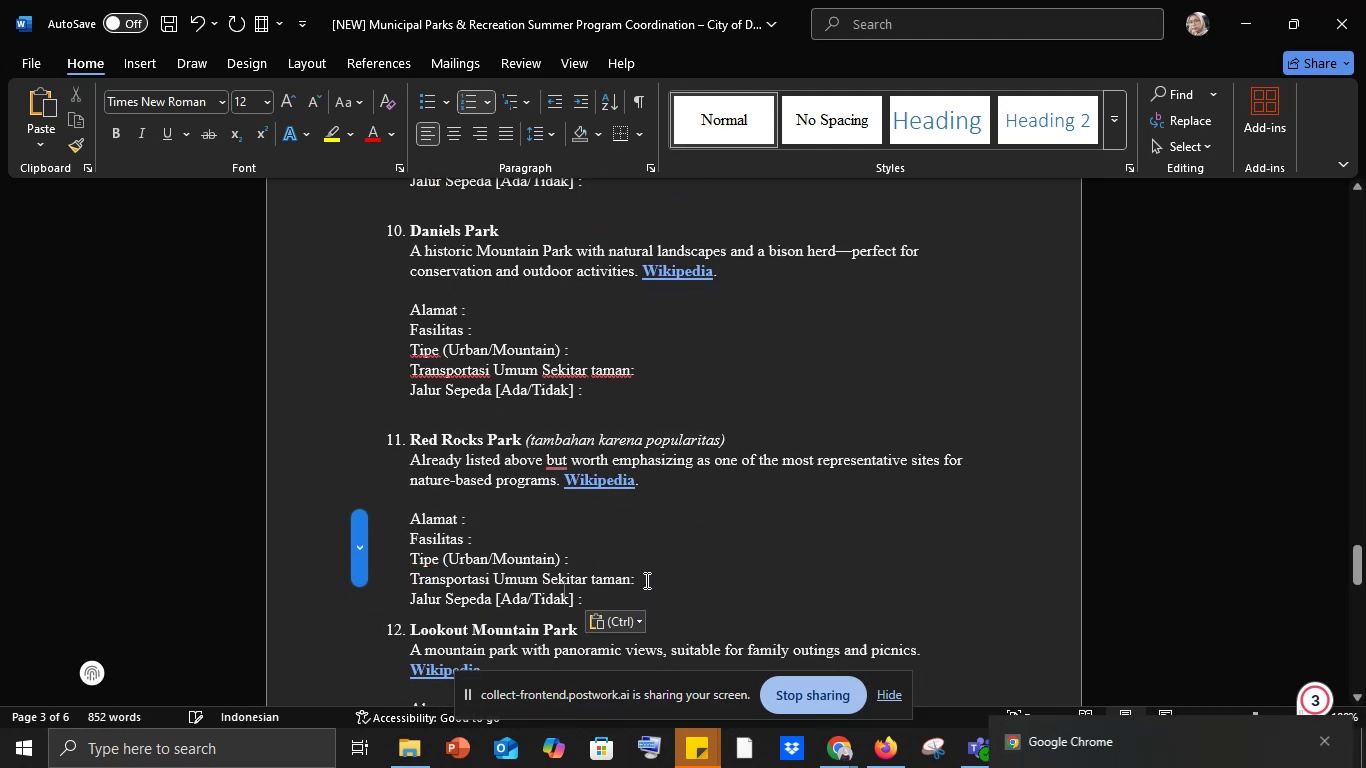 
key(Shift+Enter)
 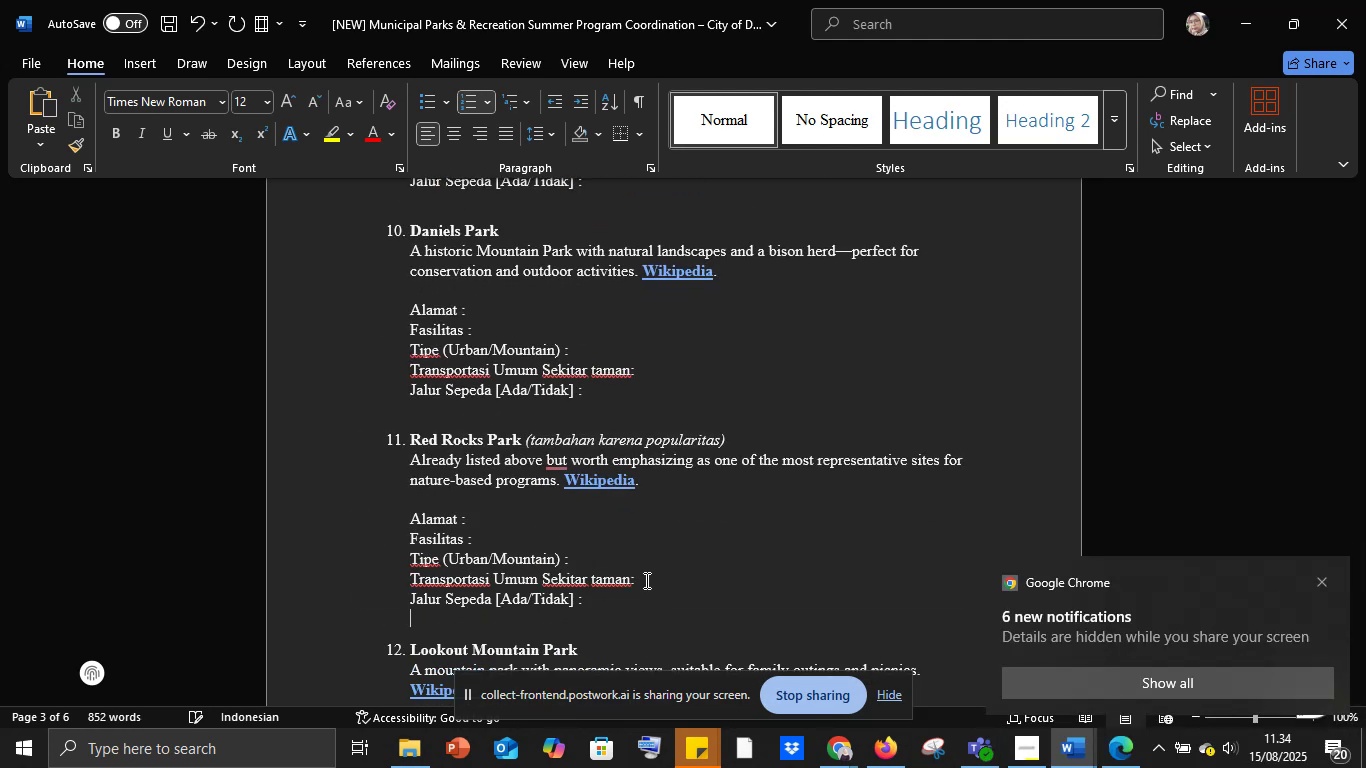 
scroll: coordinate [645, 580], scroll_direction: down, amount: 5.0
 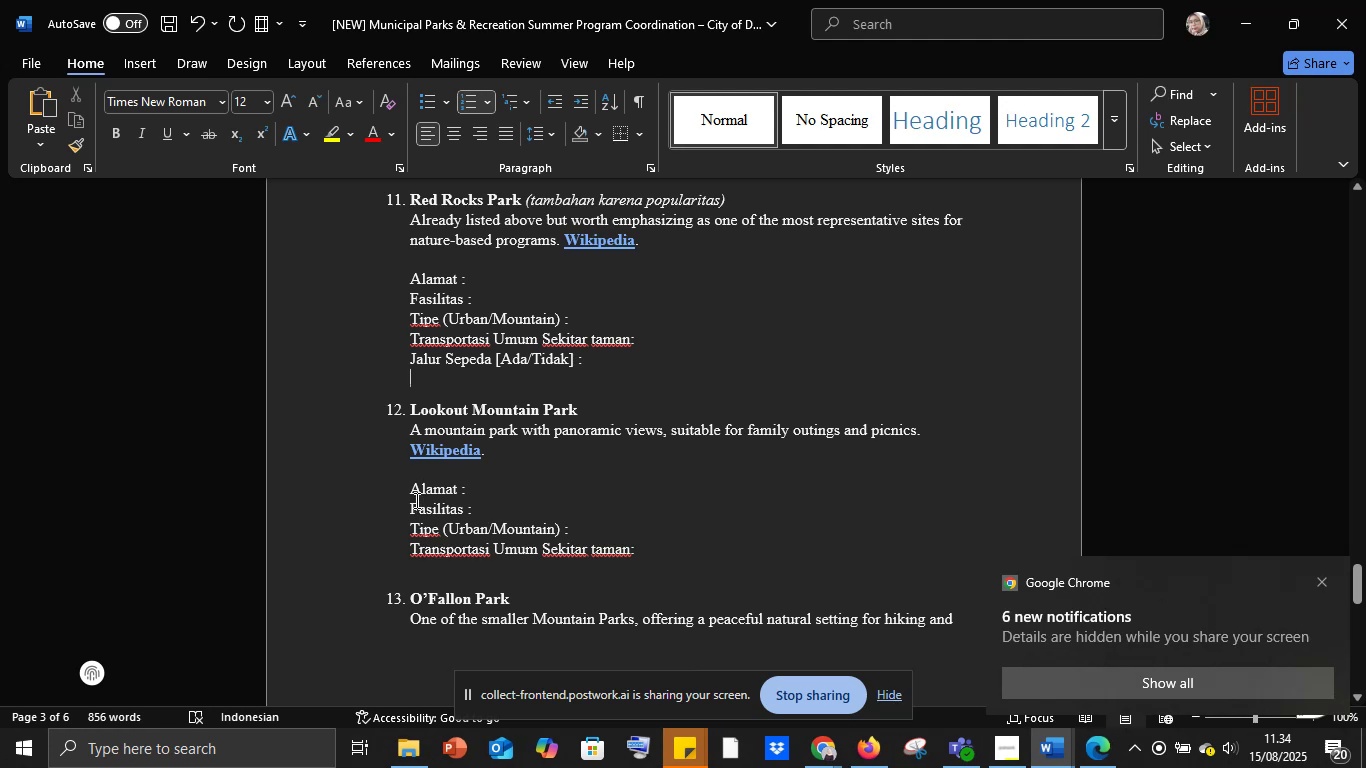 
left_click_drag(start_coordinate=[411, 490], to_coordinate=[651, 550])
 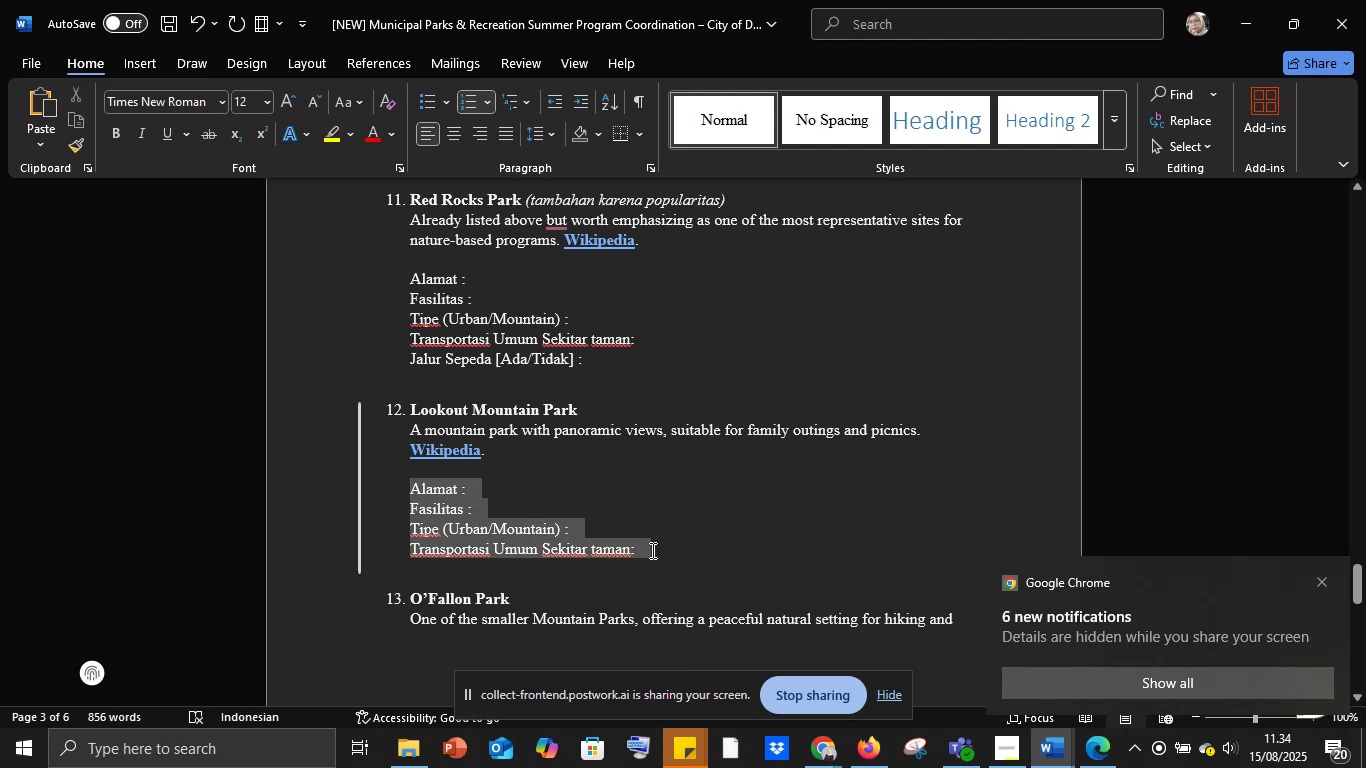 
key(Control+V)
 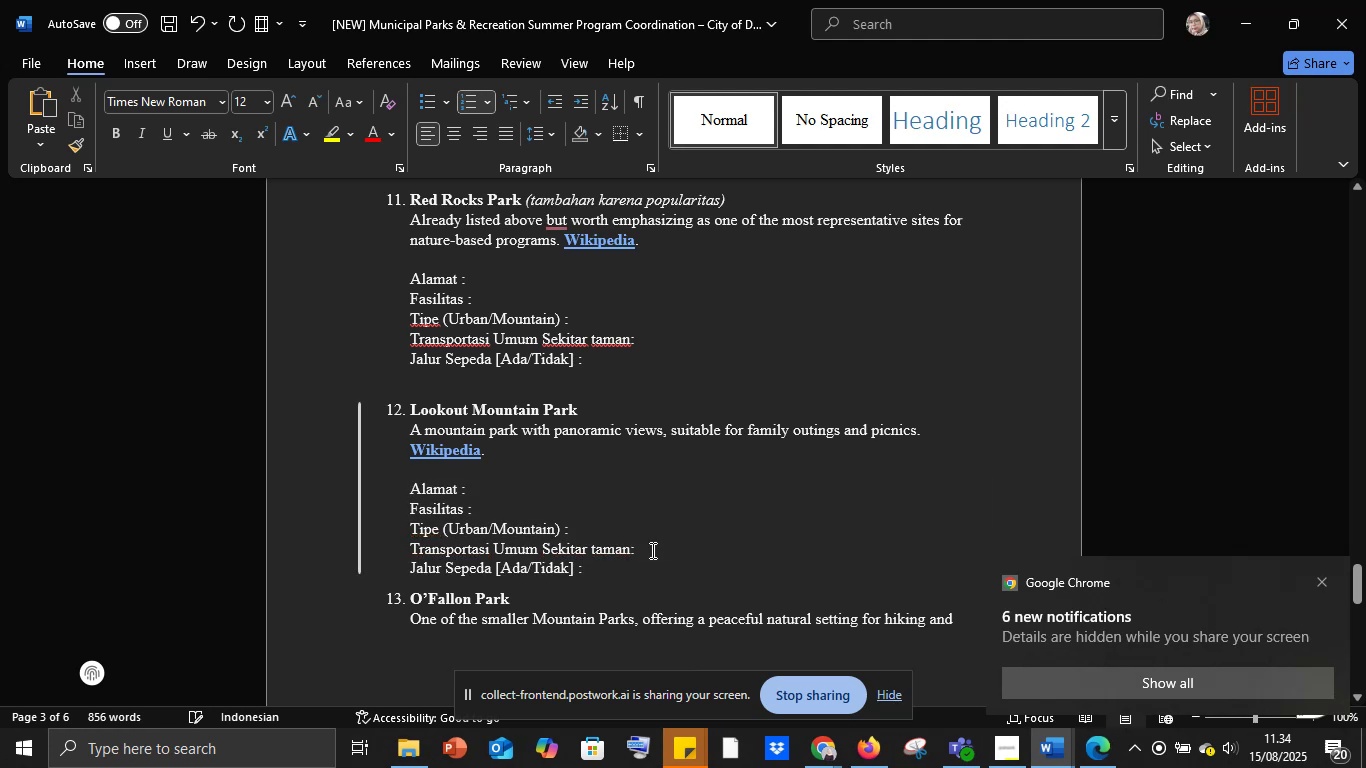 
key(Shift+Enter)
 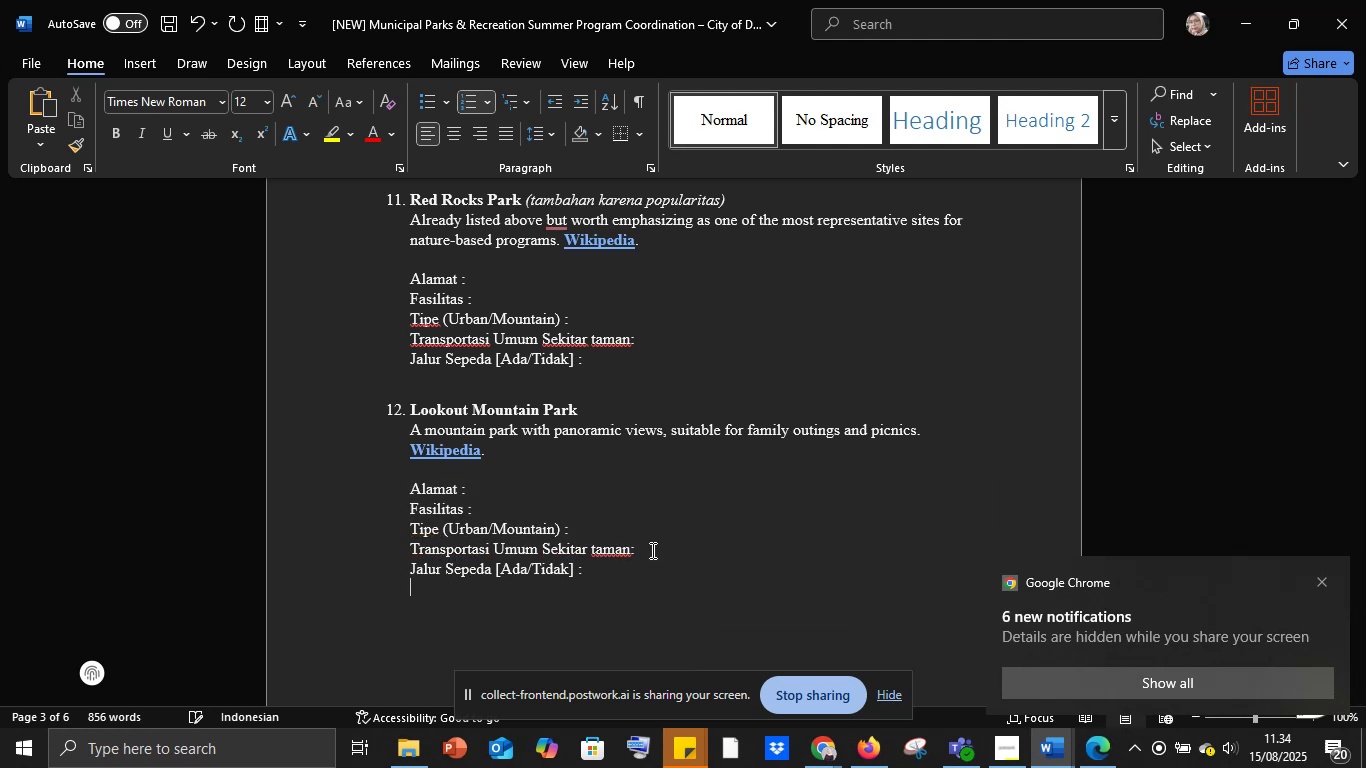 
scroll: coordinate [474, 584], scroll_direction: down, amount: 11.0
 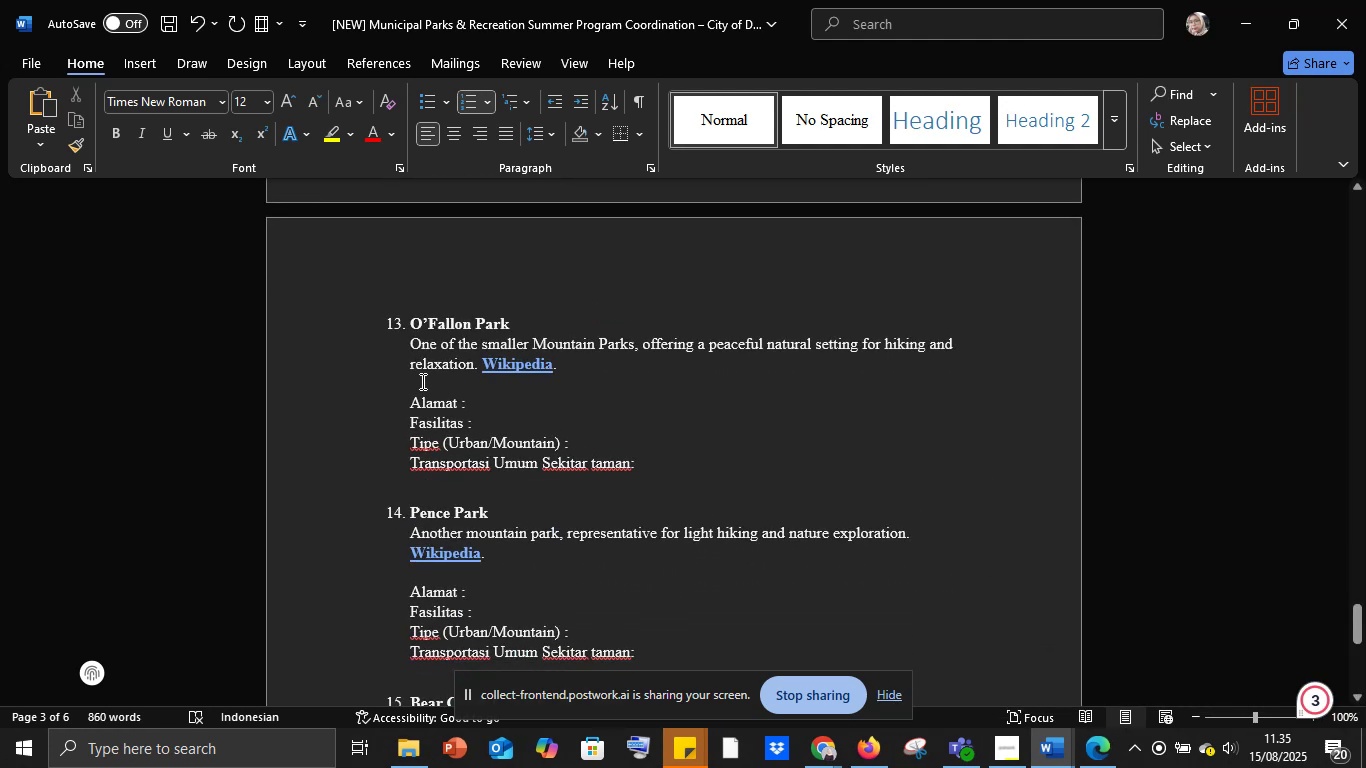 
left_click_drag(start_coordinate=[411, 402], to_coordinate=[651, 456])
 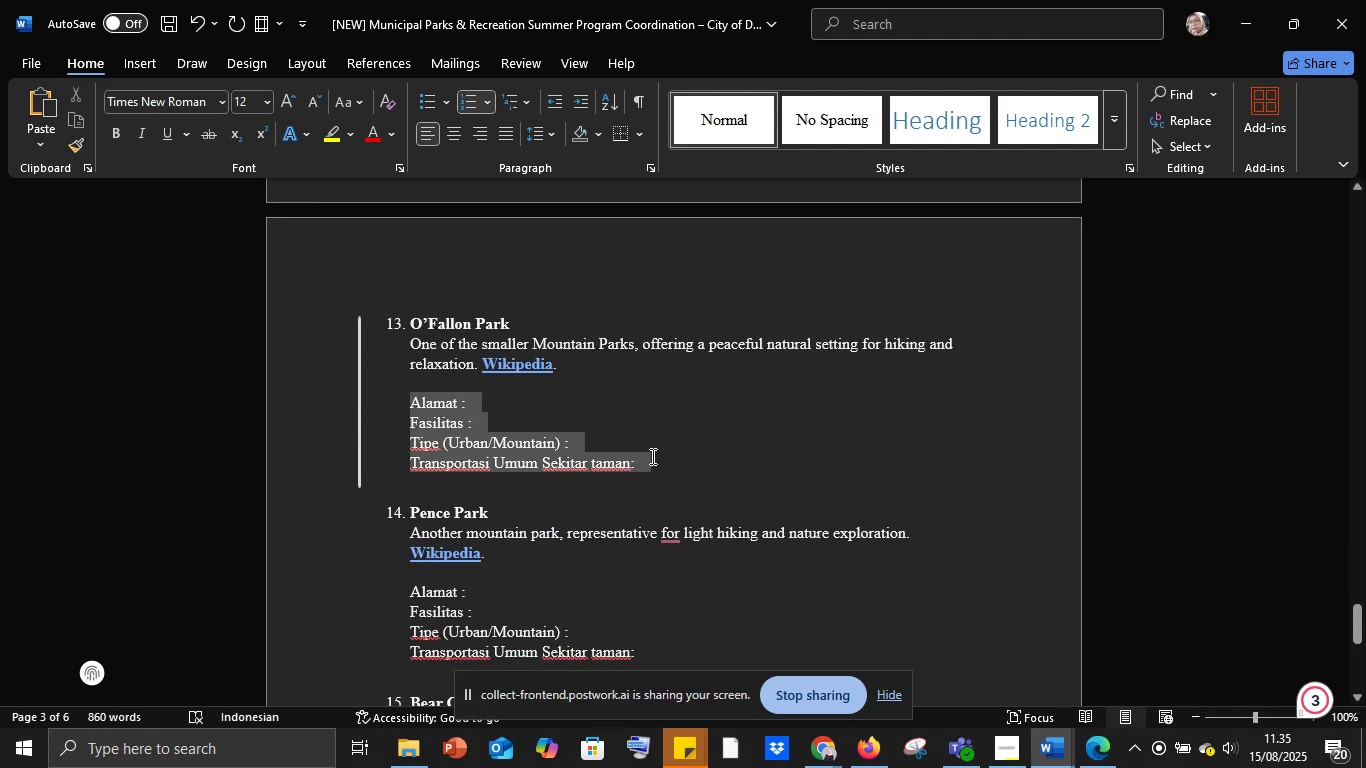 
key(Control+V)
 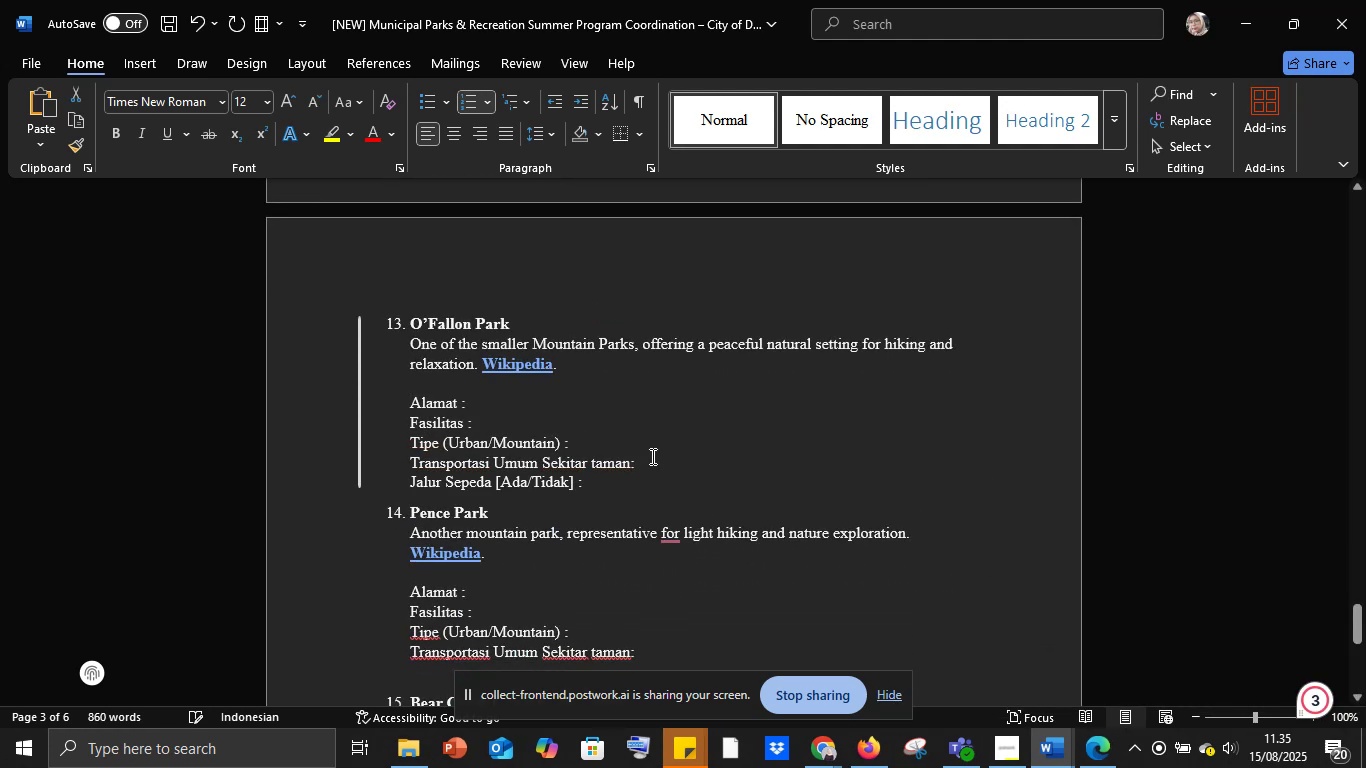 
key(Shift+Enter)
 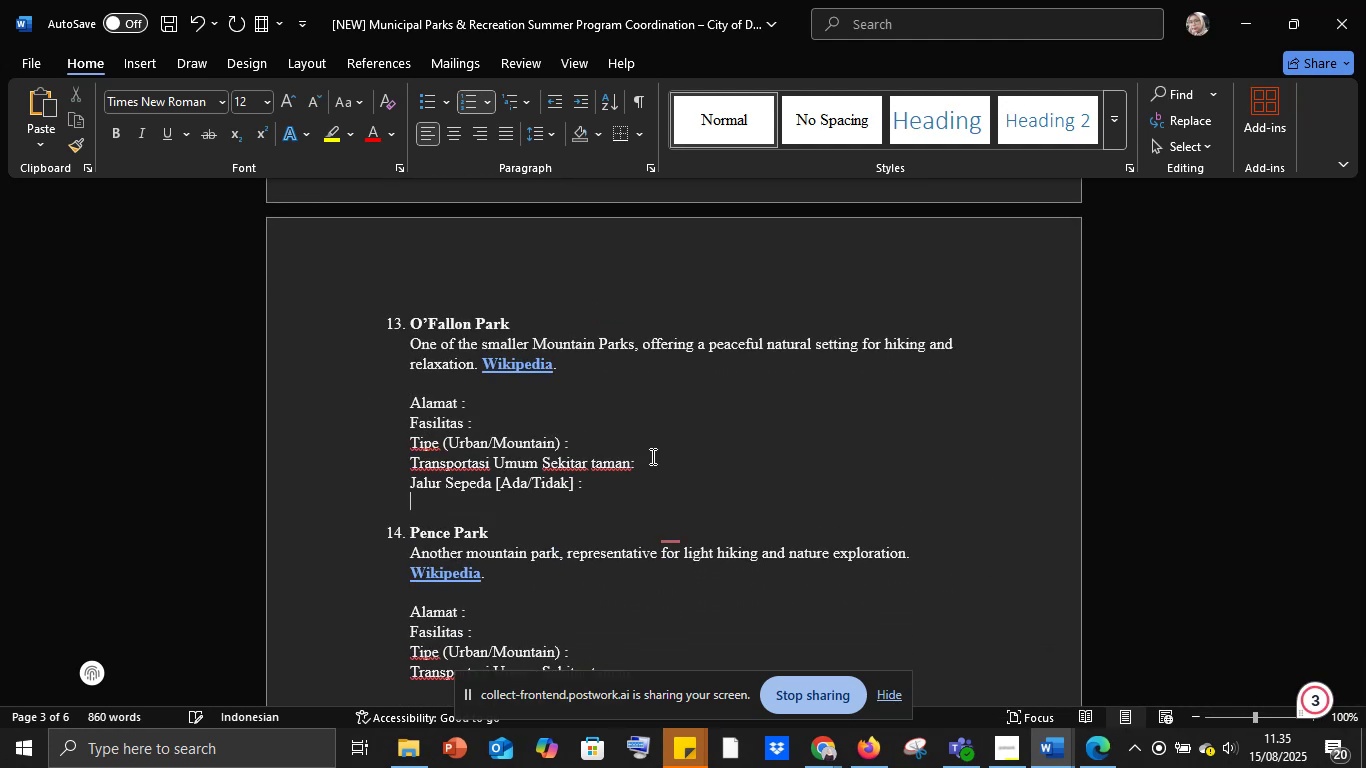 
scroll: coordinate [652, 464], scroll_direction: down, amount: 4.0
 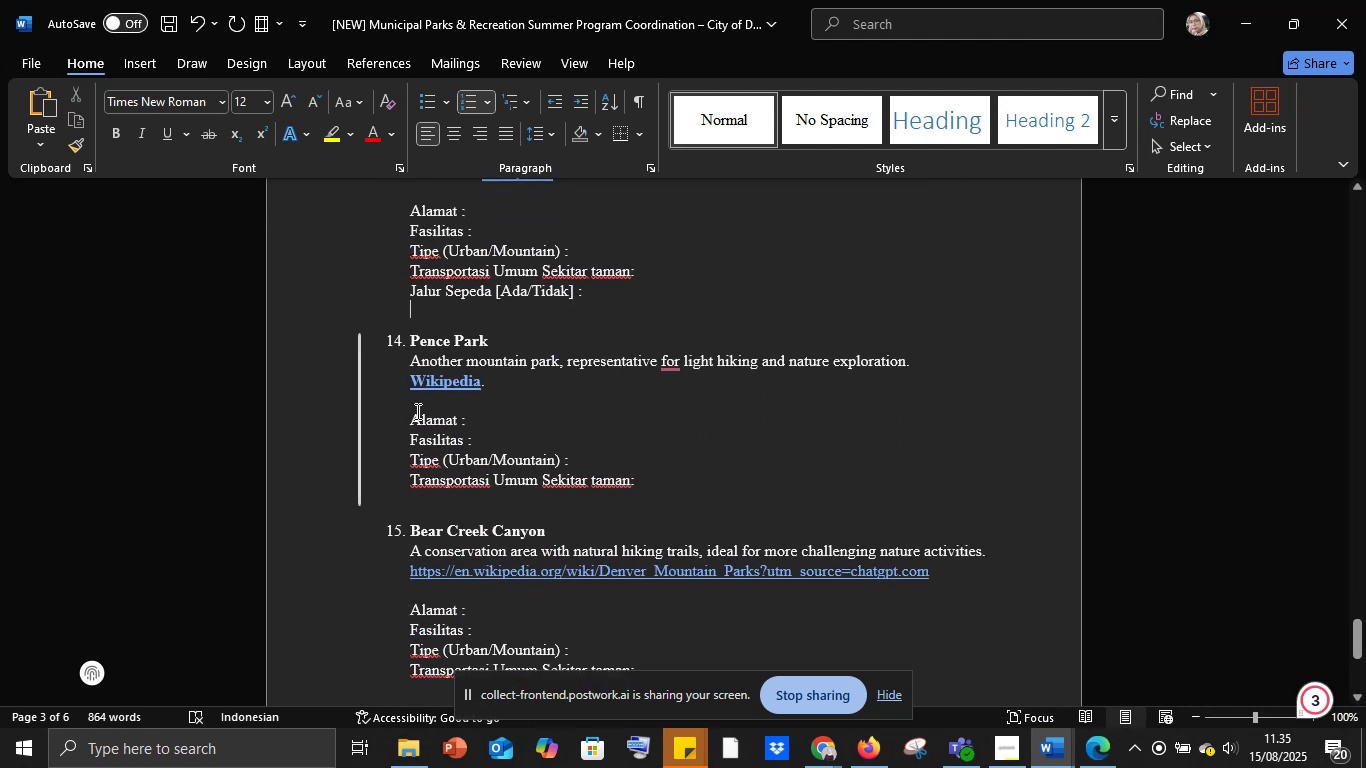 
left_click_drag(start_coordinate=[409, 423], to_coordinate=[658, 484])
 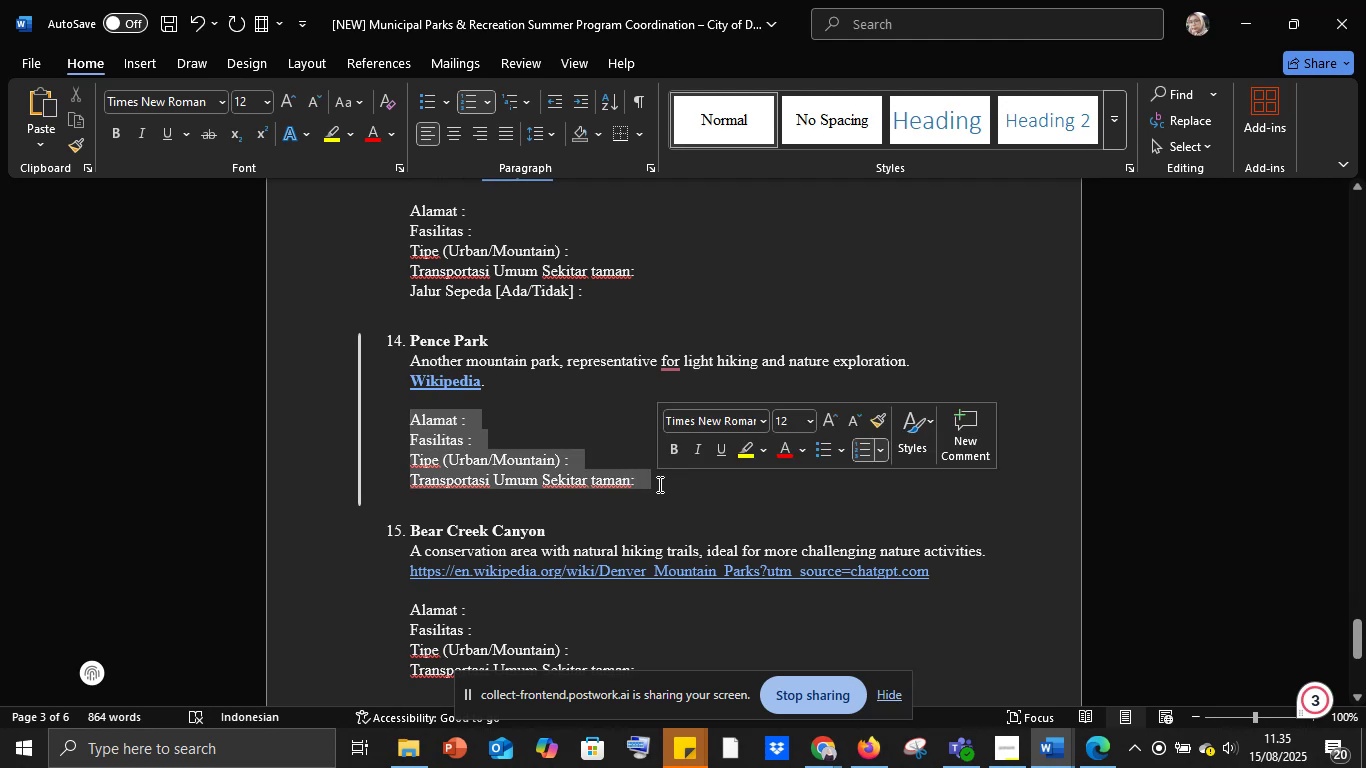 
key(Control+V)
 